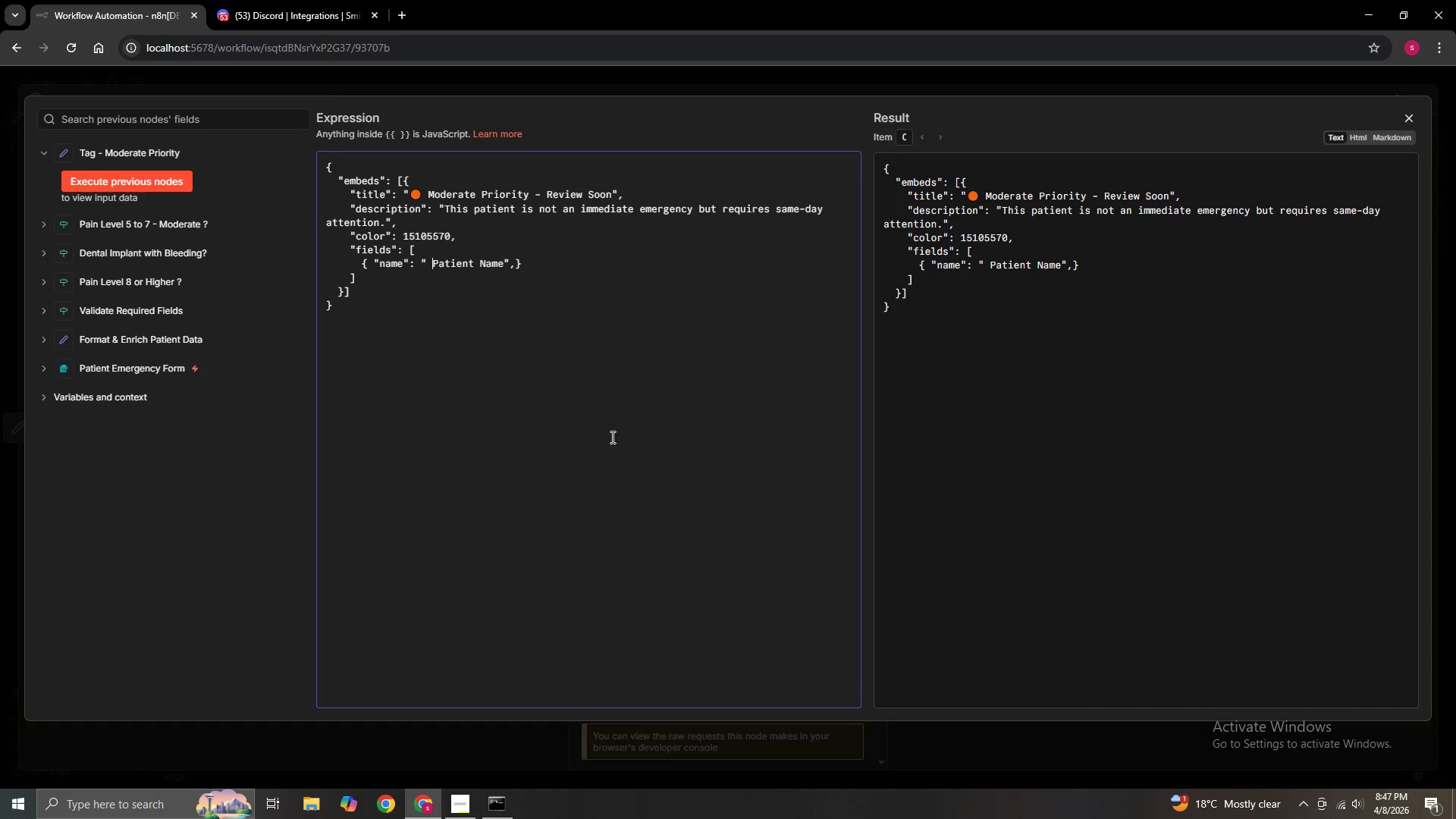 
key(Space)
 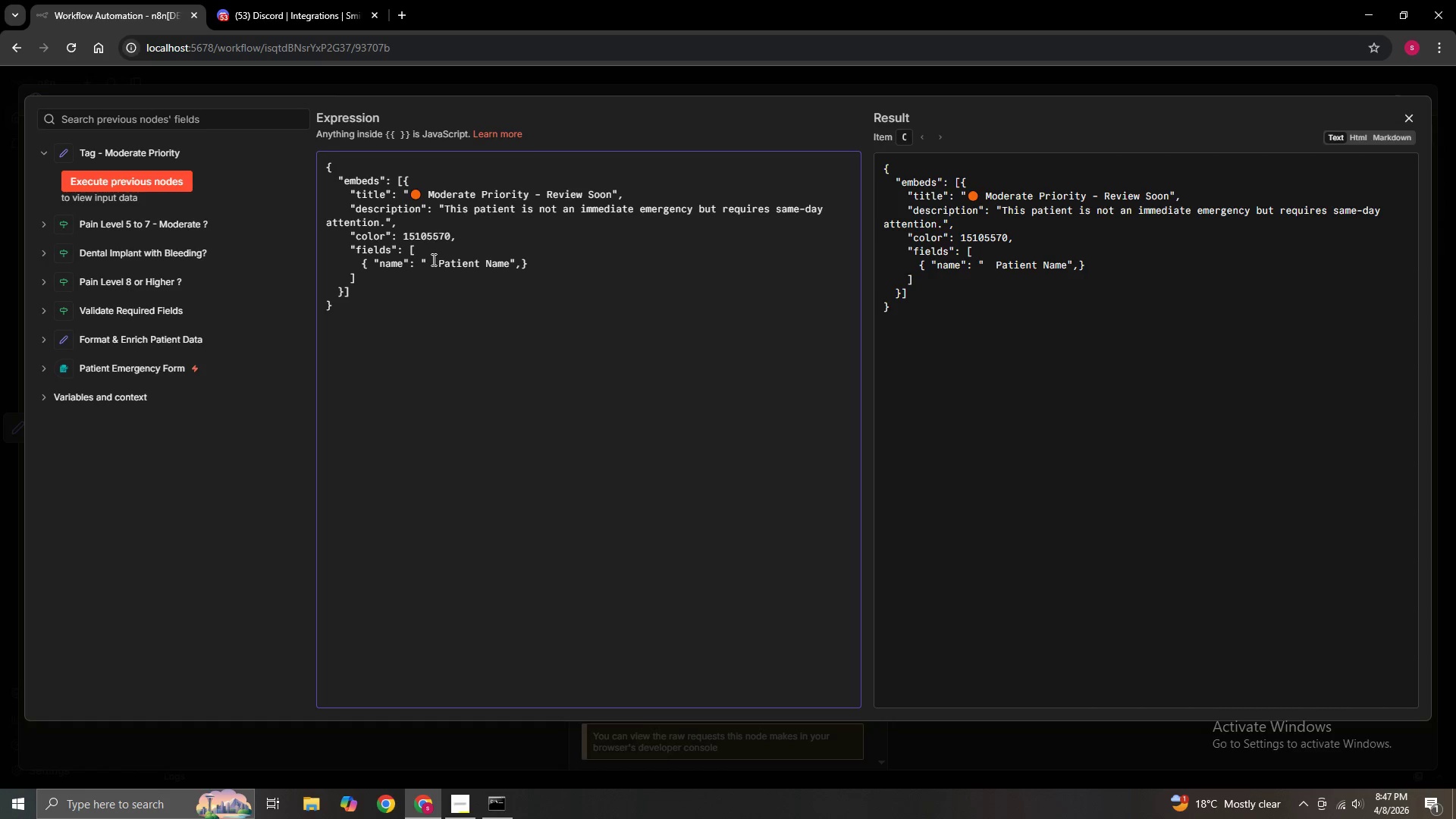 
left_click([429, 260])
 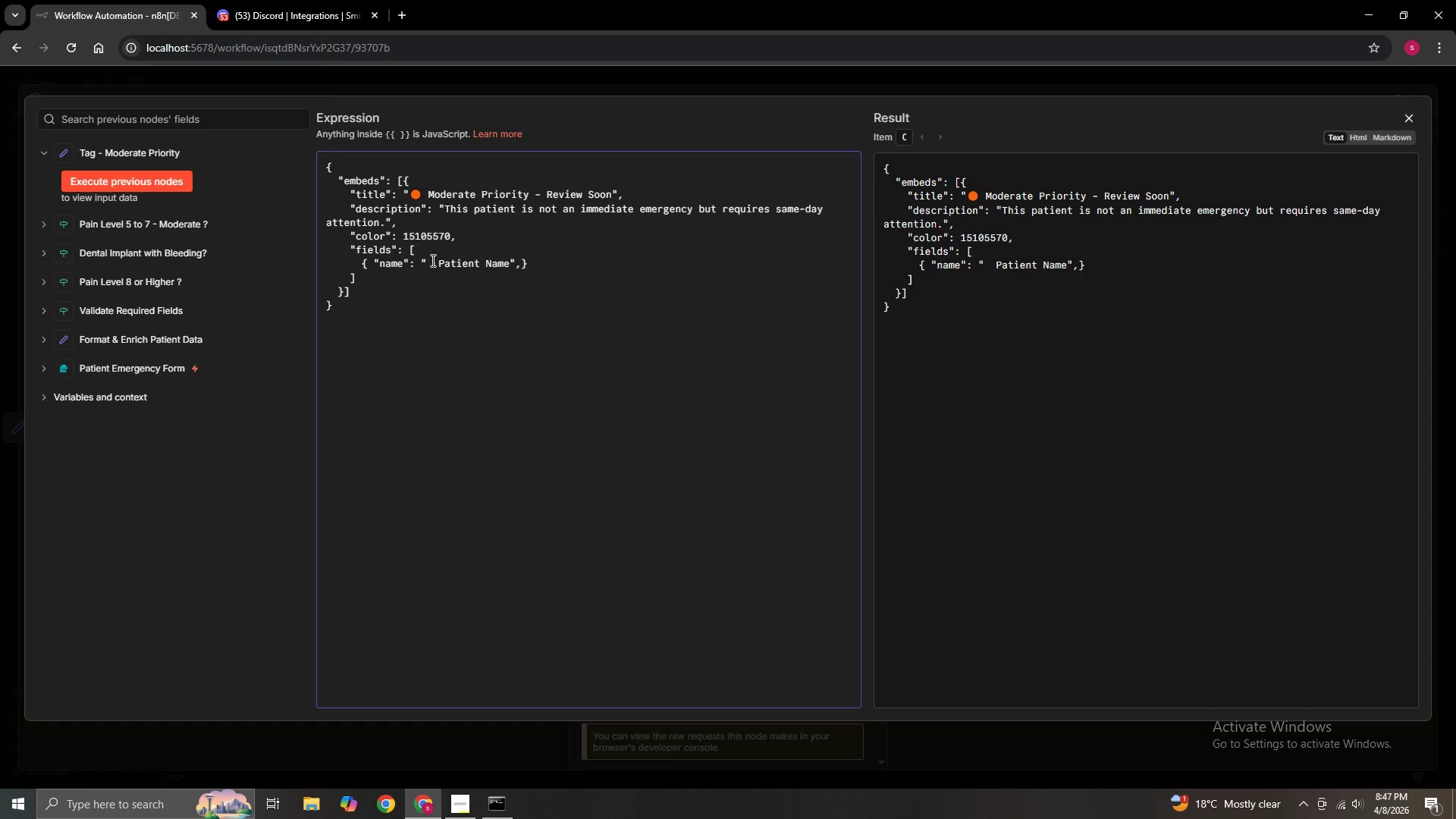 
right_click([431, 260])
 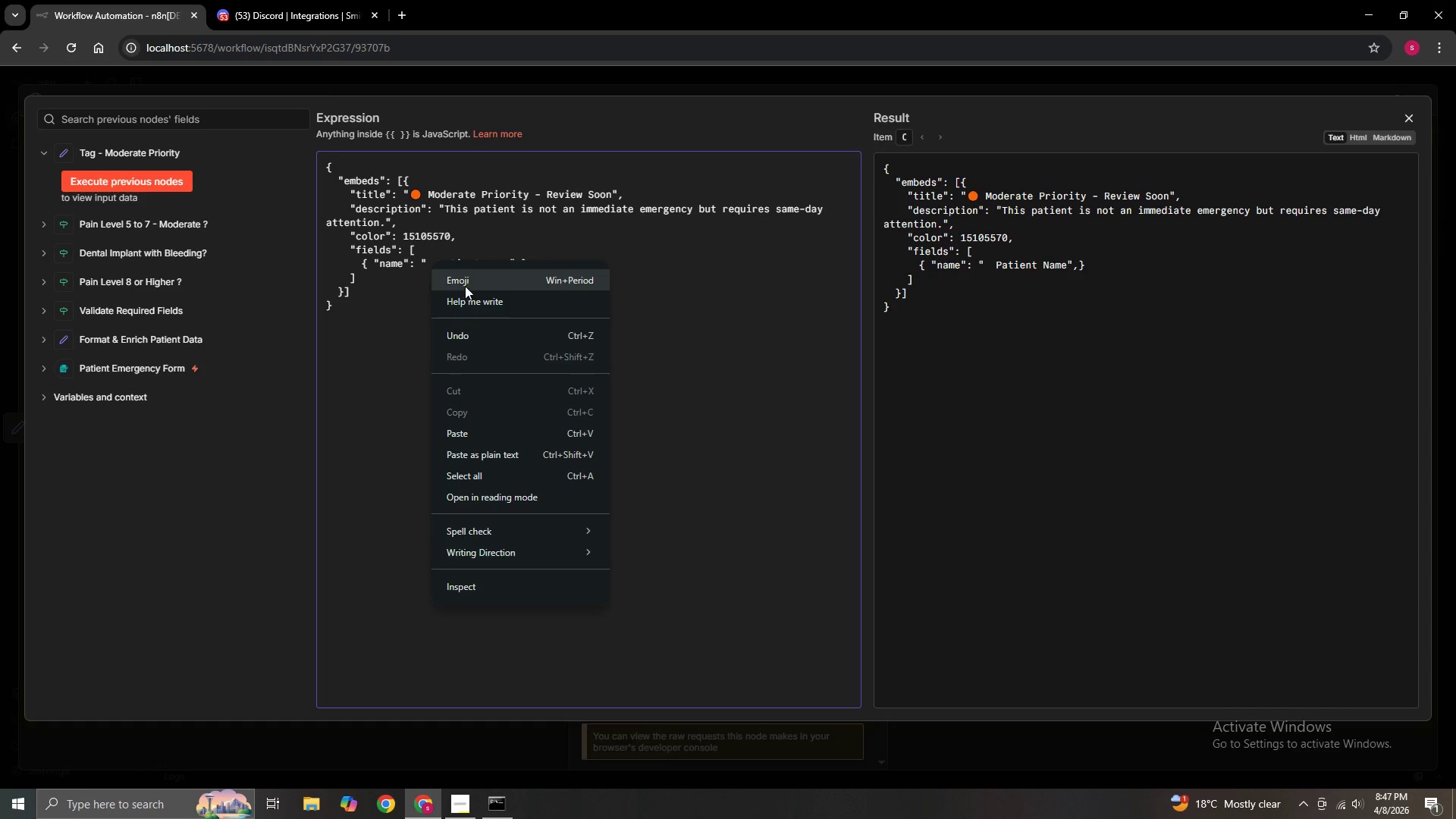 
left_click([465, 286])
 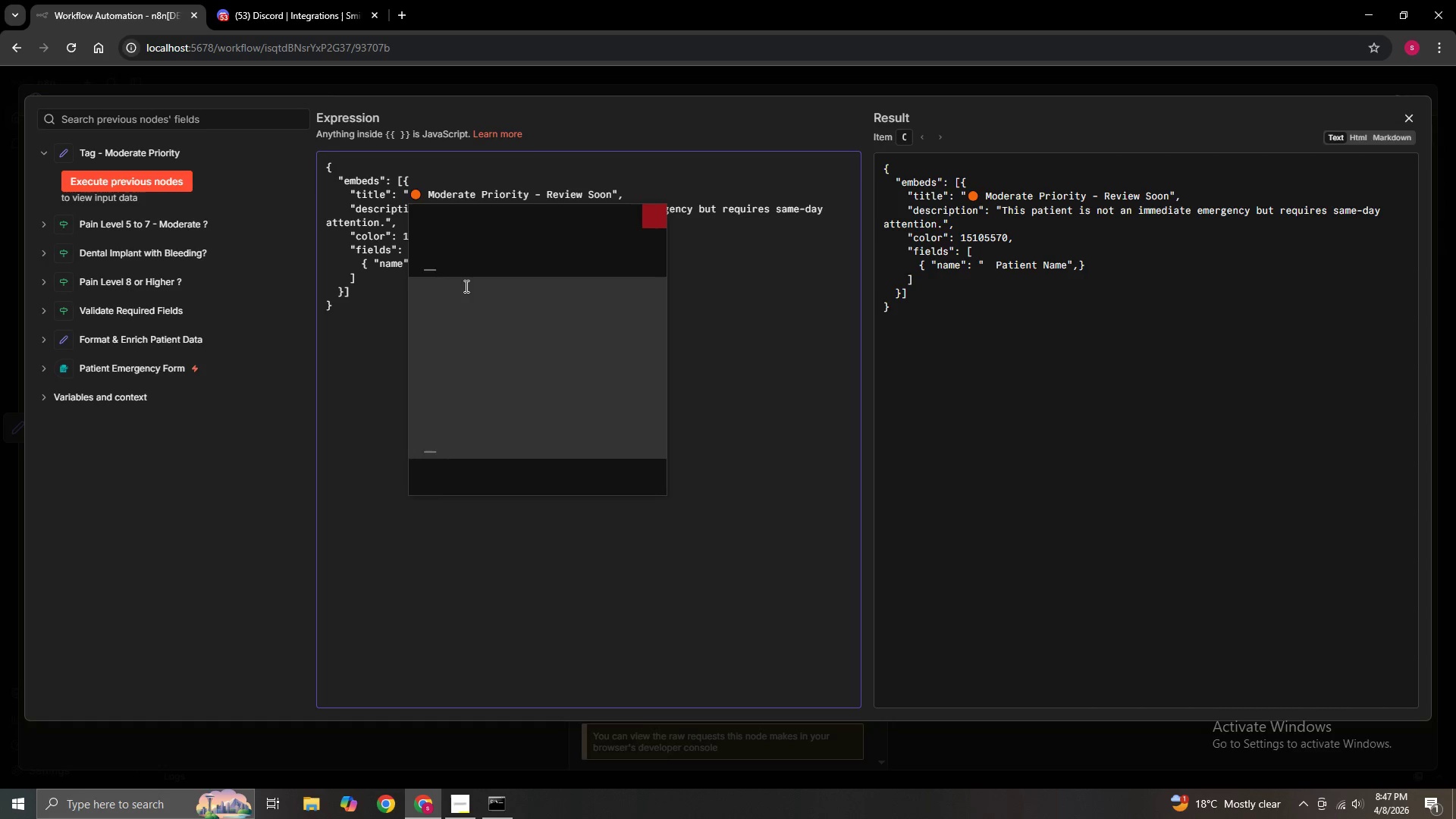 
key(Meta+Period)
 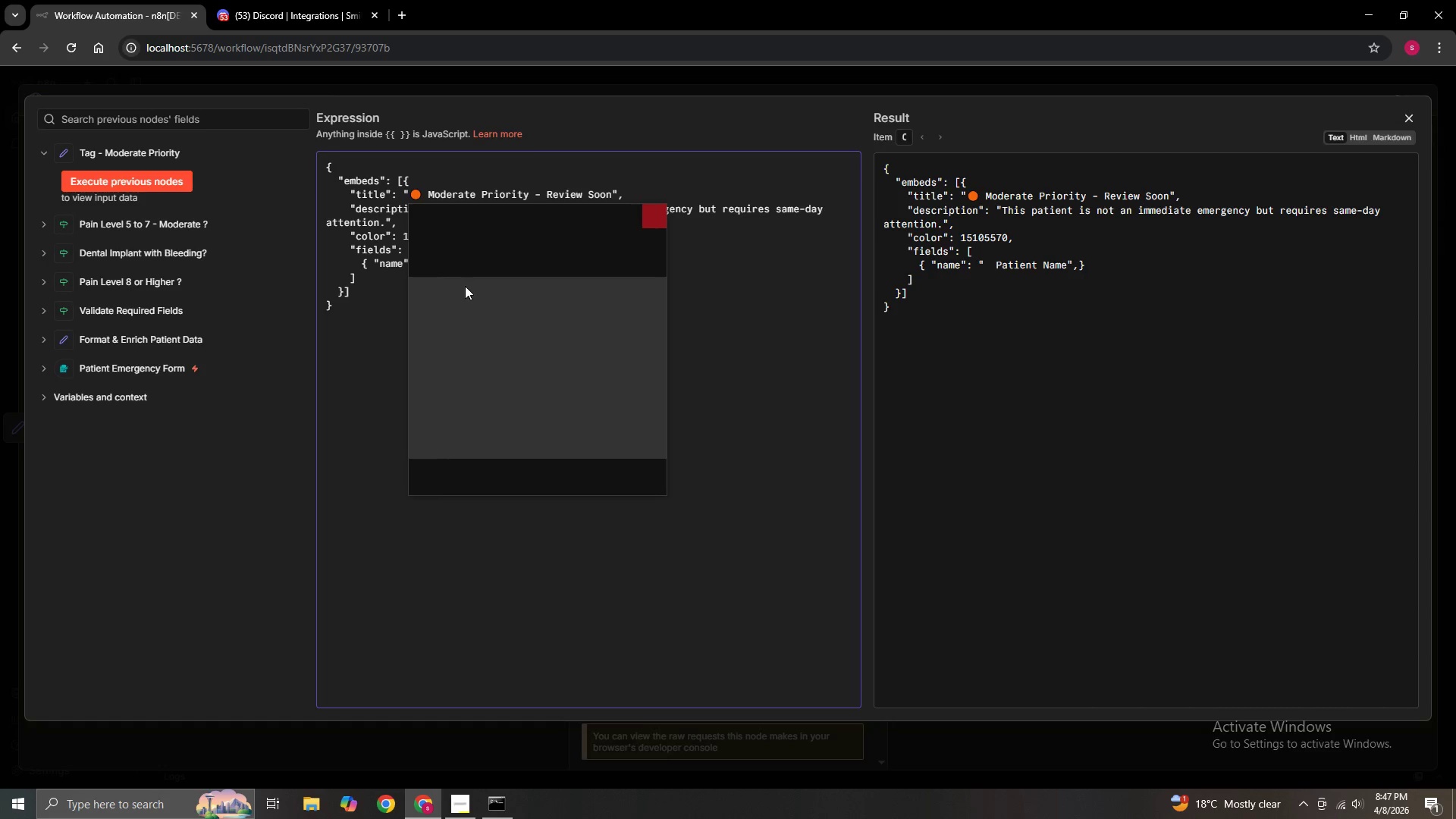 
wait(7.52)
 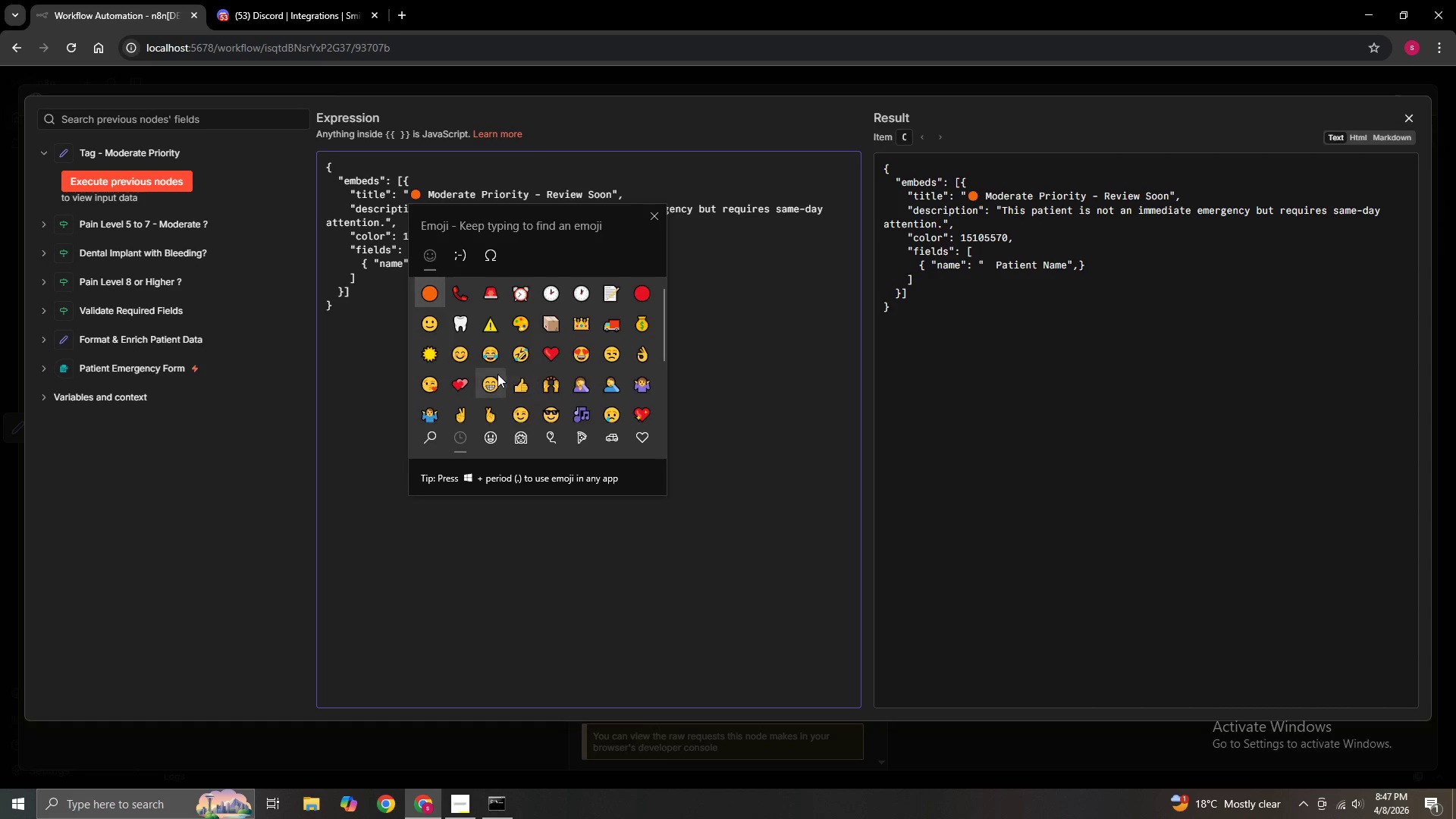 
left_click([457, 254])
 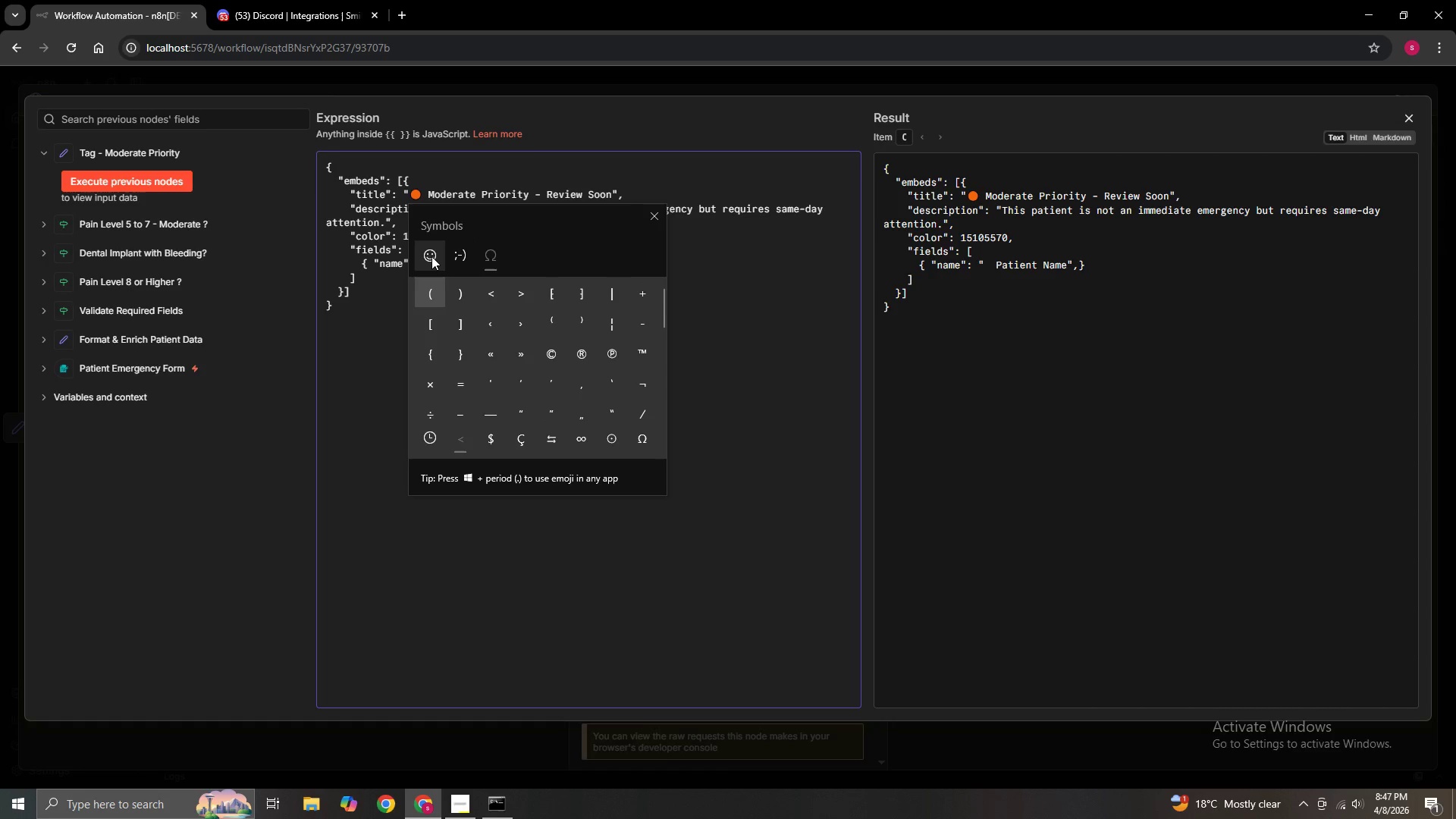 
left_click([431, 256])
 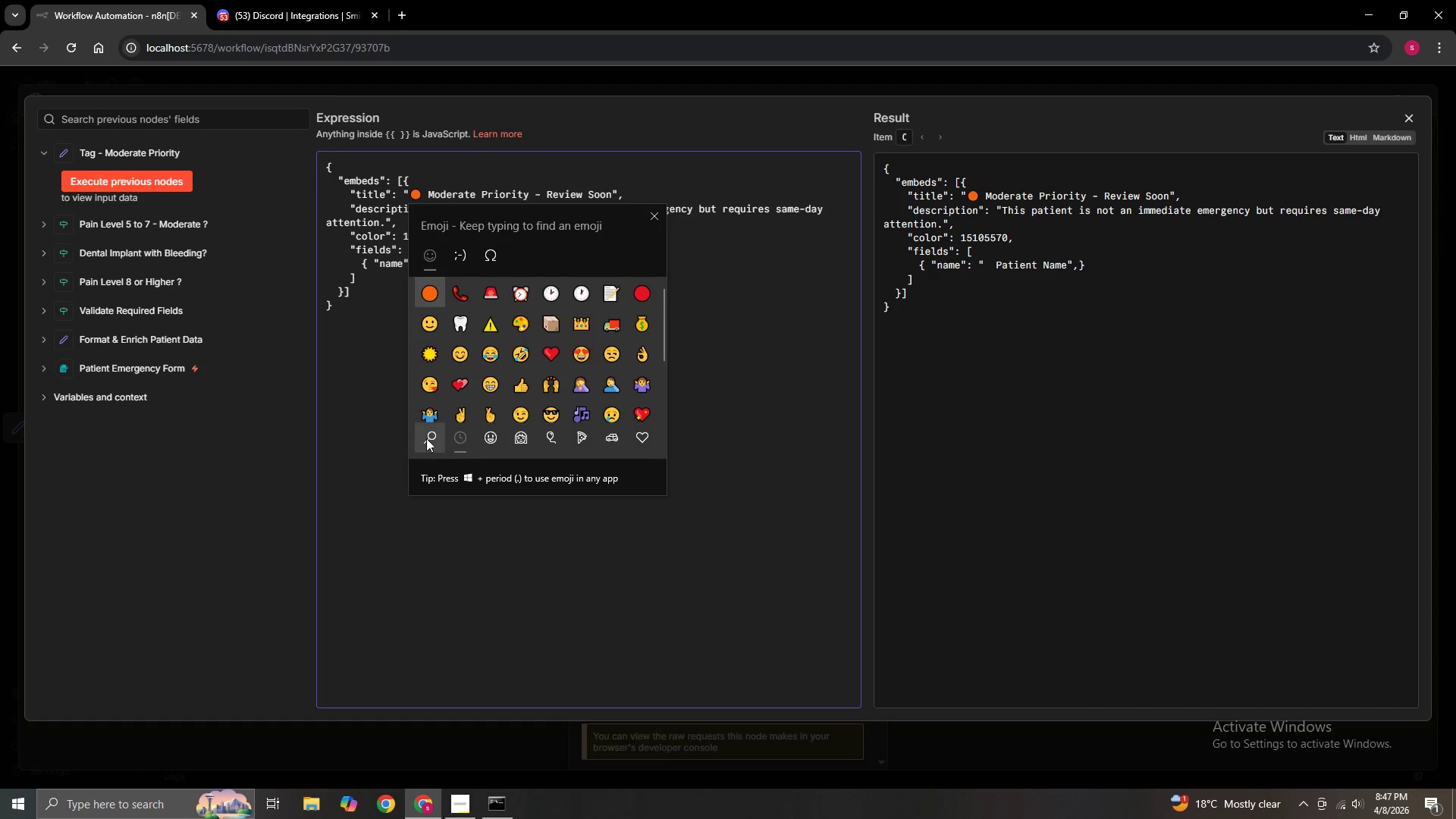 
left_click([426, 439])
 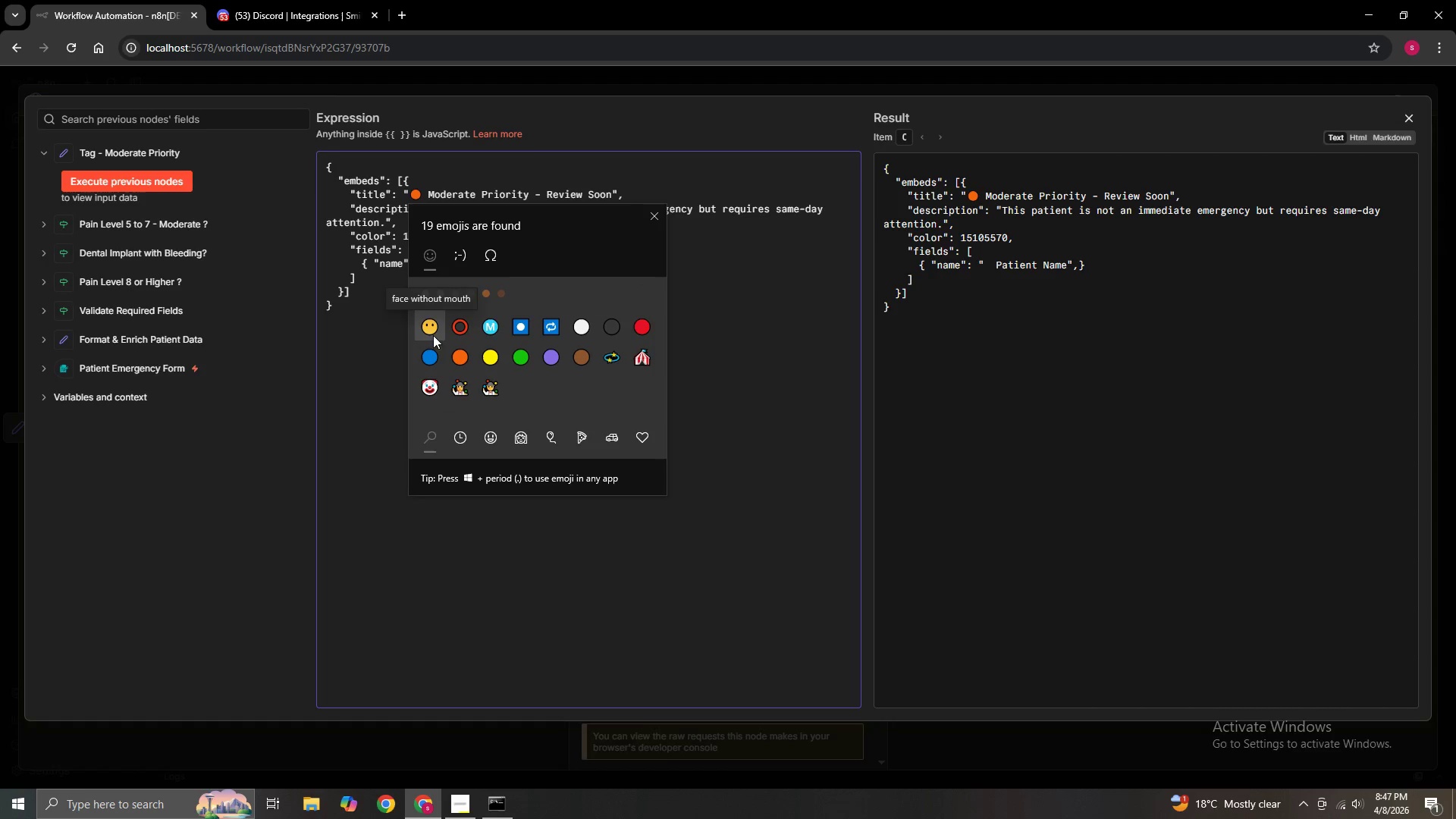 
wait(8.76)
 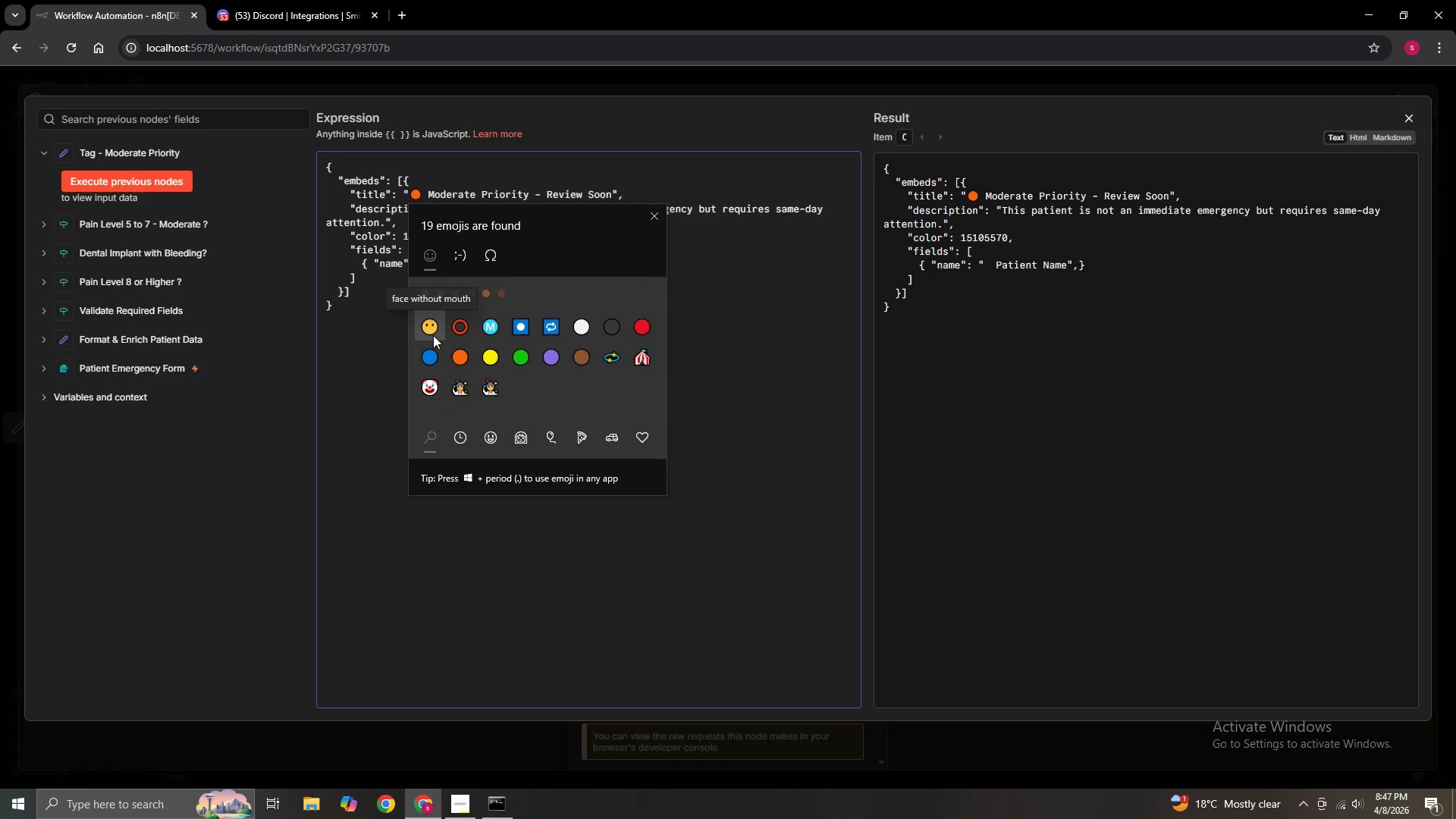 
left_click([463, 443])
 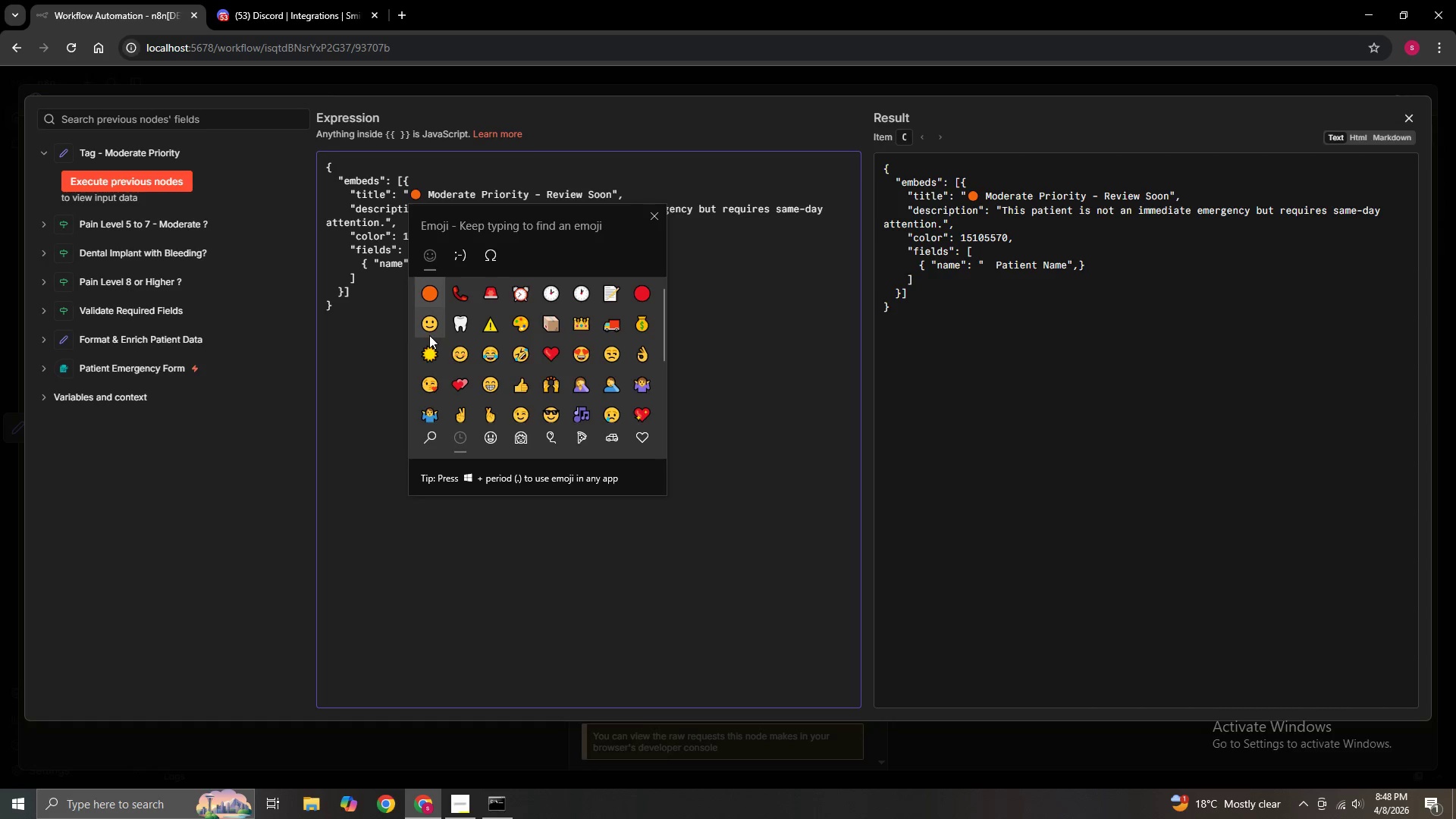 
left_click([430, 330])
 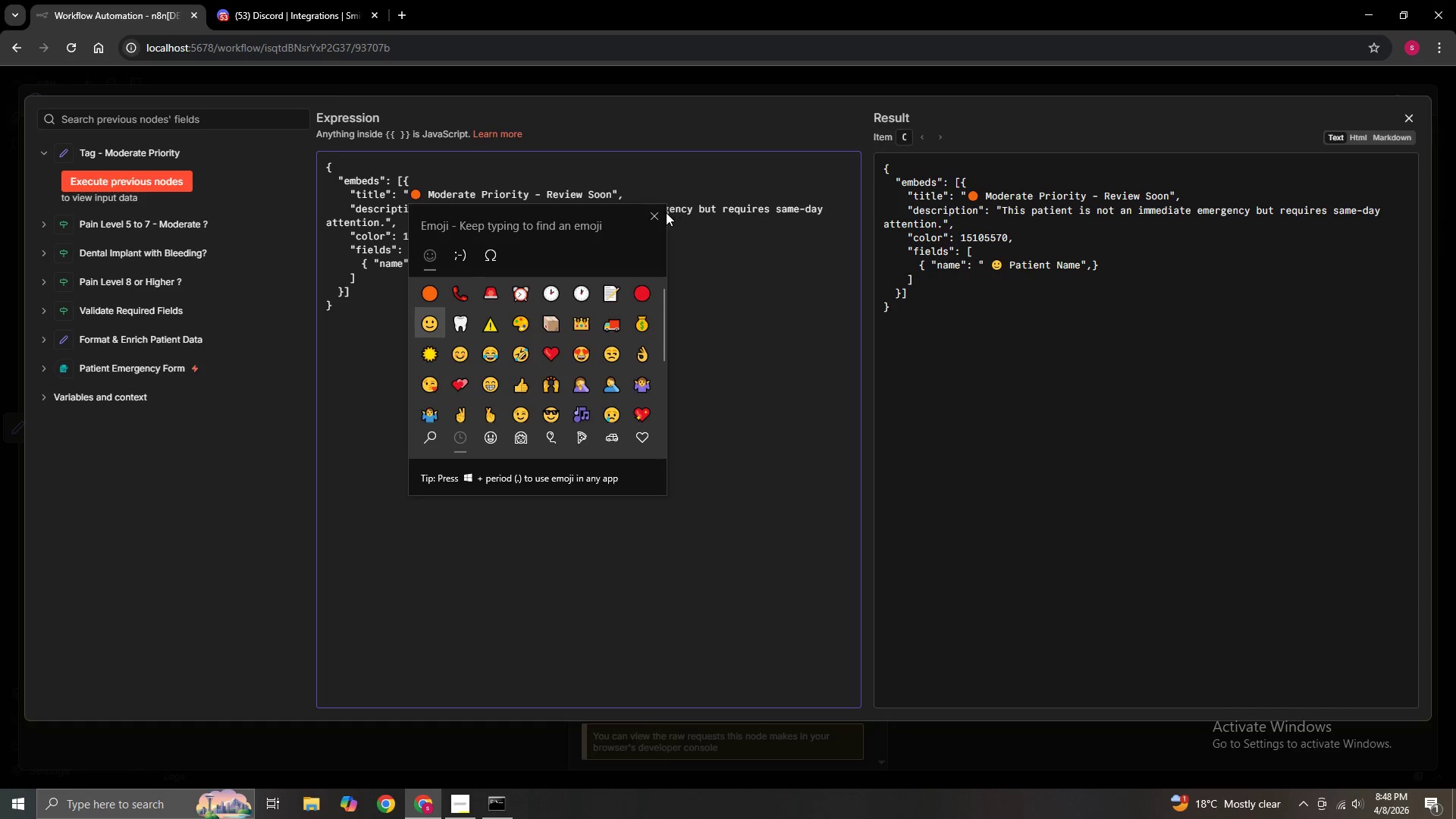 
left_click([654, 218])
 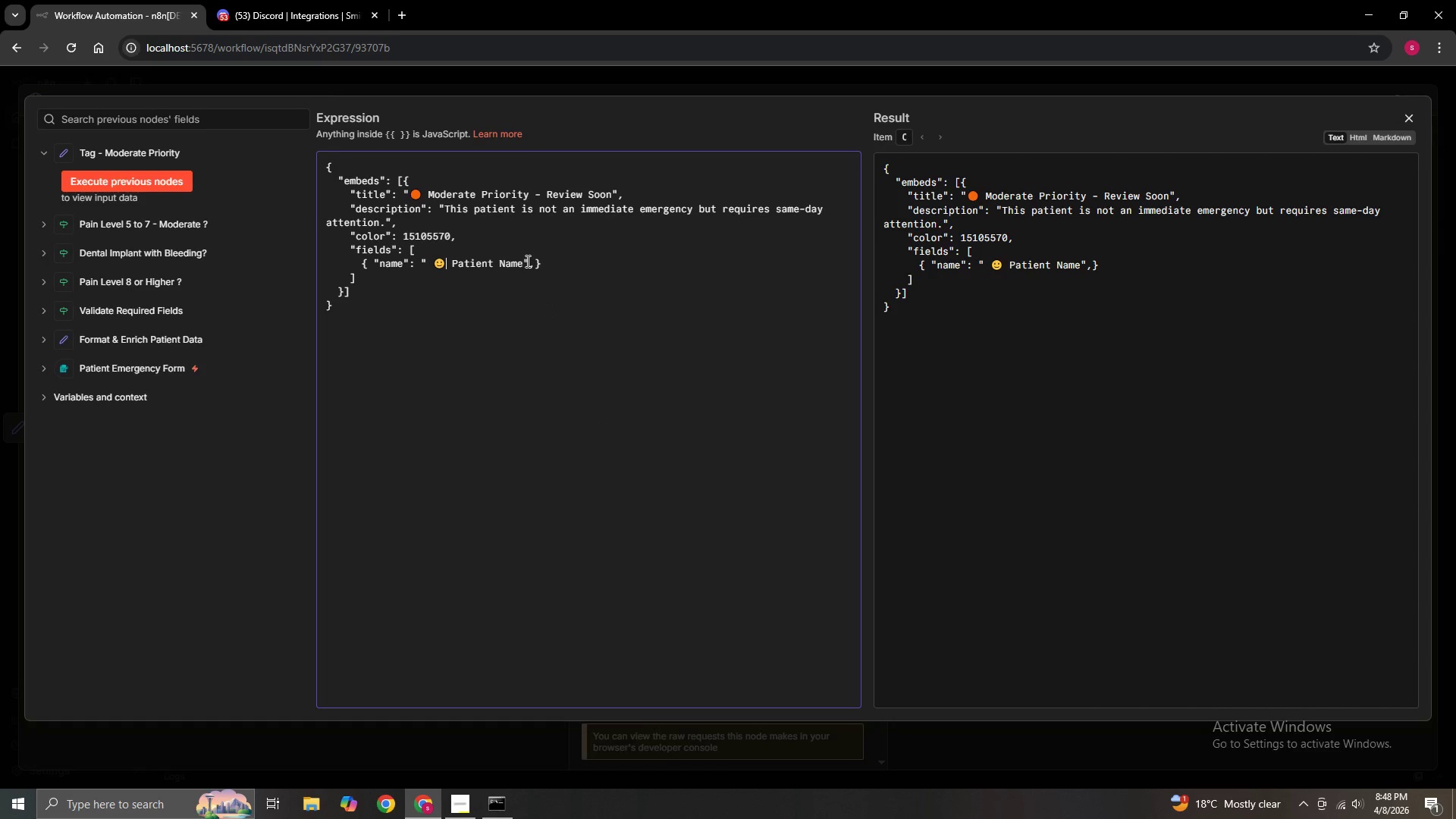 
left_click([526, 261])
 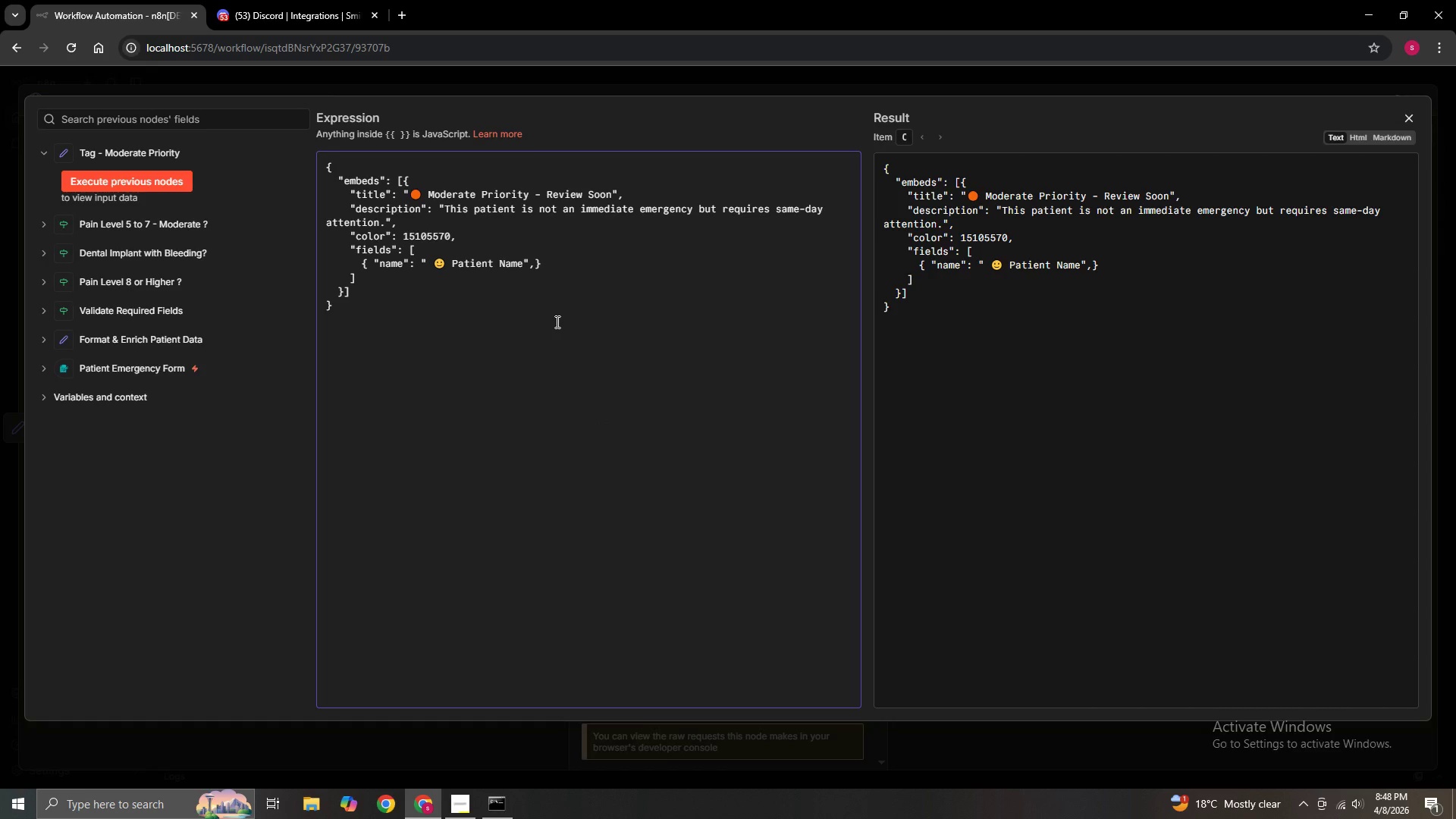 
key(Space)
 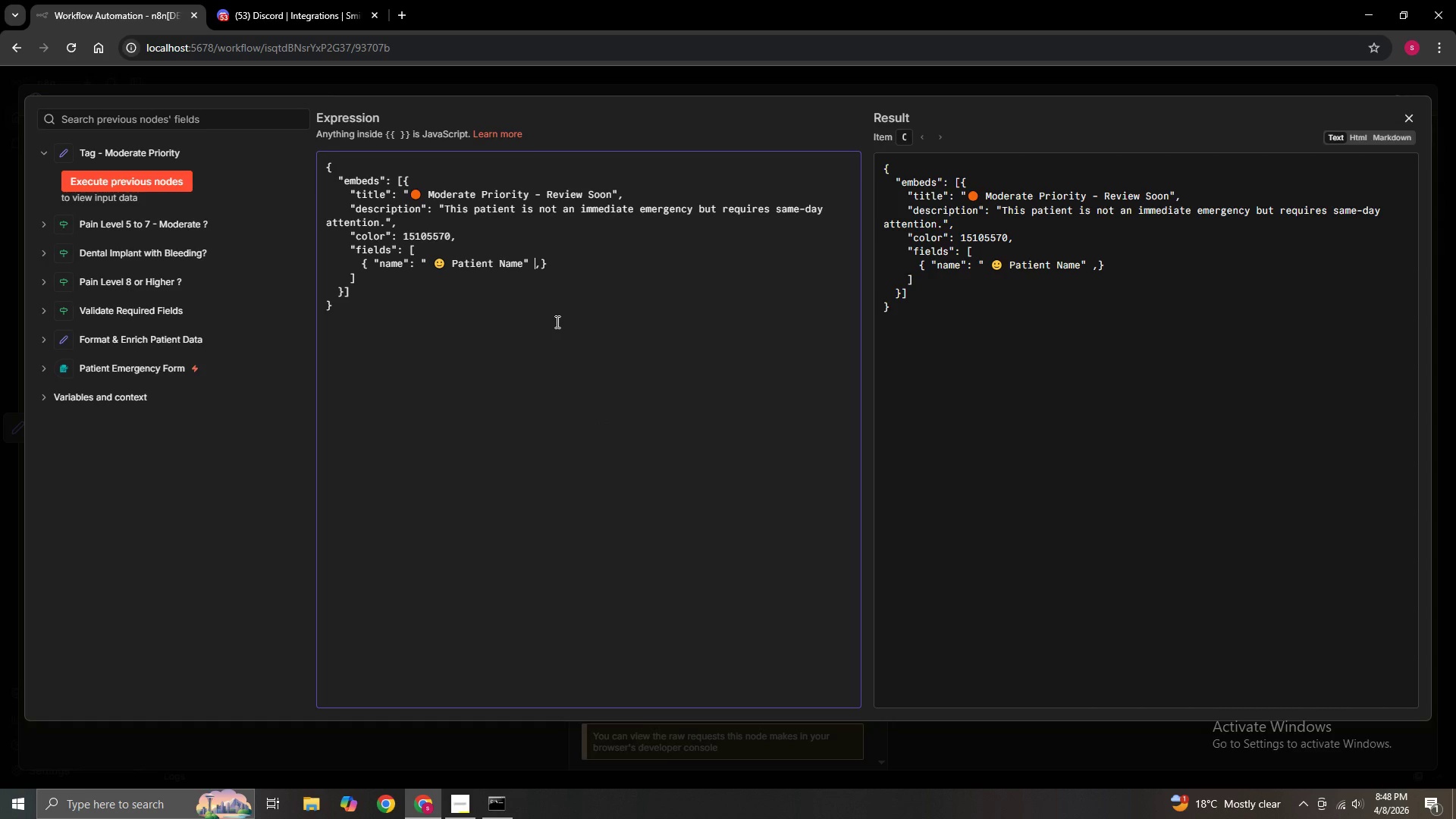 
key(Shift+ShiftLeft)
 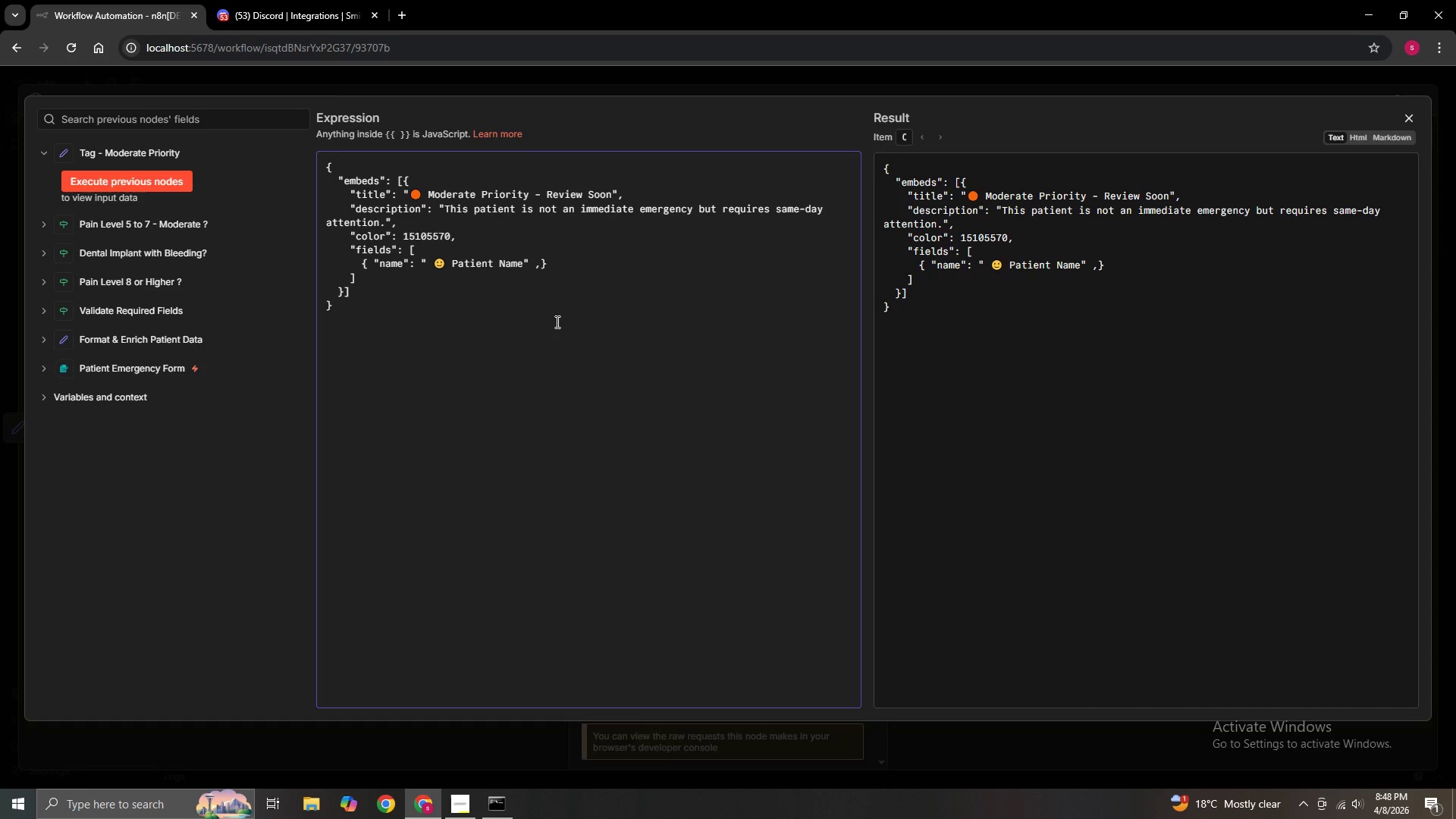 
key(Backspace)
 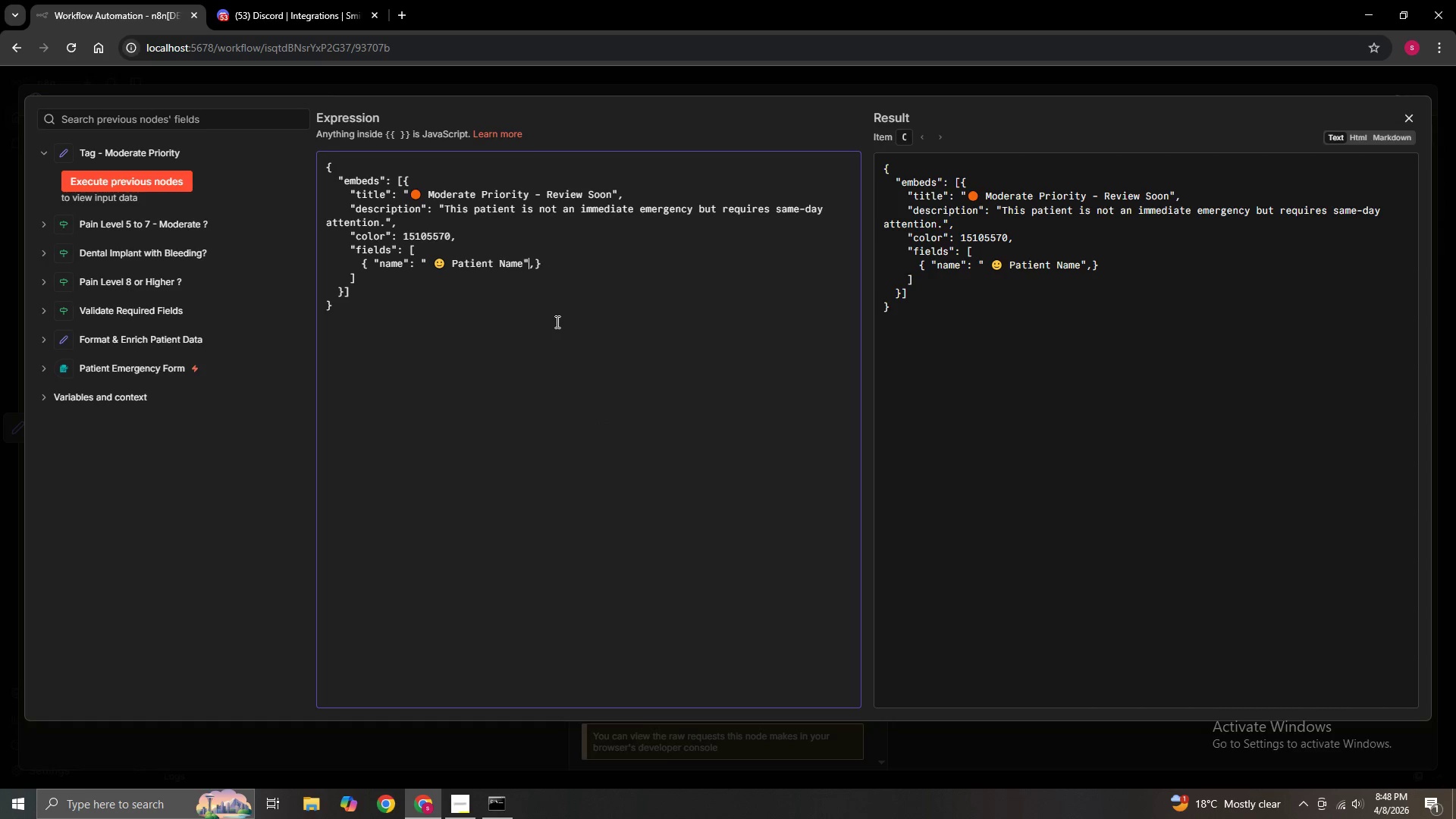 
key(ArrowRight)
 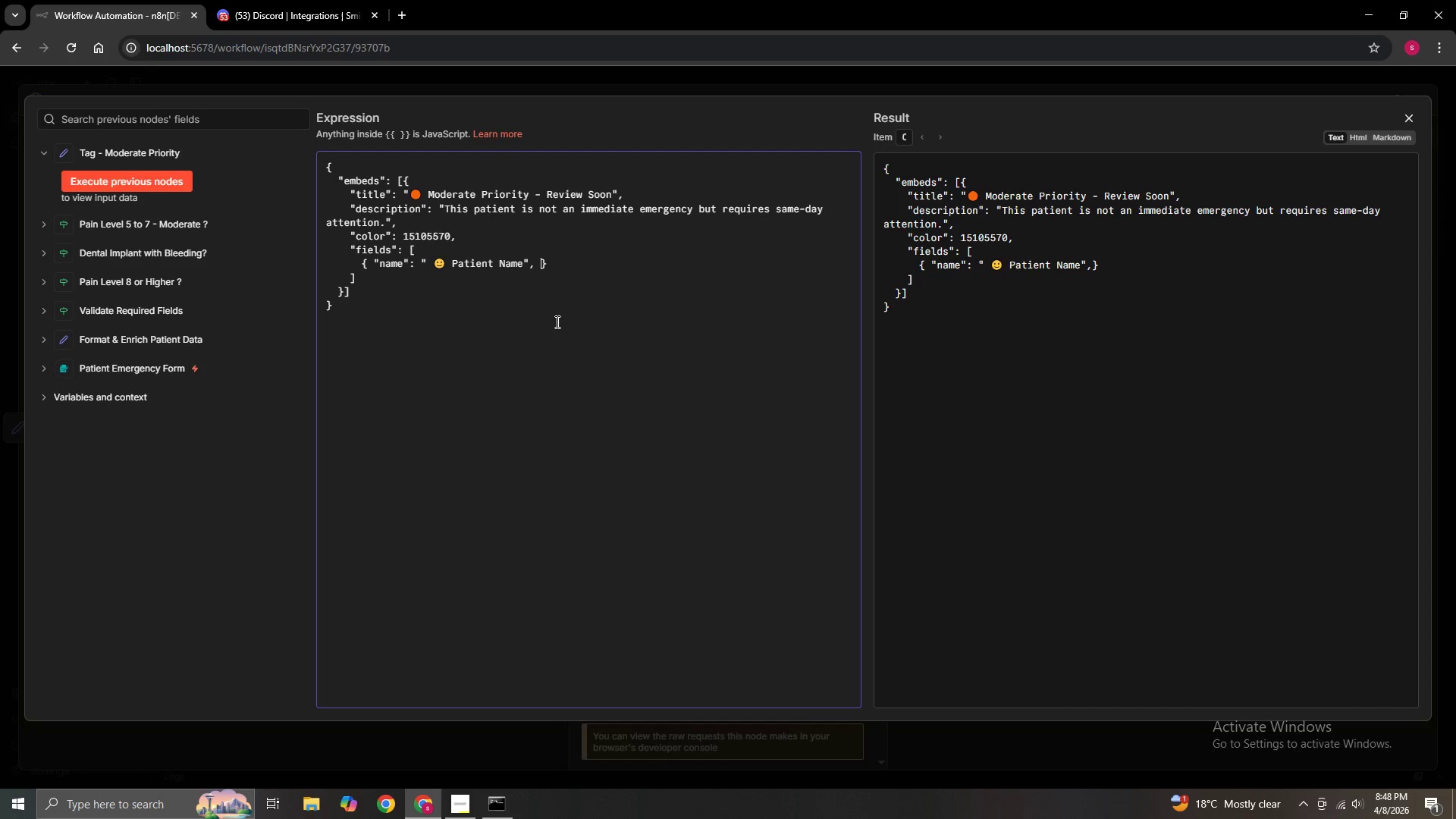 
key(Space)
 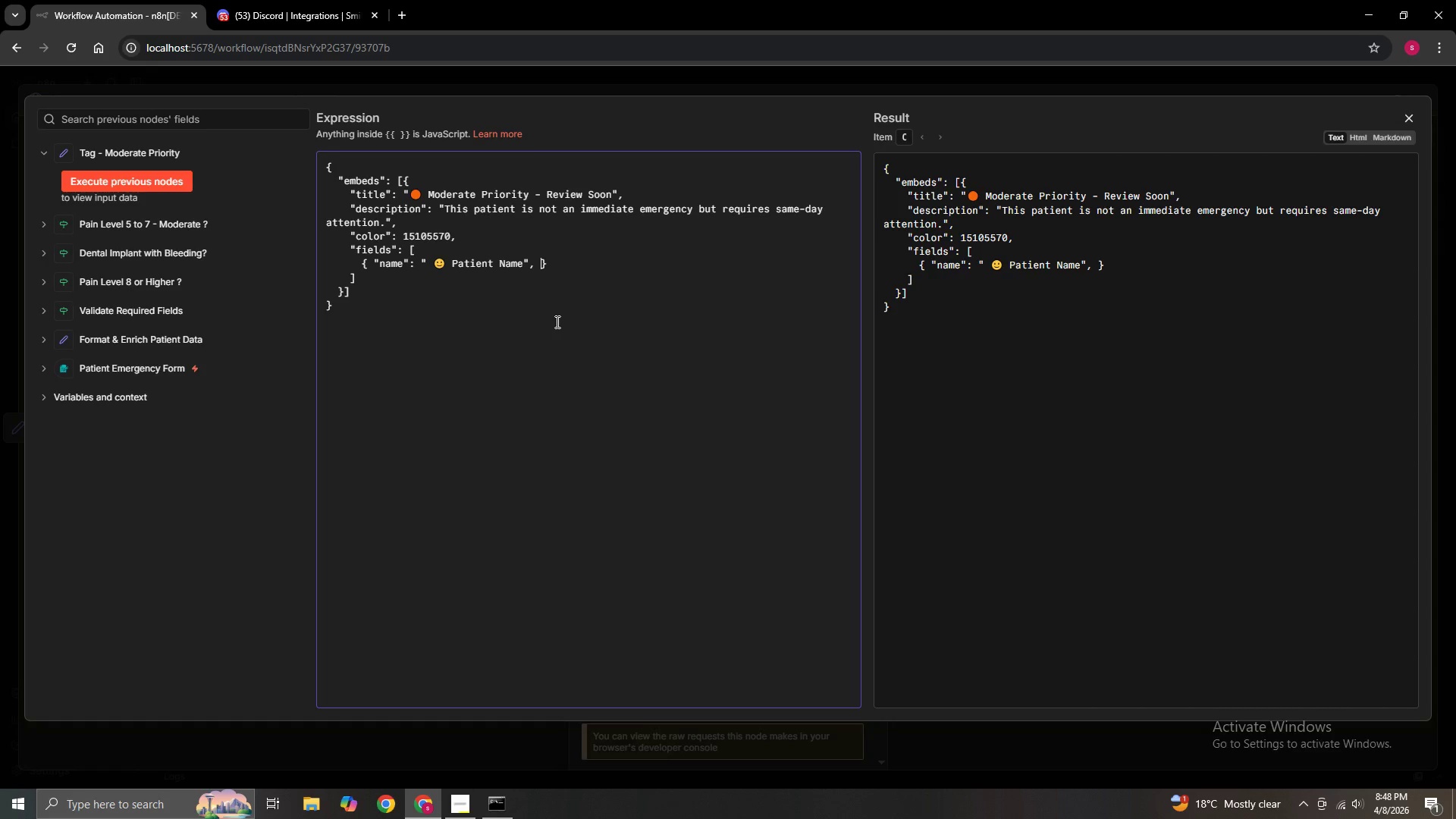 
key(Shift+Quote)
 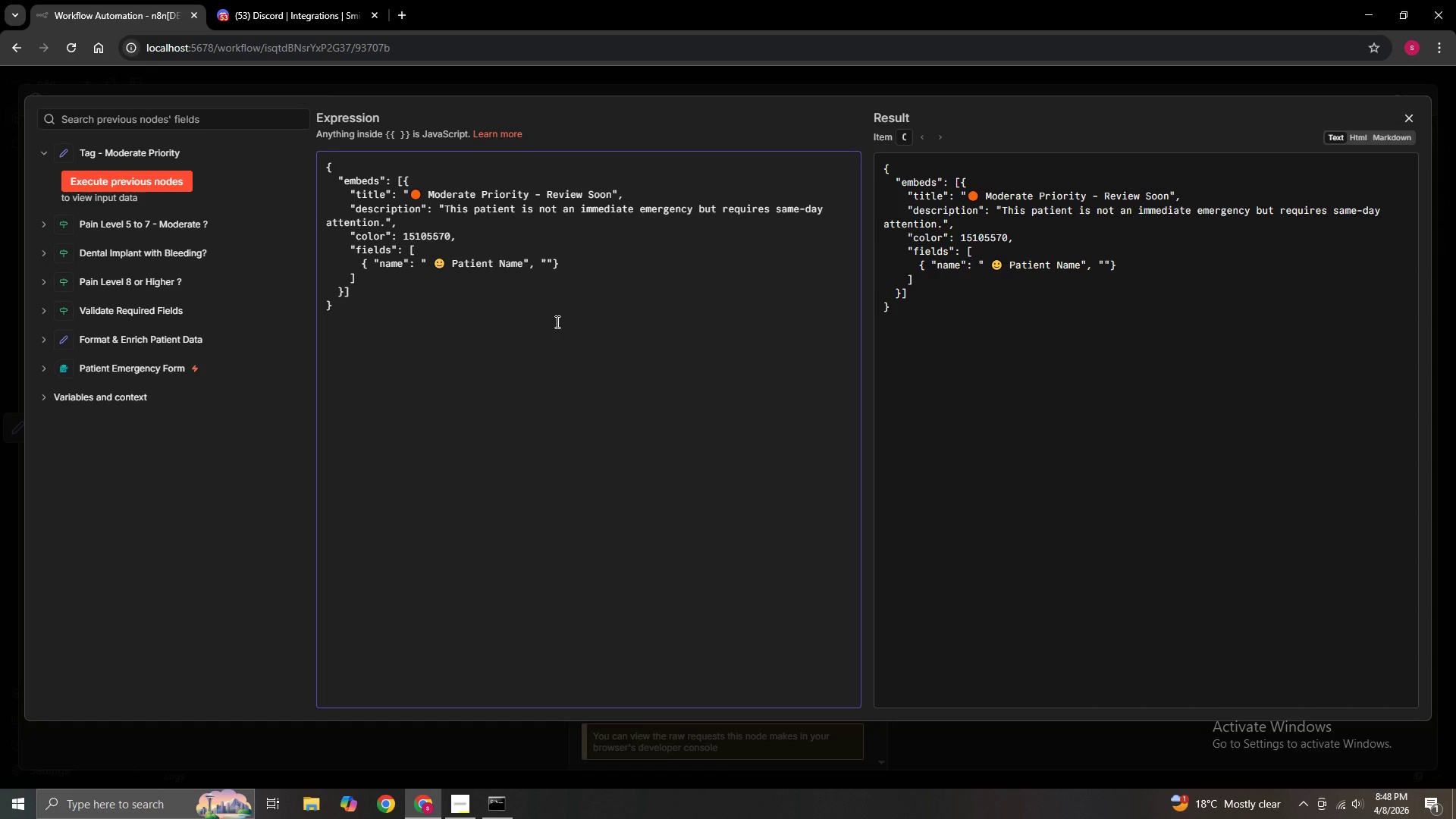 
hold_key(key=ShiftLeft, duration=0.62)
 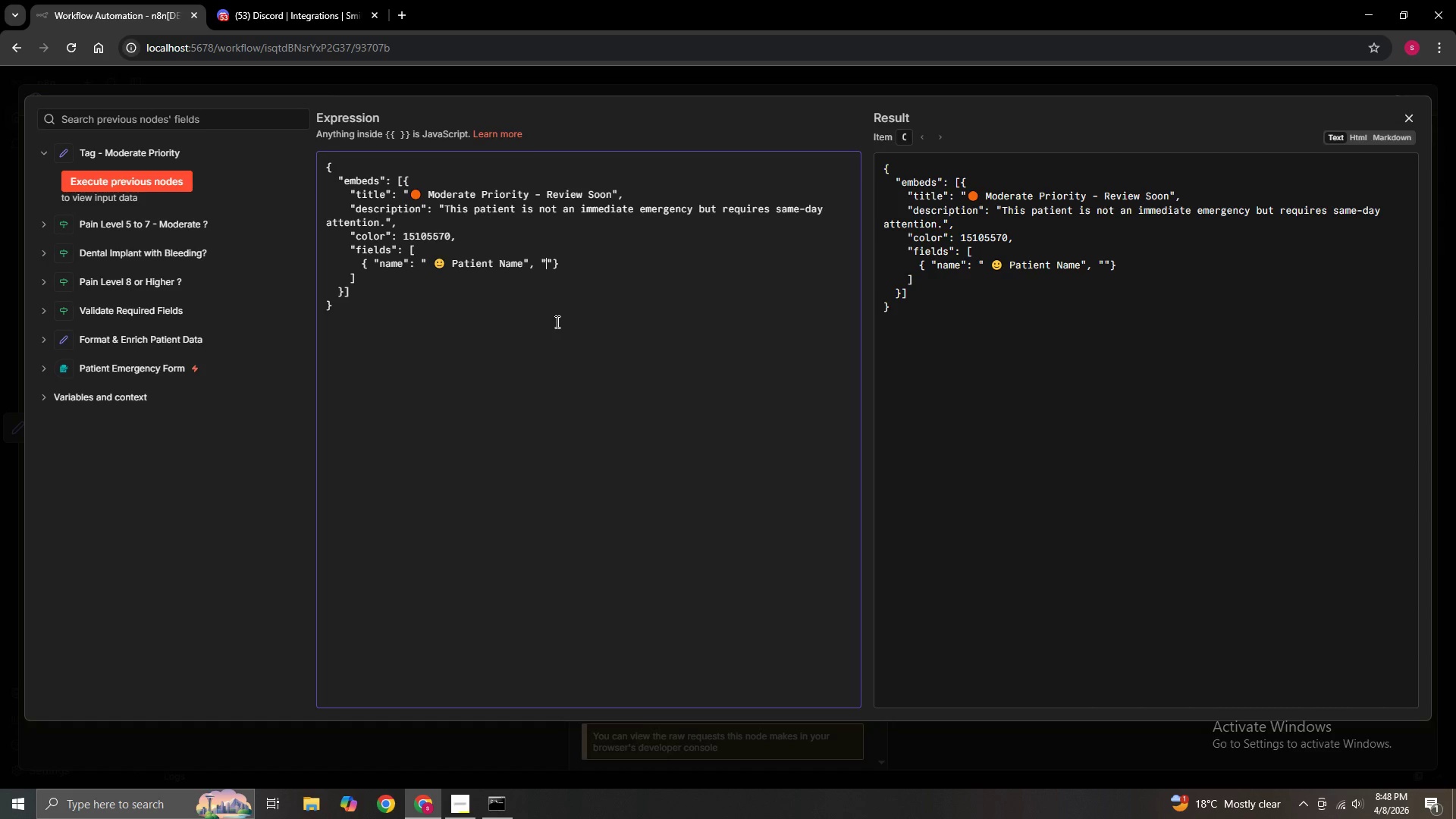 
type(V)
key(Backspace)
type(value)
 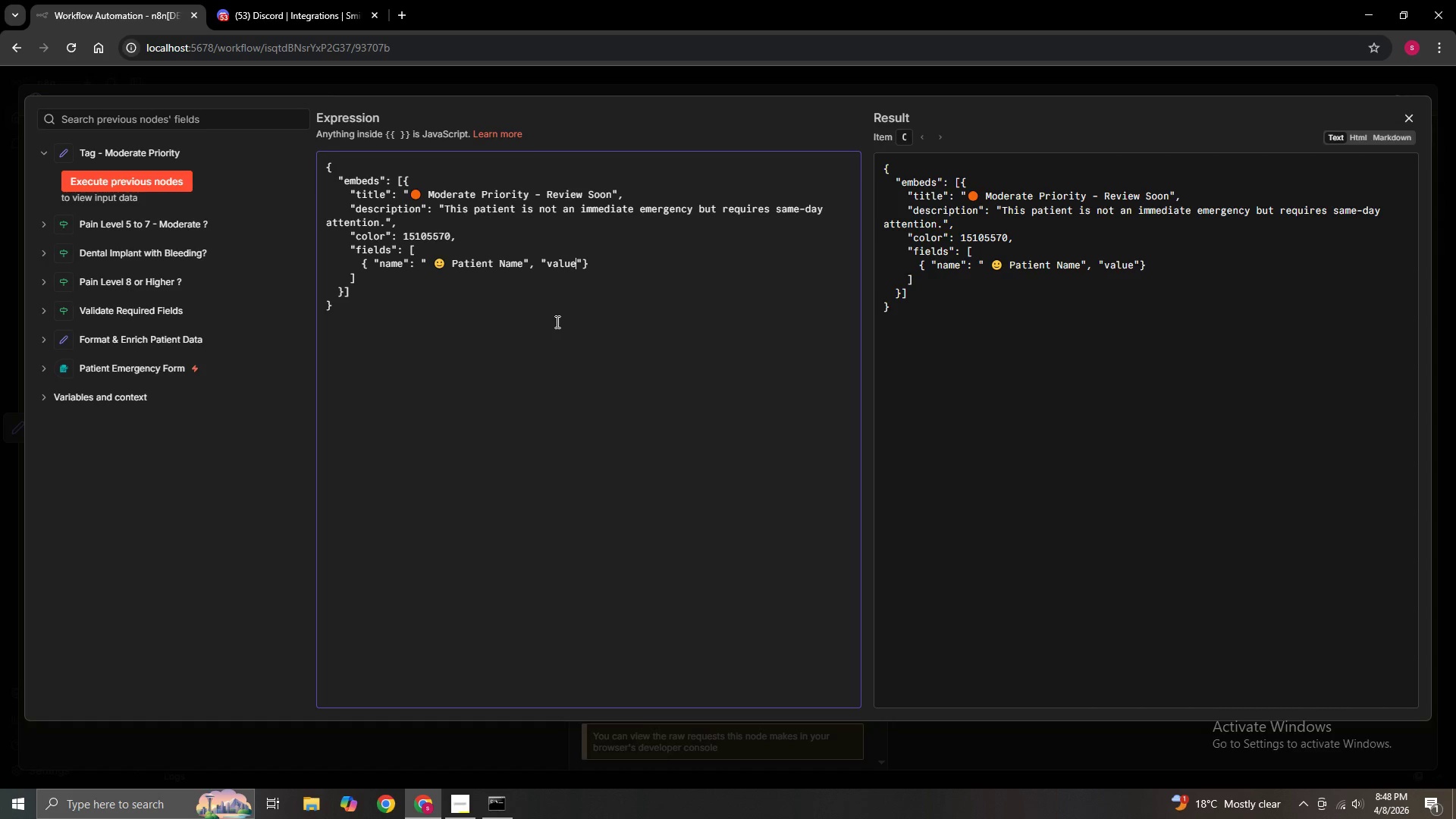 
key(ArrowRight)
 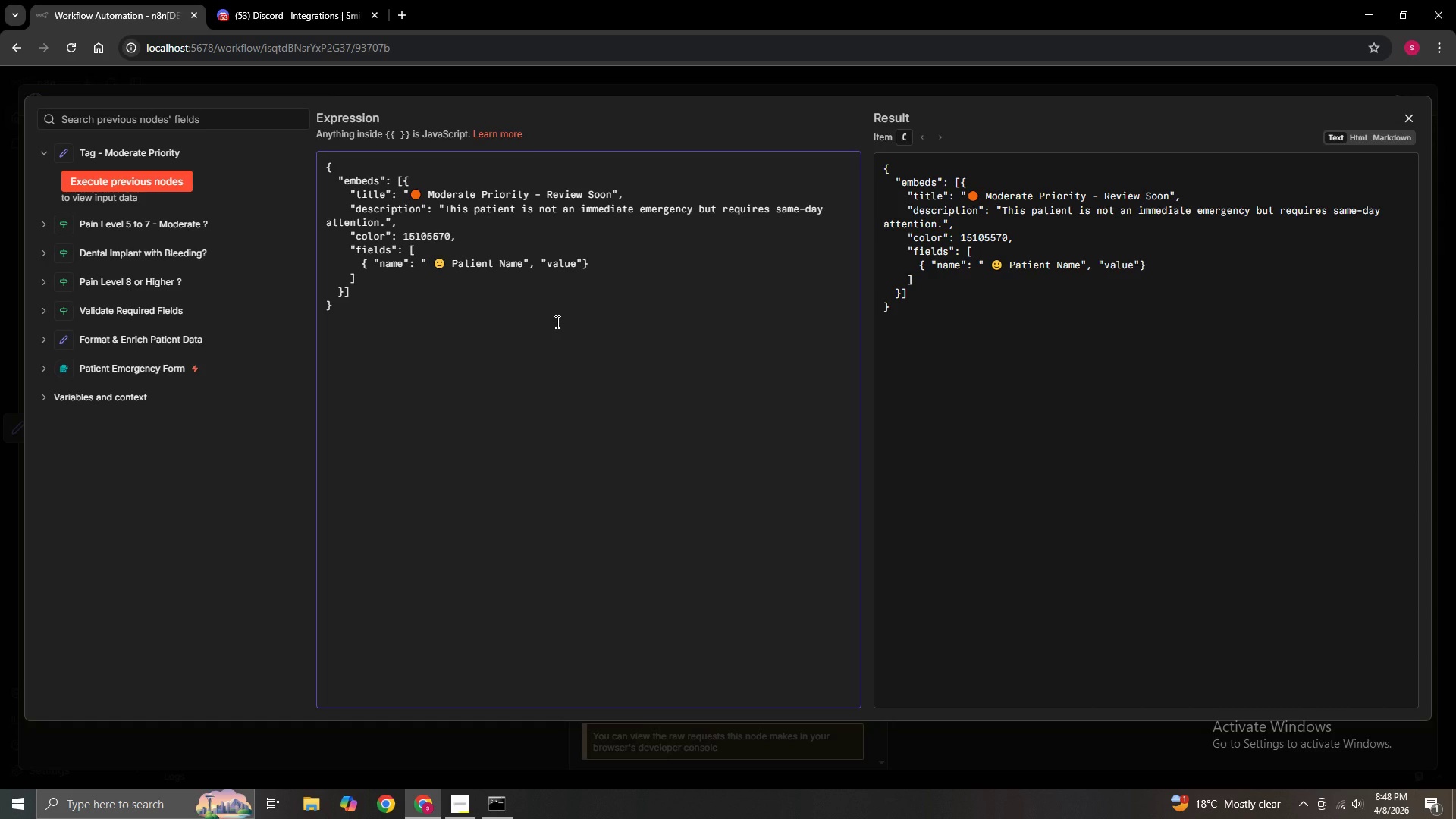 
key(Shift+Semicolon)
 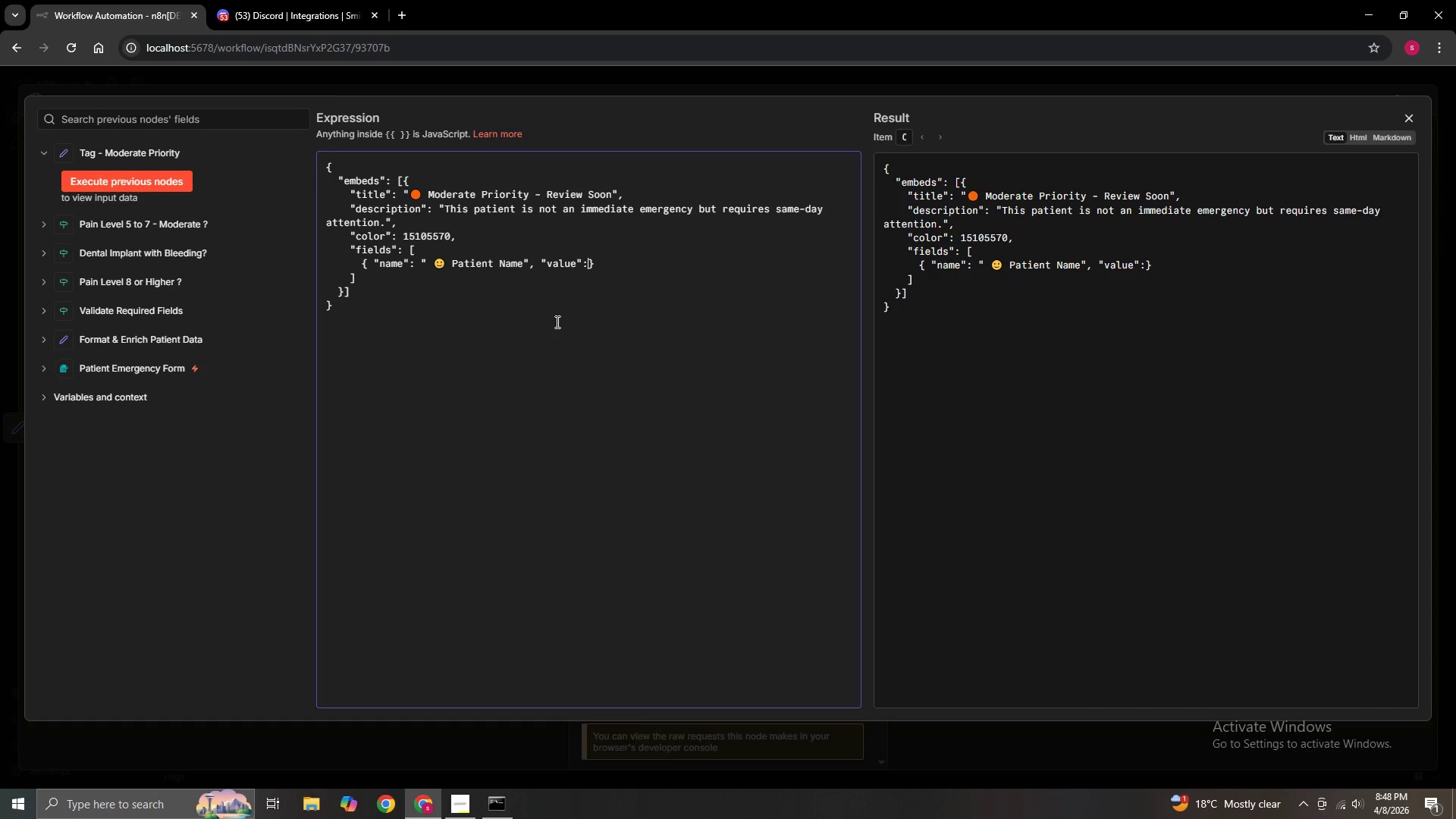 
key(Space)
 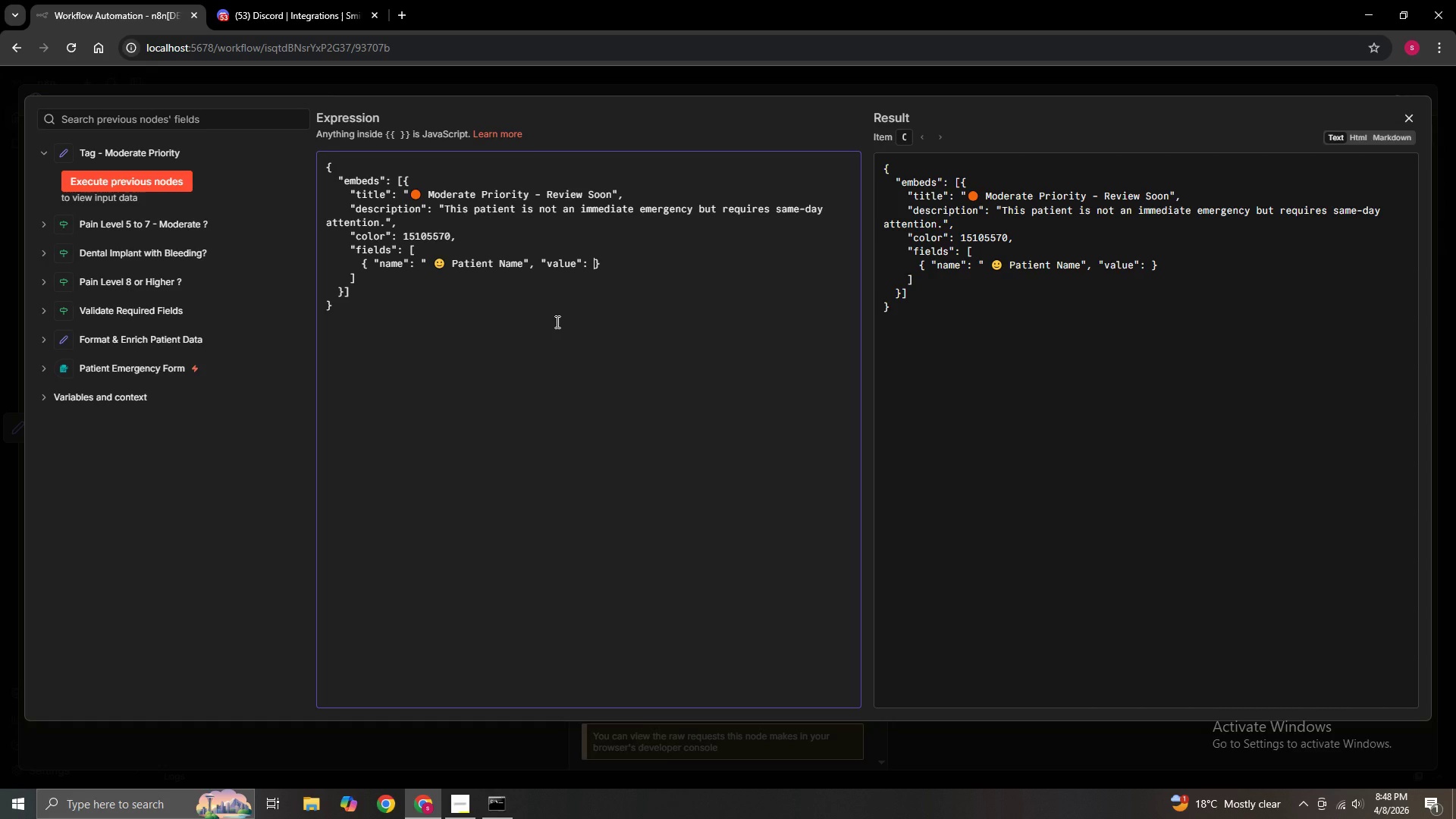 
key(Shift+Quote)
 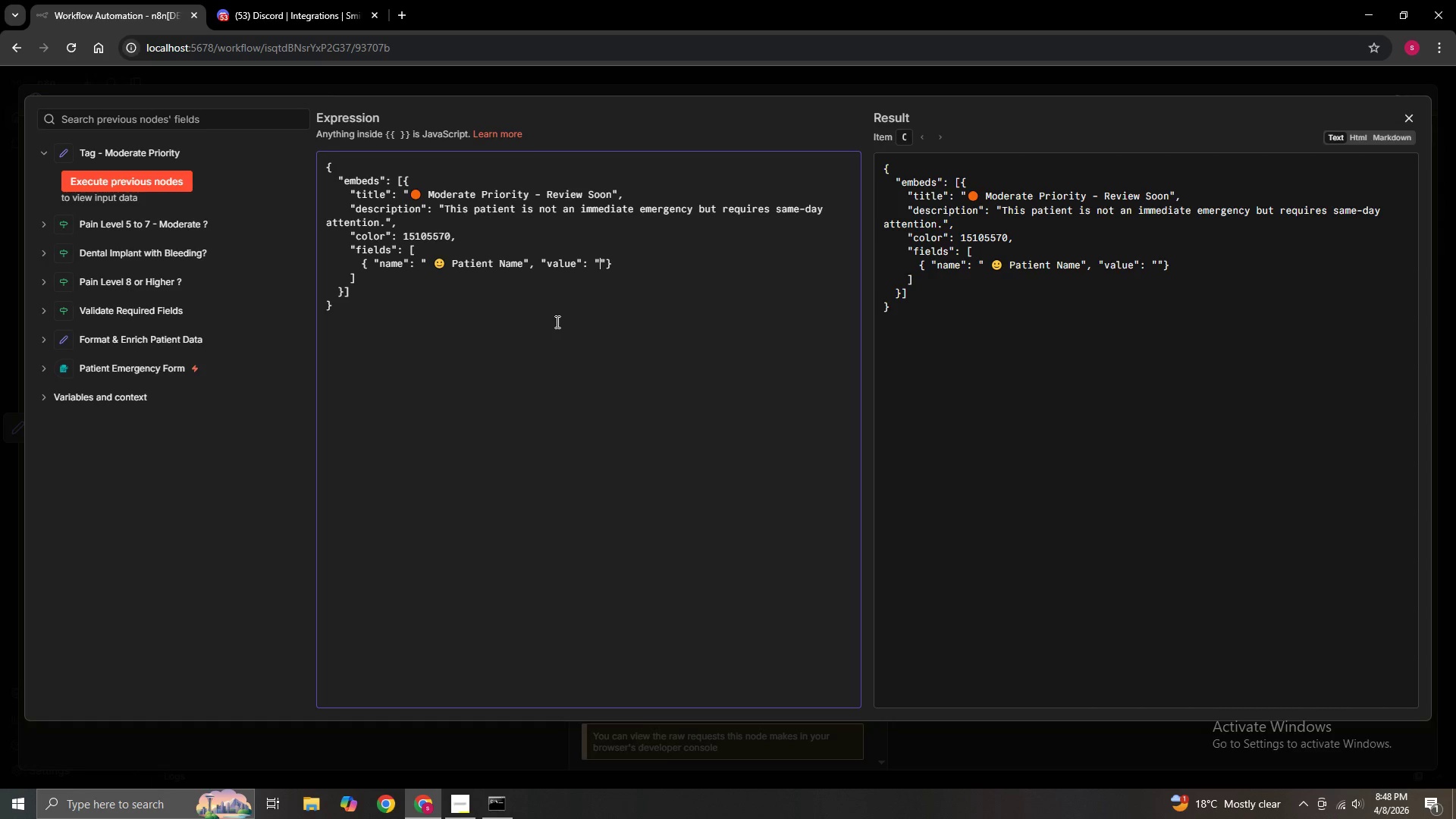 
key(Shift+BracketLeft)
 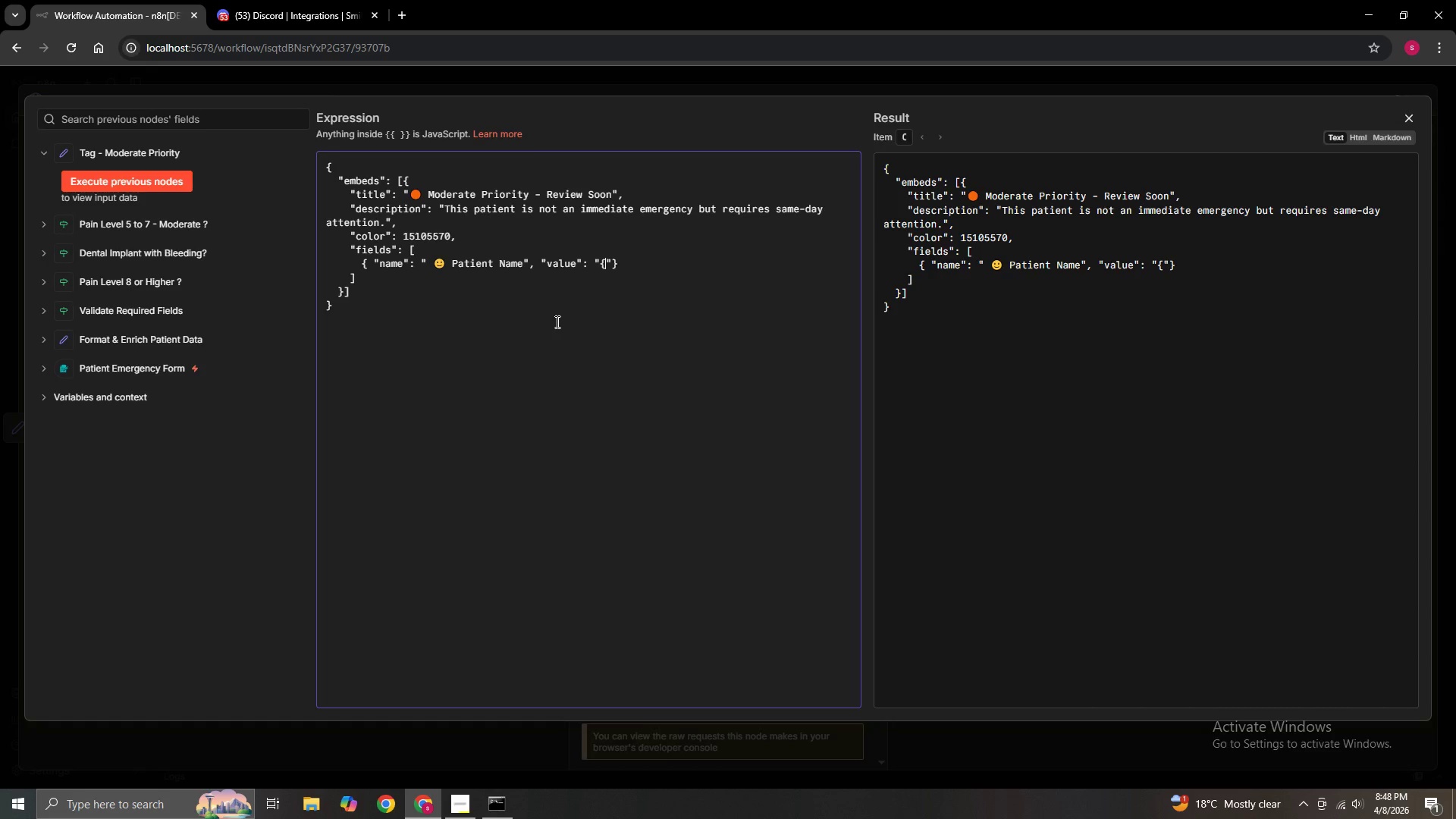 
key(Shift+BracketLeft)
 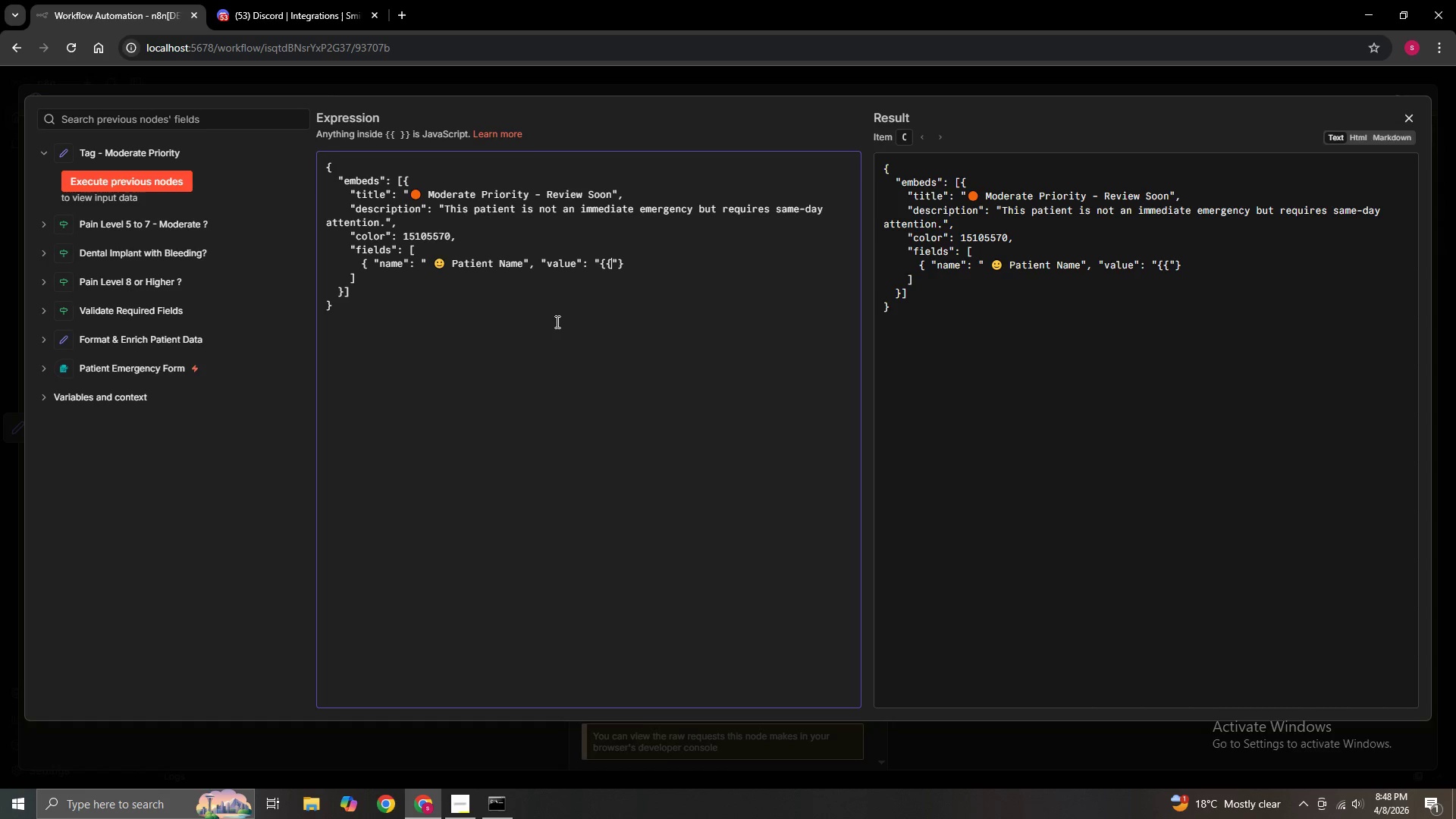 
key(Shift+BracketRight)
 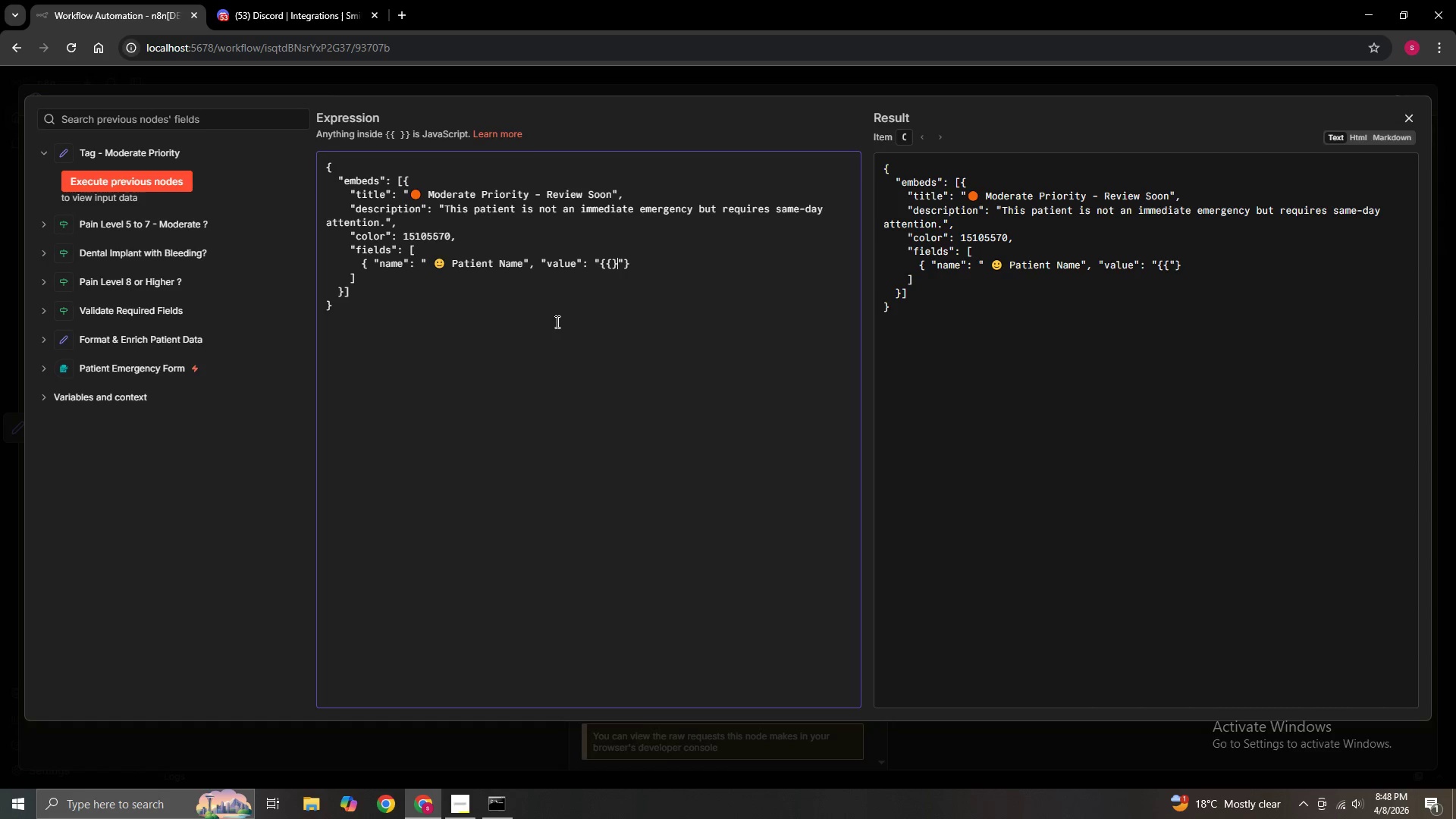 
key(Shift+BracketRight)
 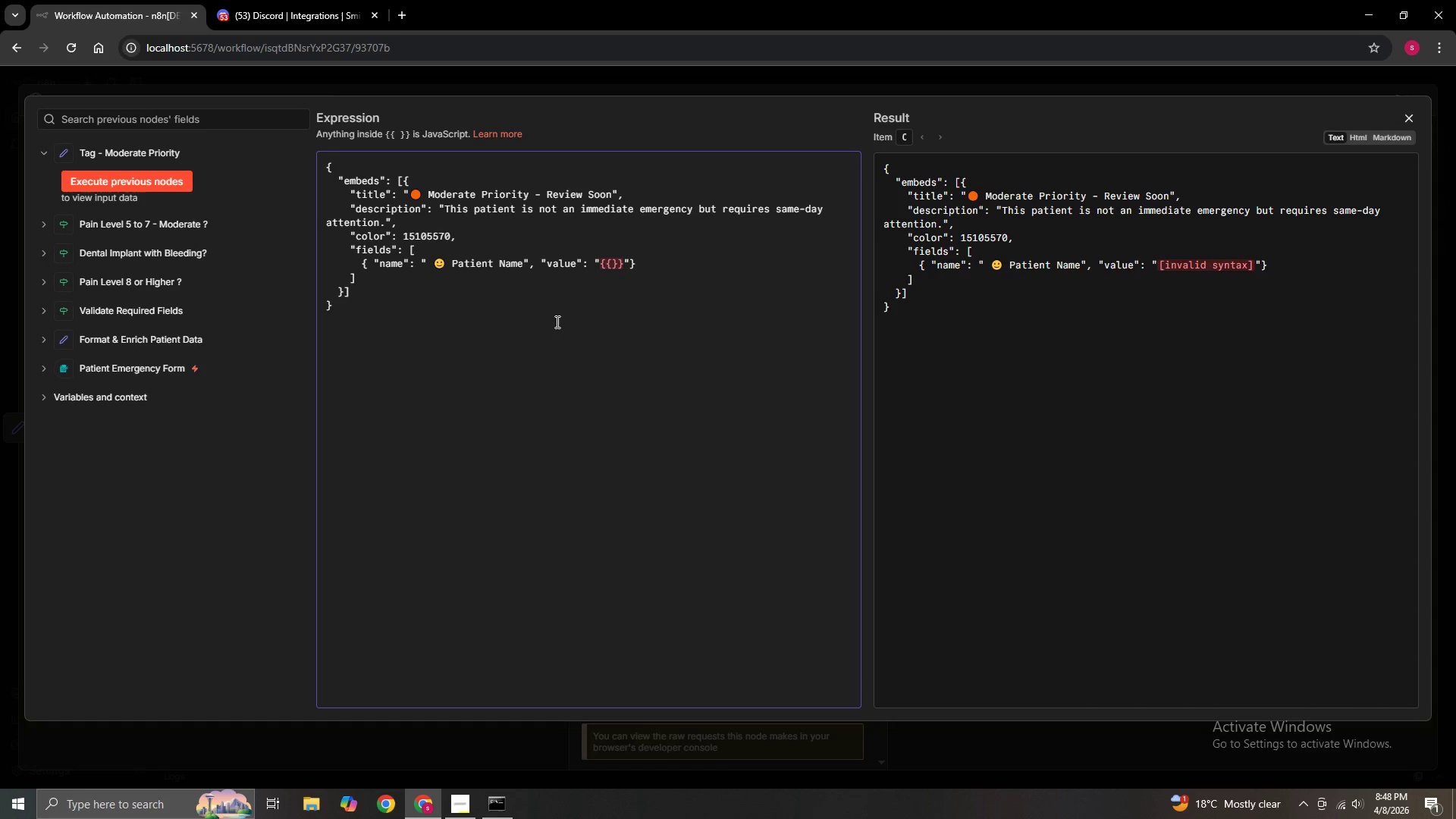 
key(ArrowLeft)
 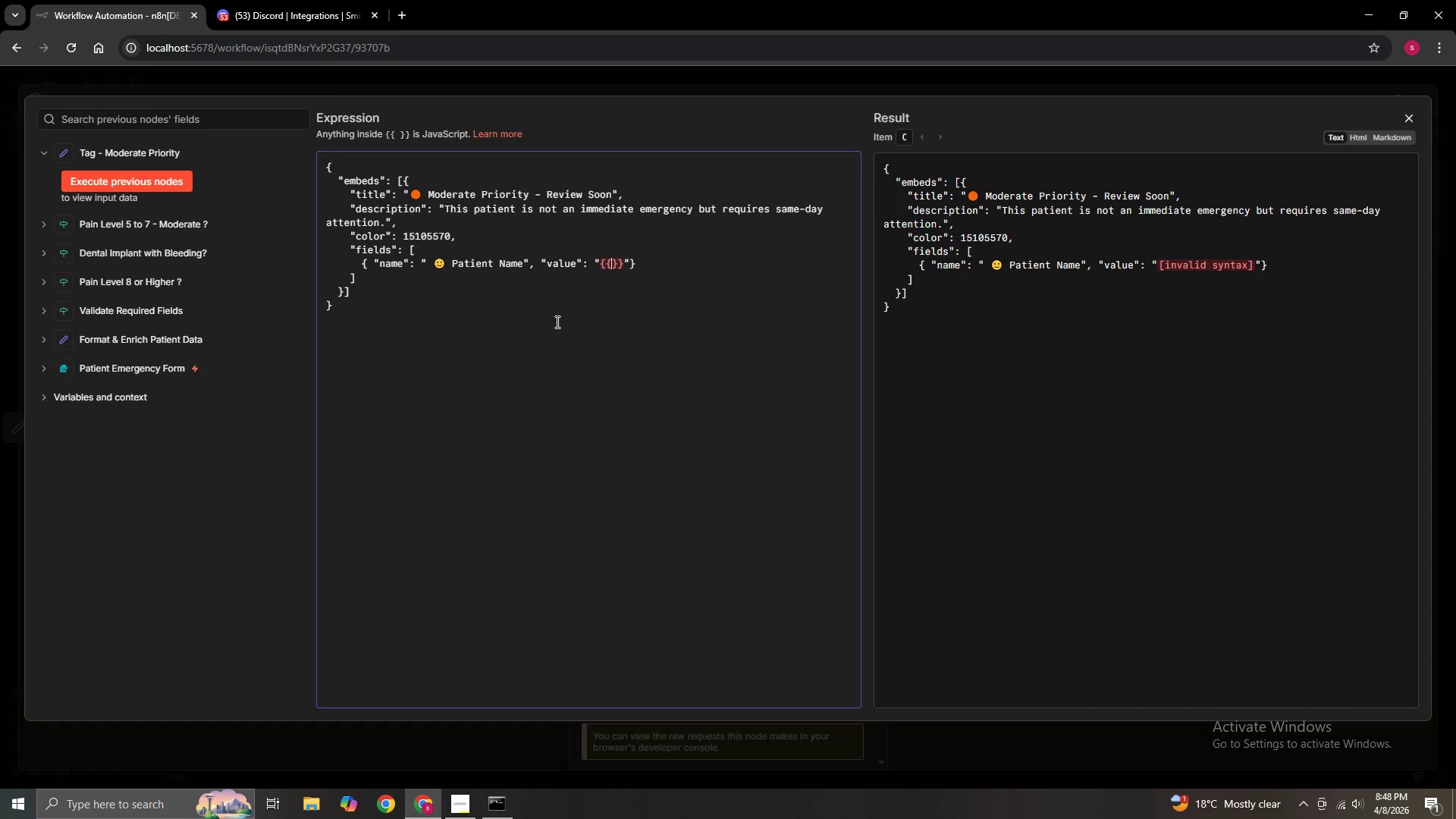 
key(ArrowLeft)
 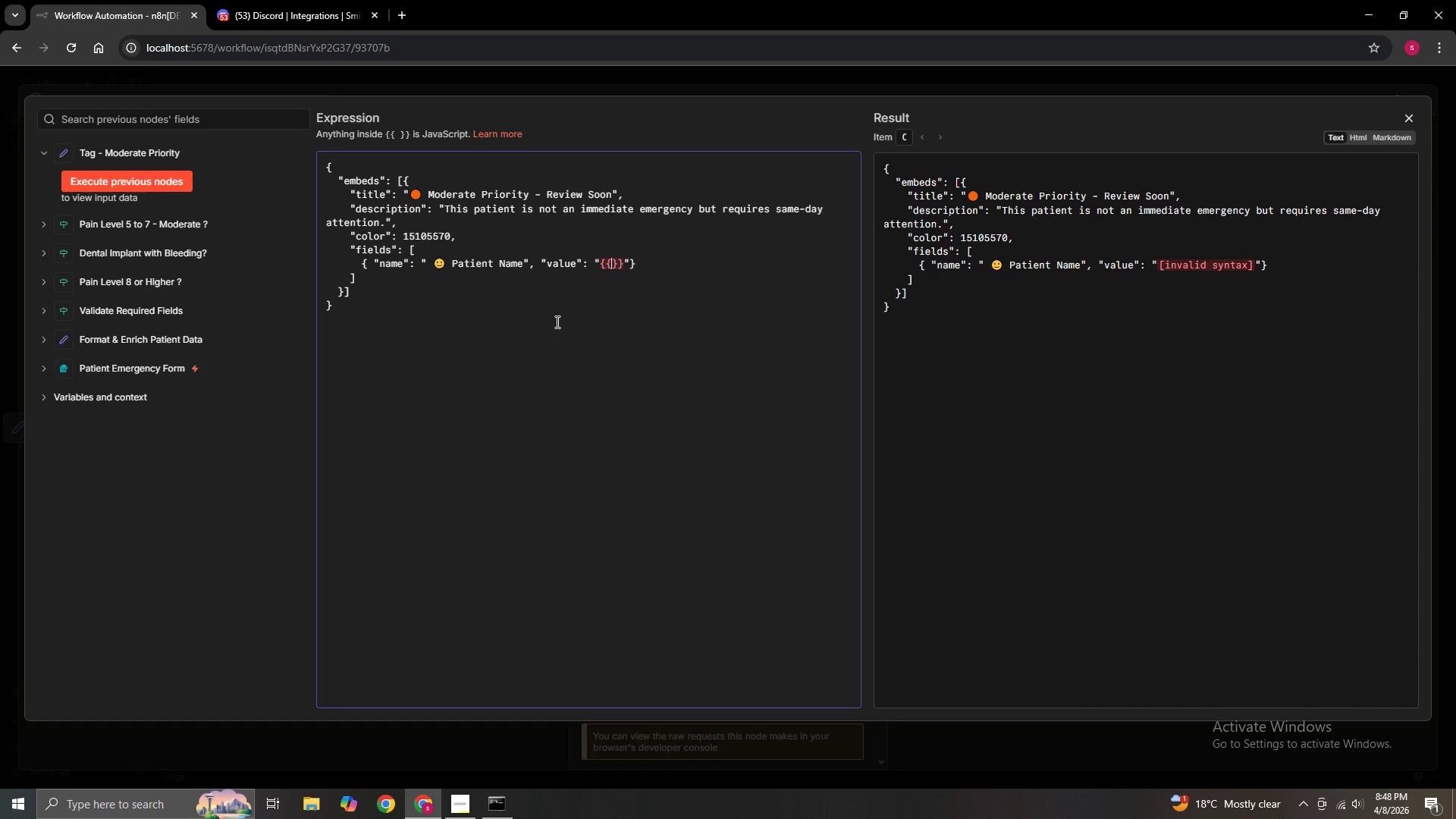 
key(Space)
 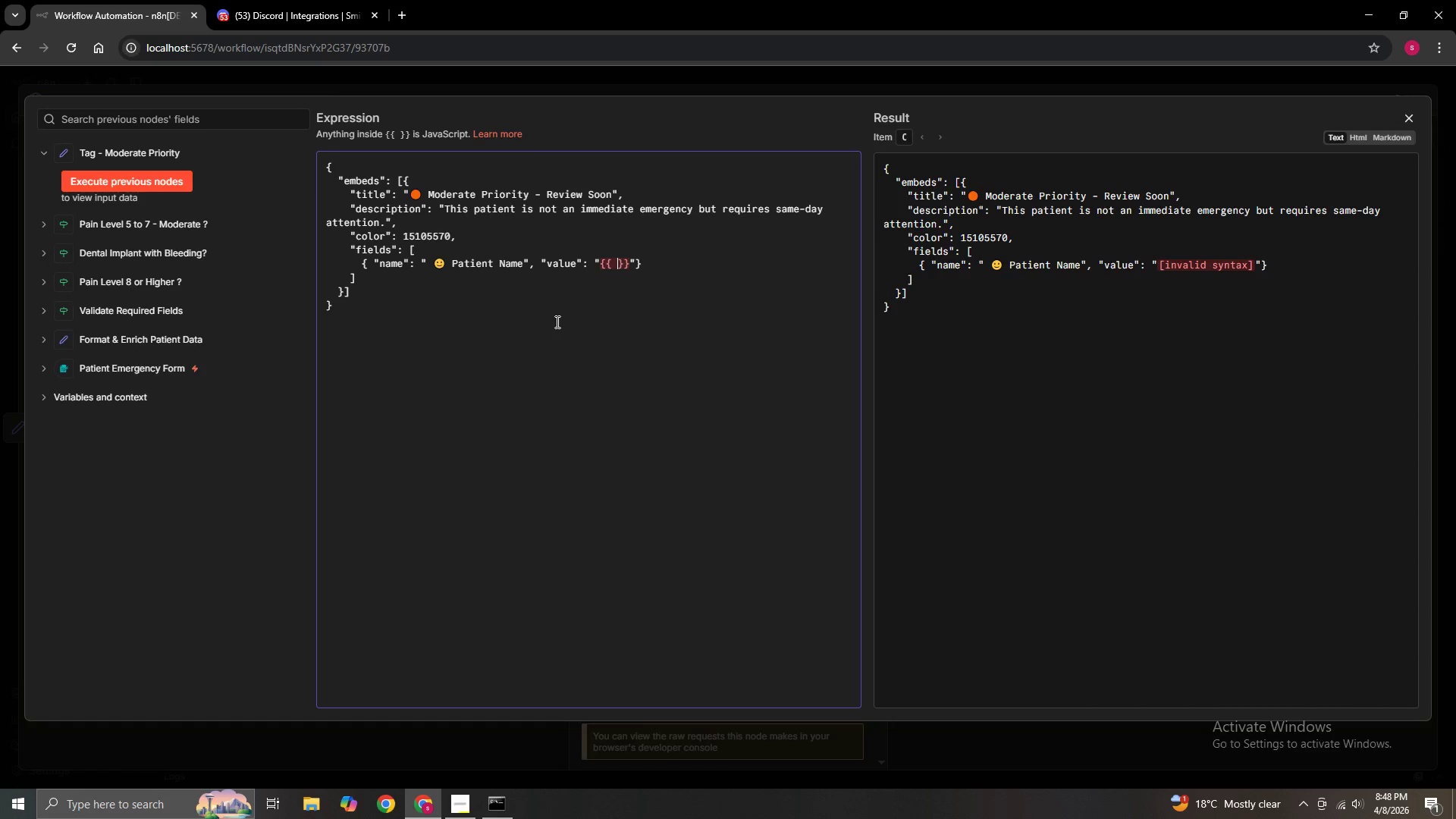 
key(Space)
 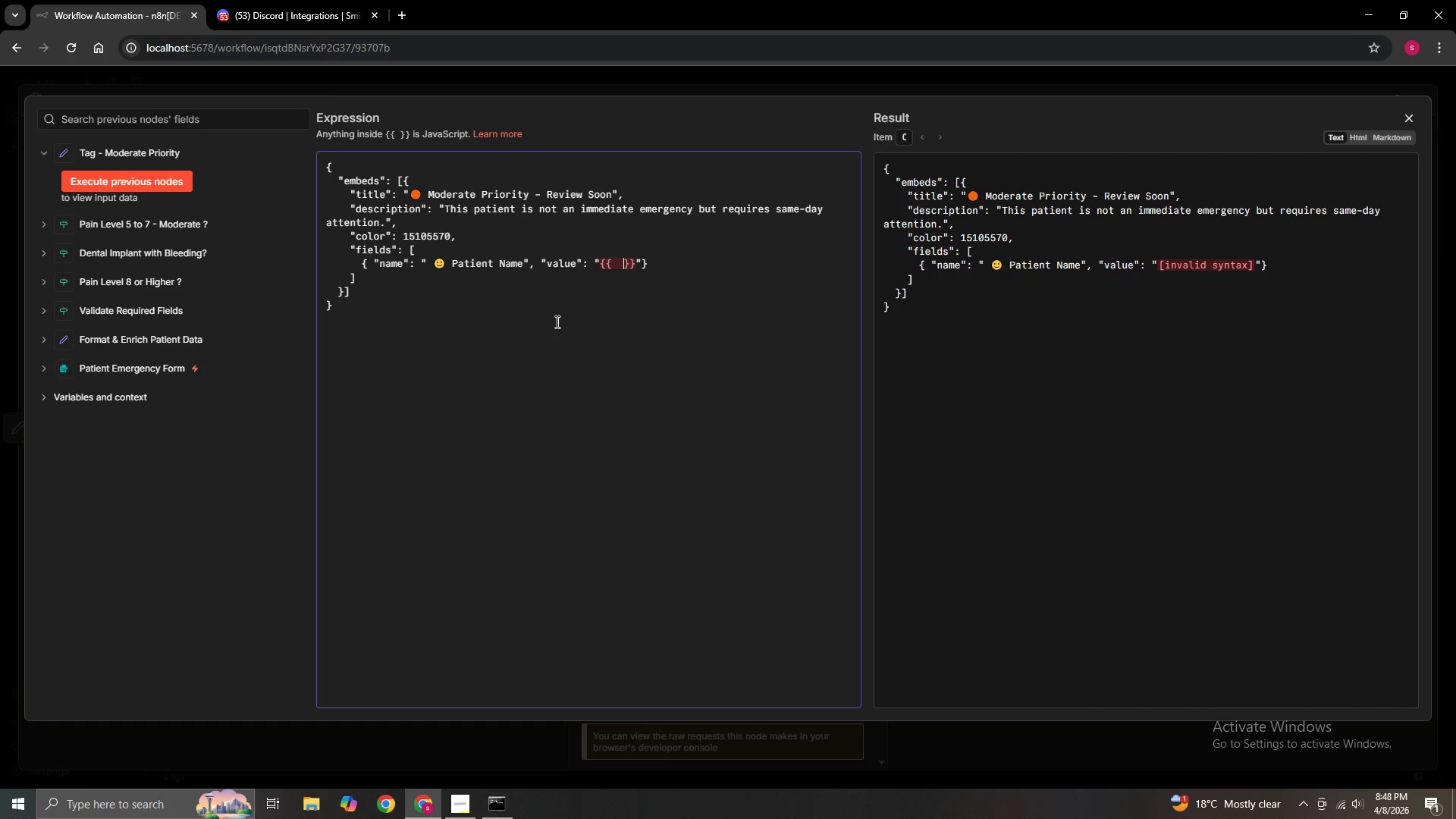 
key(ArrowLeft)
 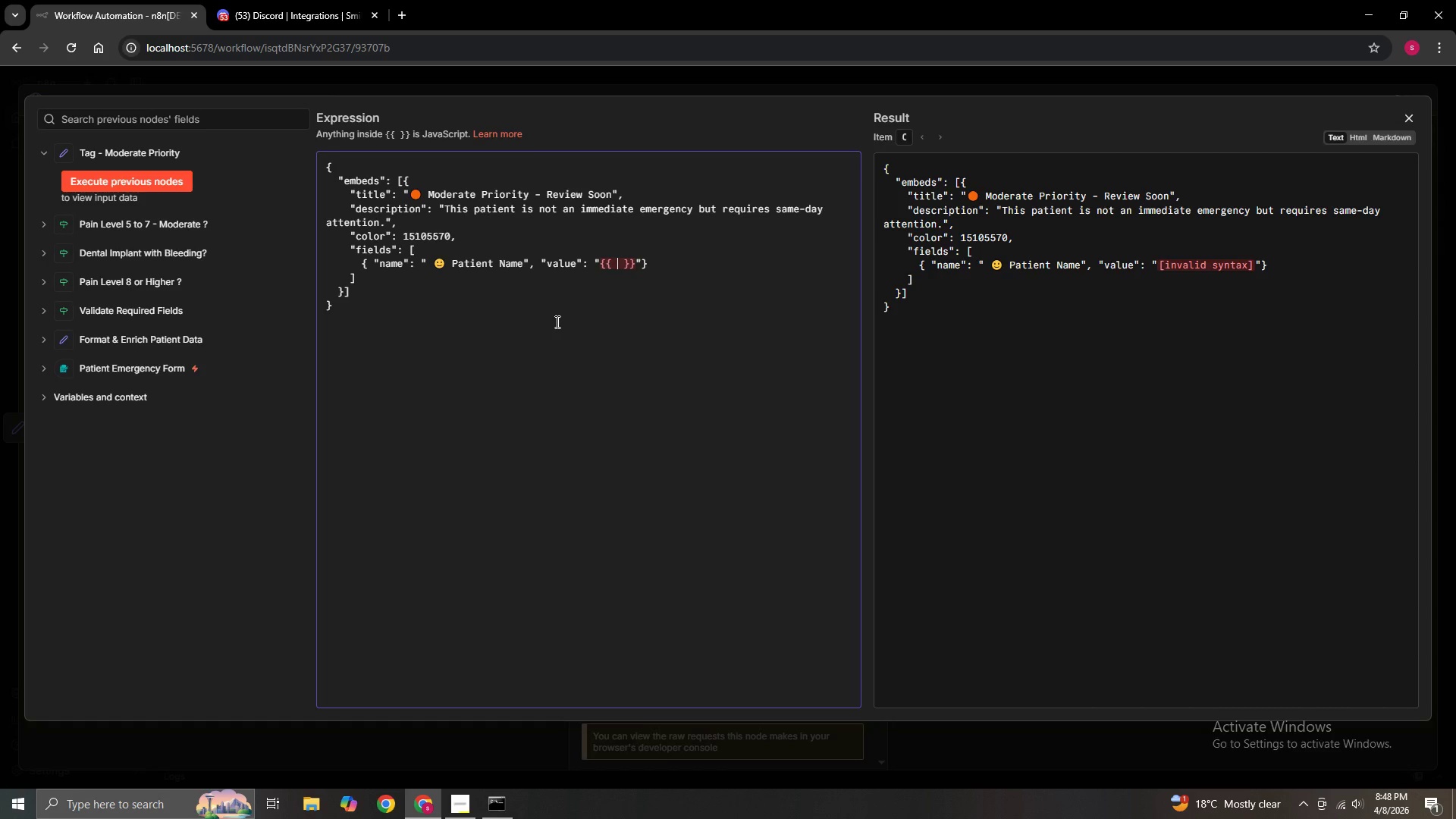 
key(ArrowLeft)
 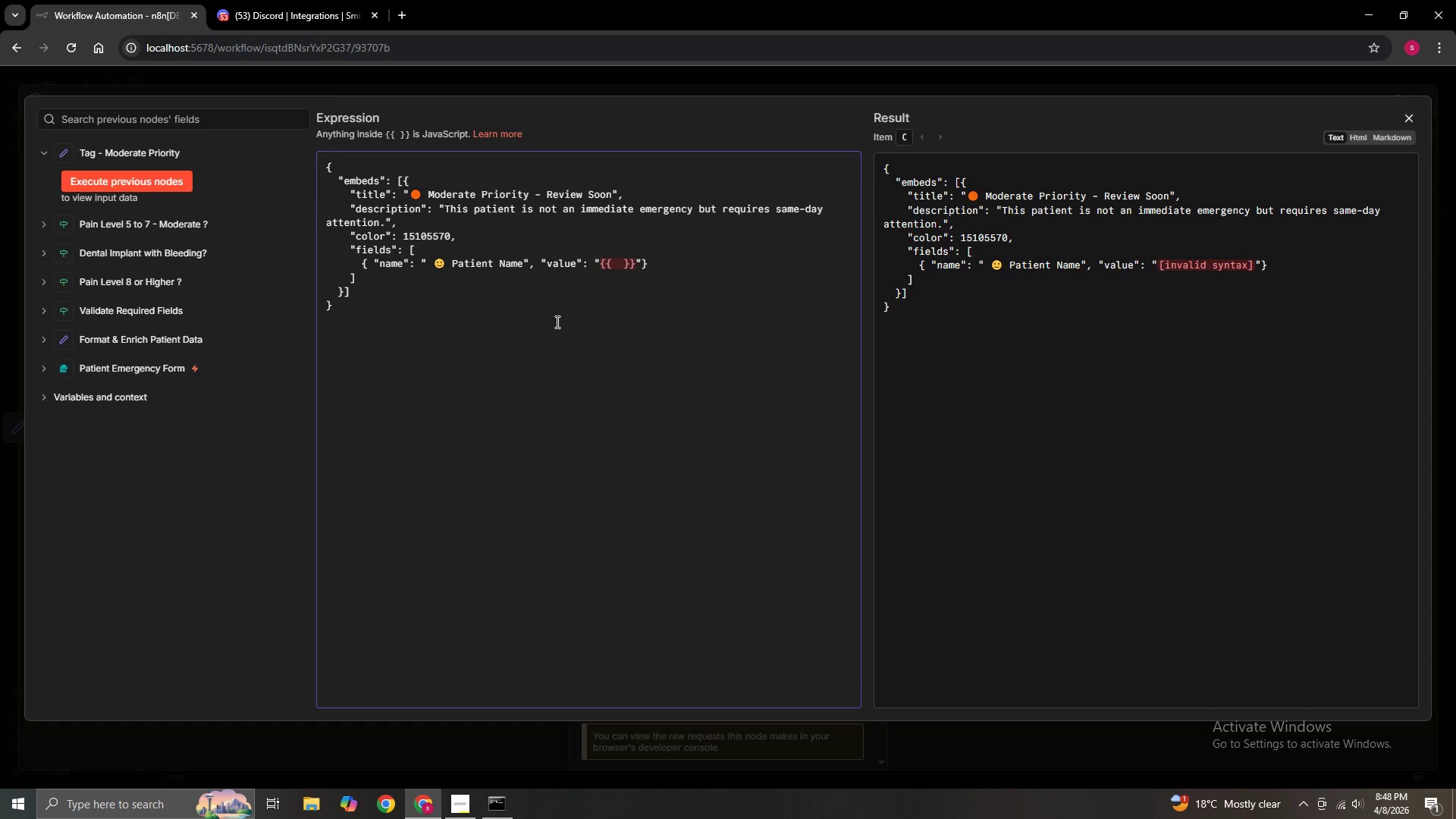 
key(ArrowRight)
 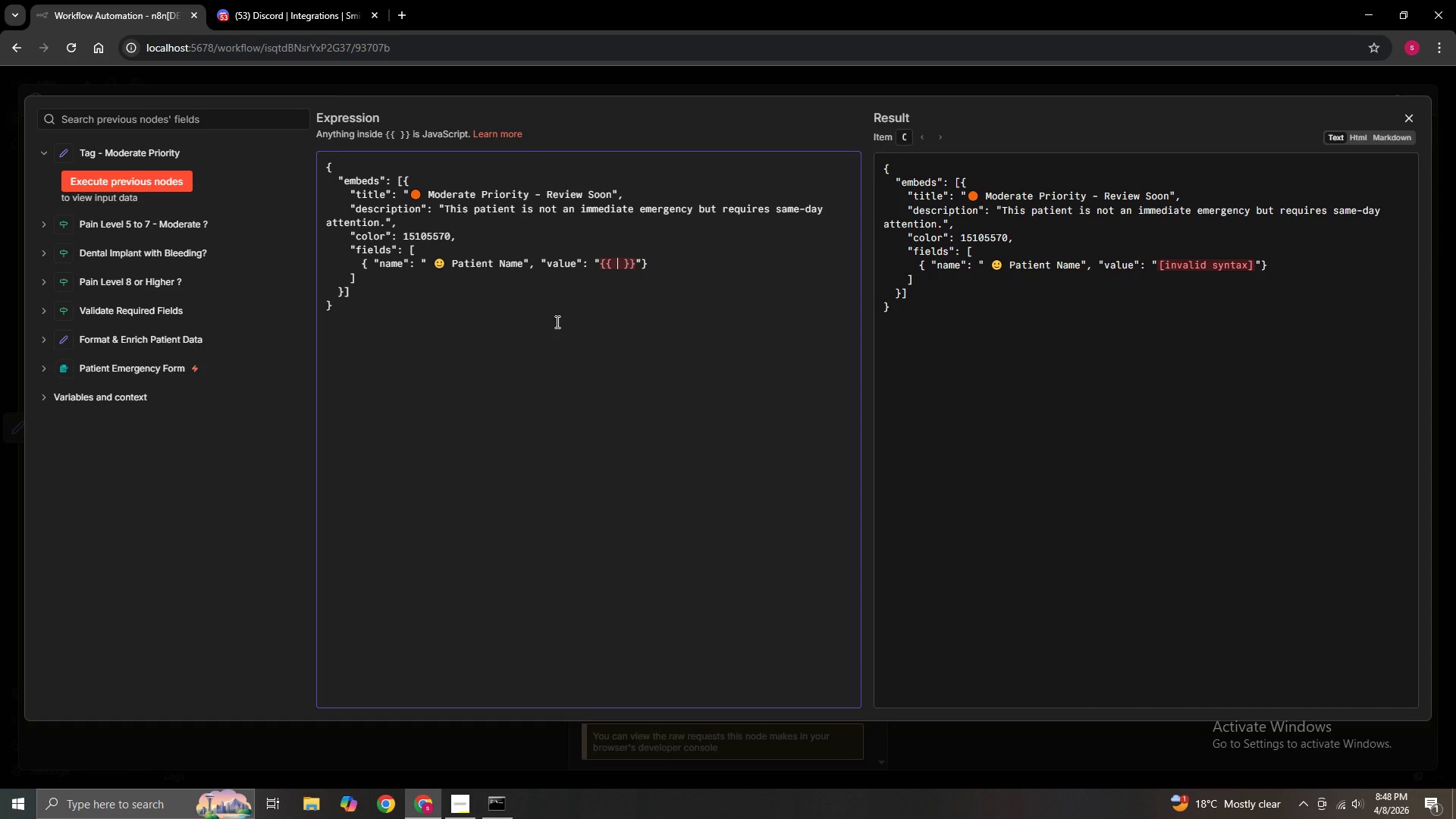 
hold_key(key=ShiftLeft, duration=1.06)
 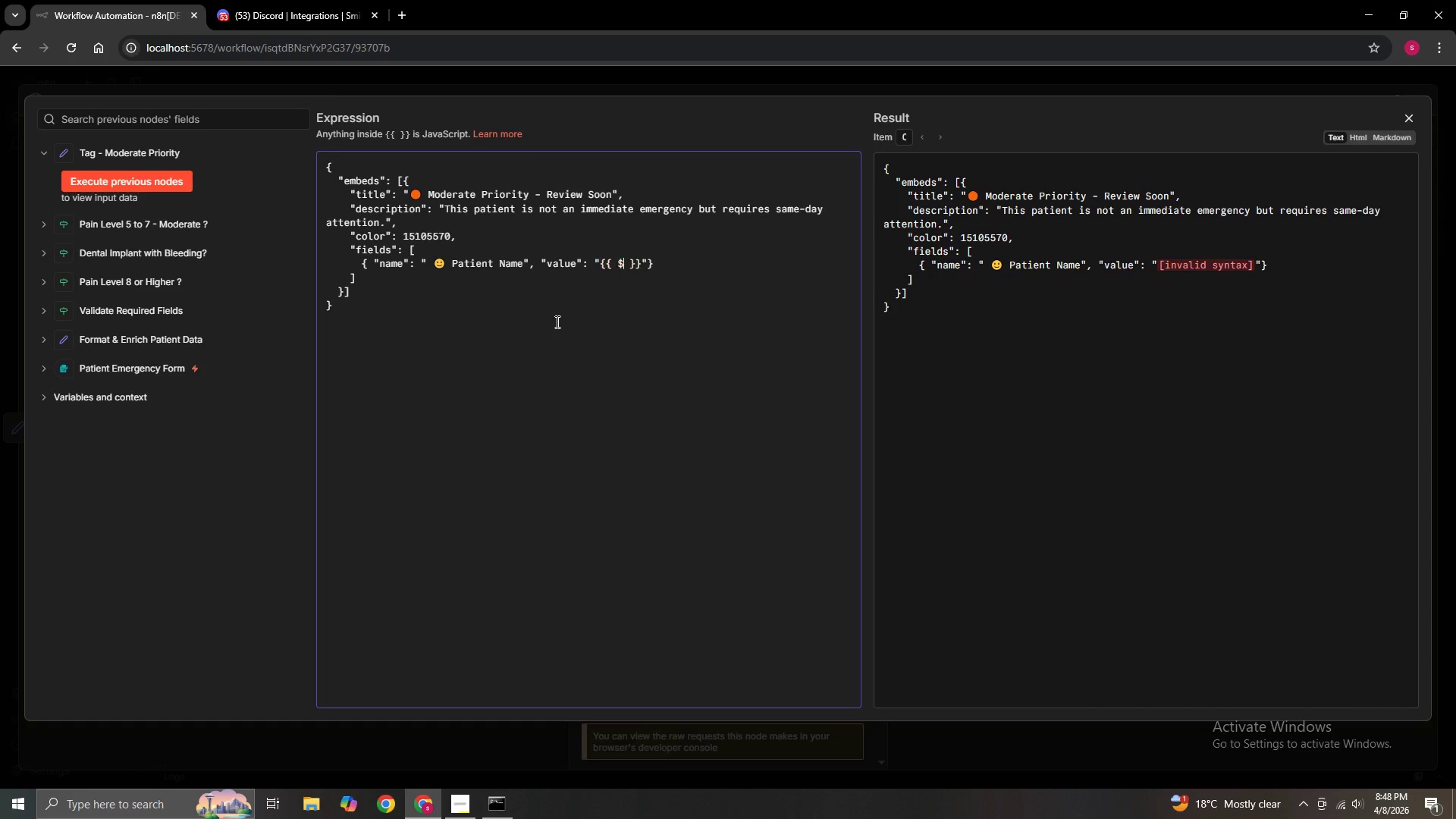 
type($json.patient_name)
 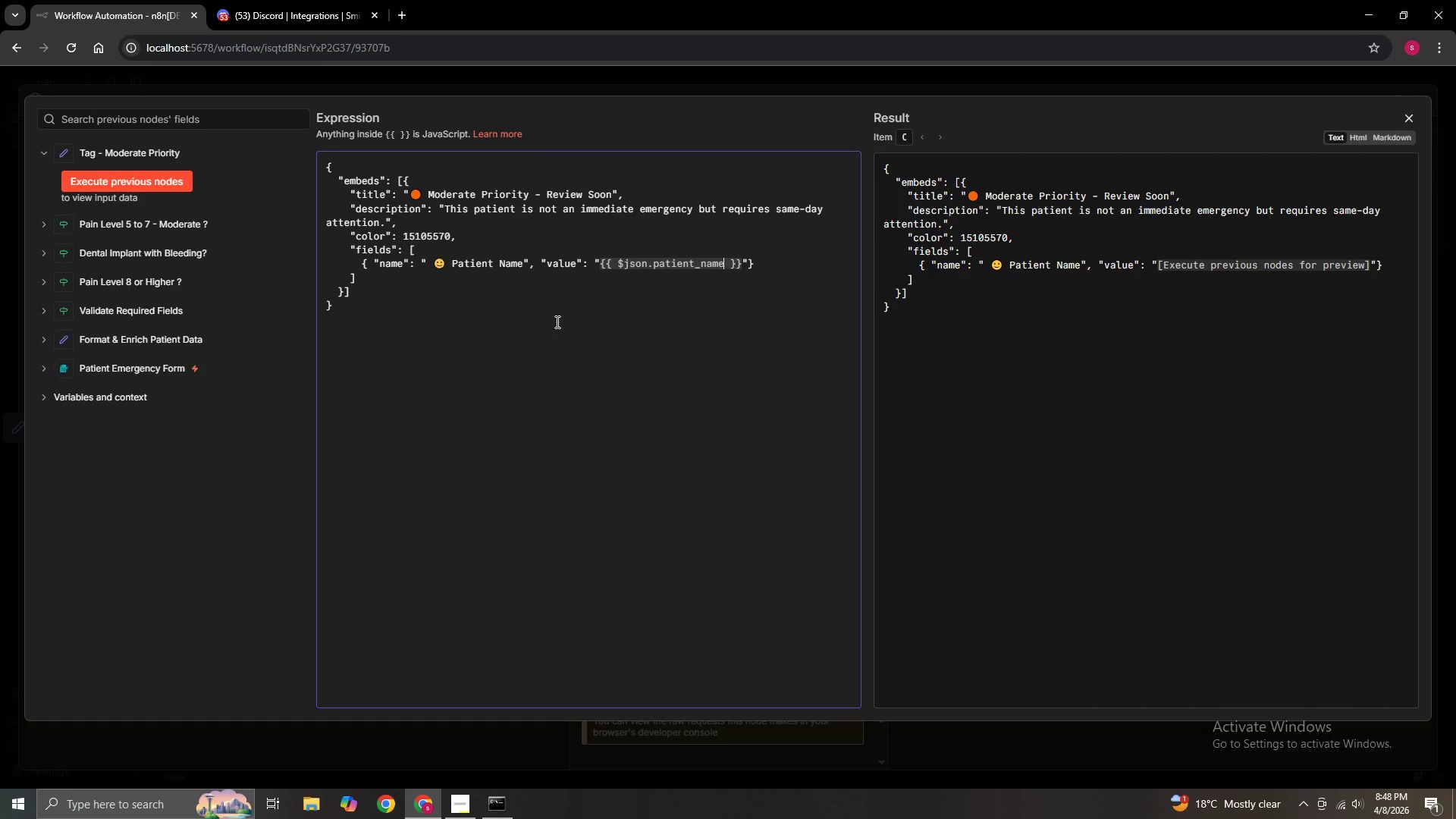 
key(ArrowRight)
 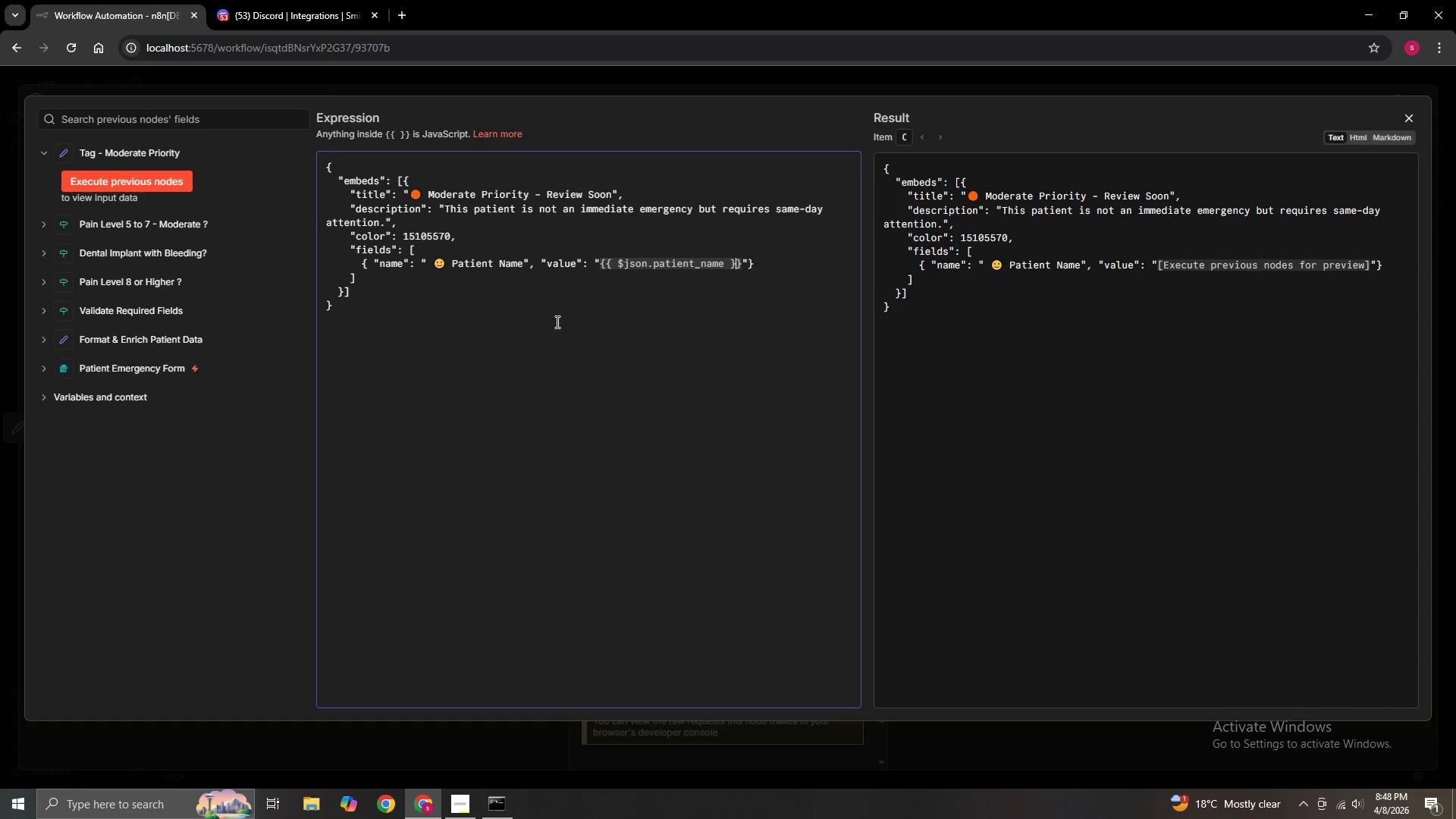 
key(ArrowRight)
 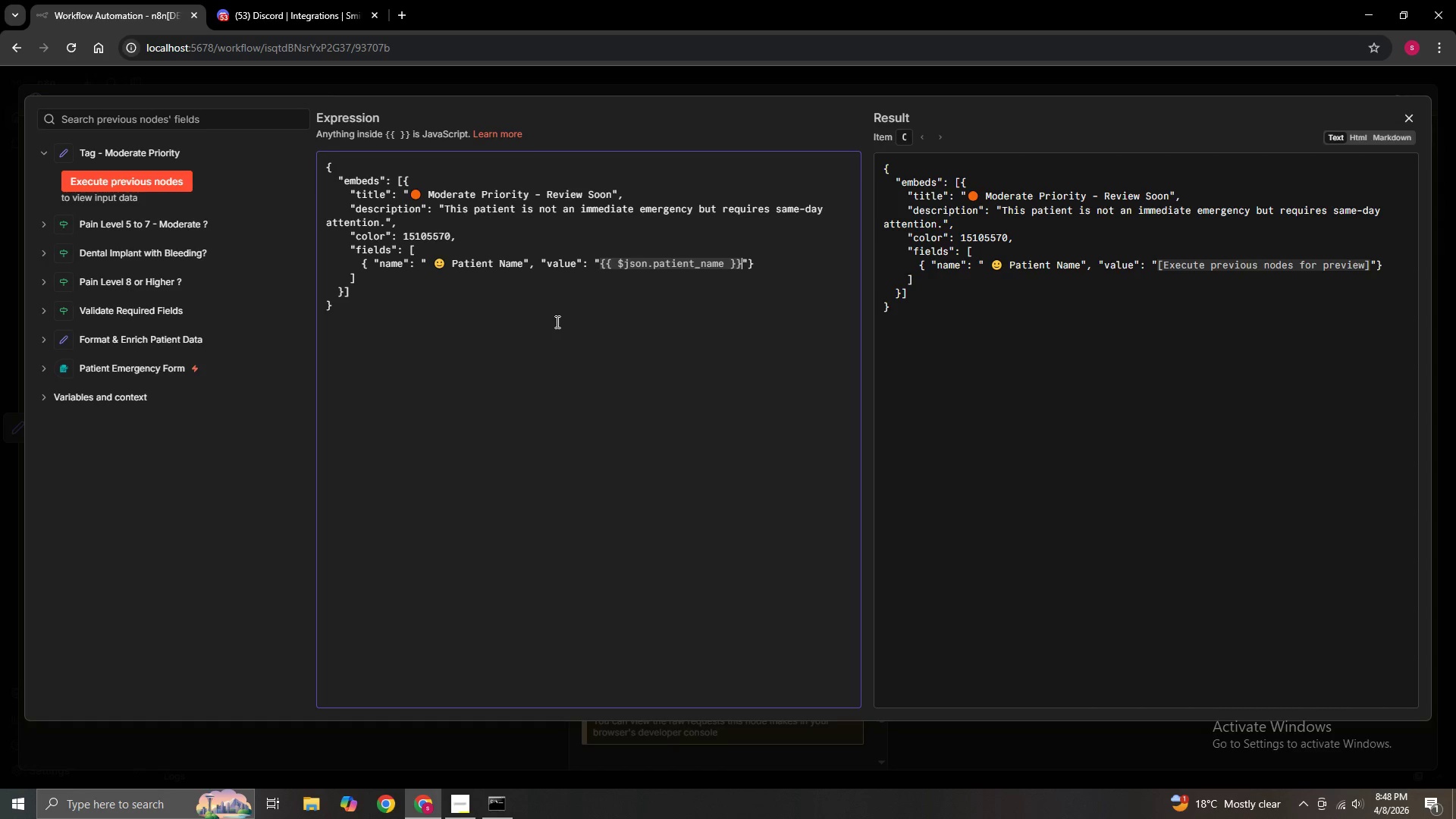 
key(ArrowRight)
 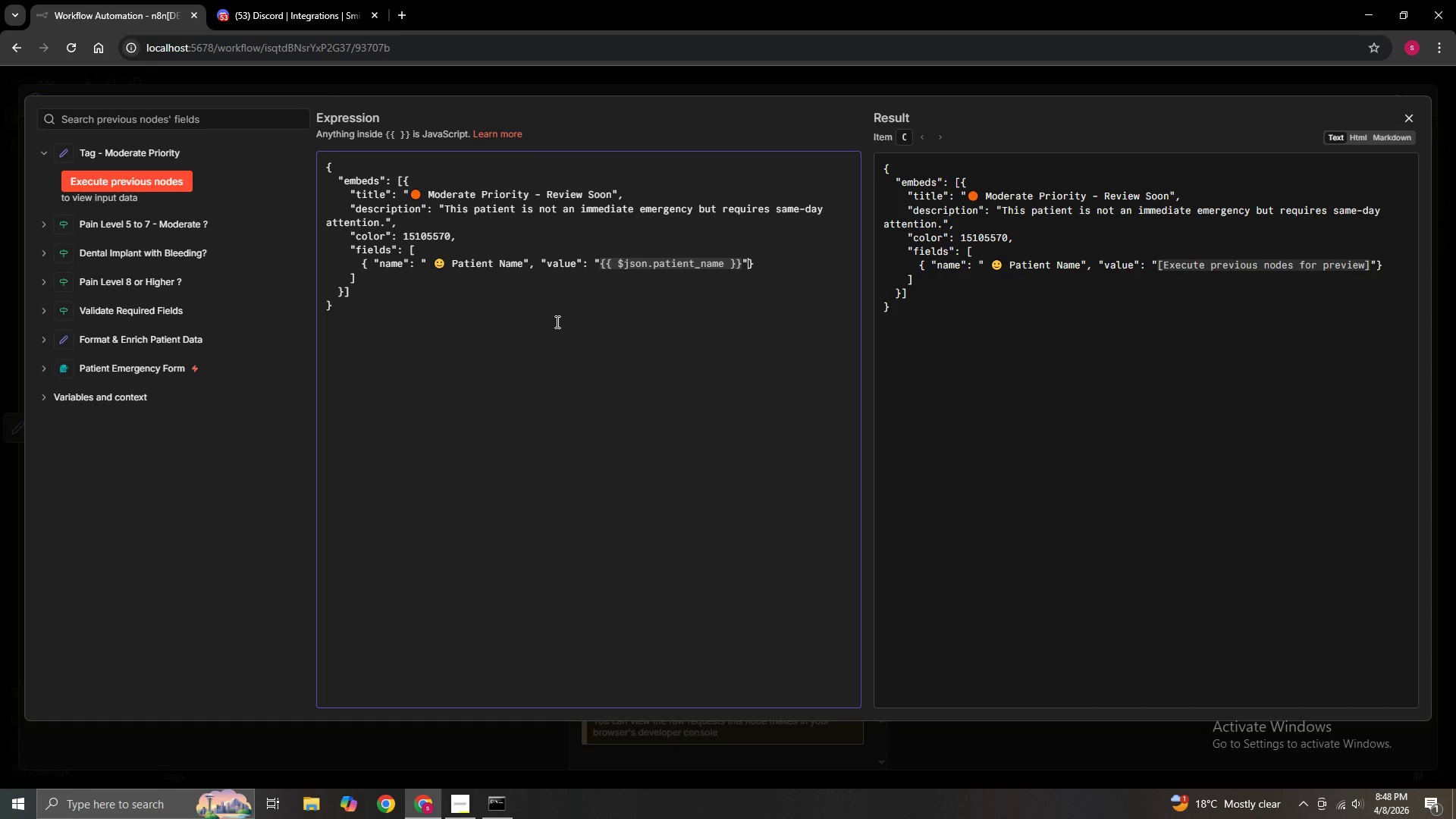 
key(ArrowRight)
 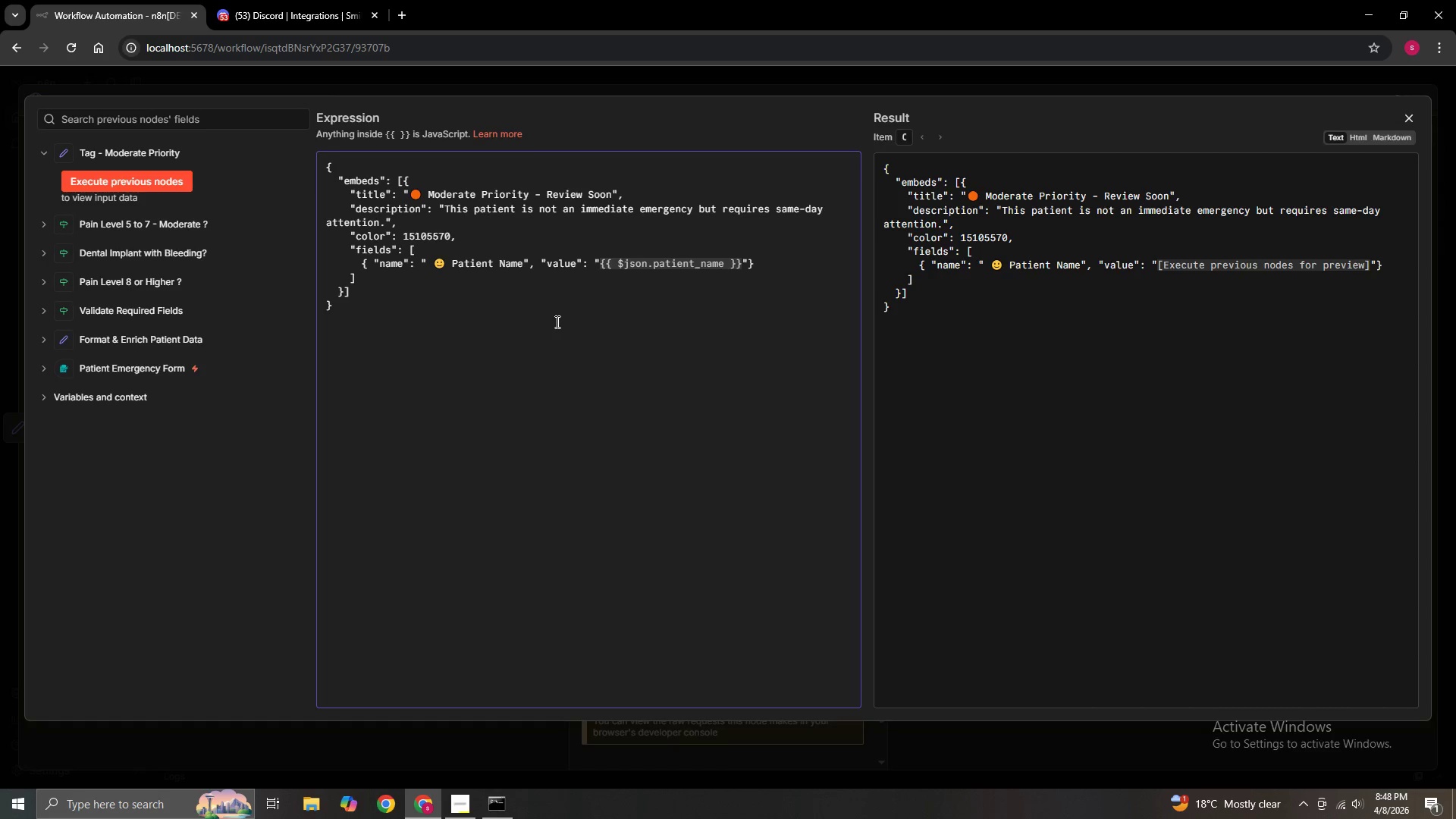 
key(ArrowRight)
 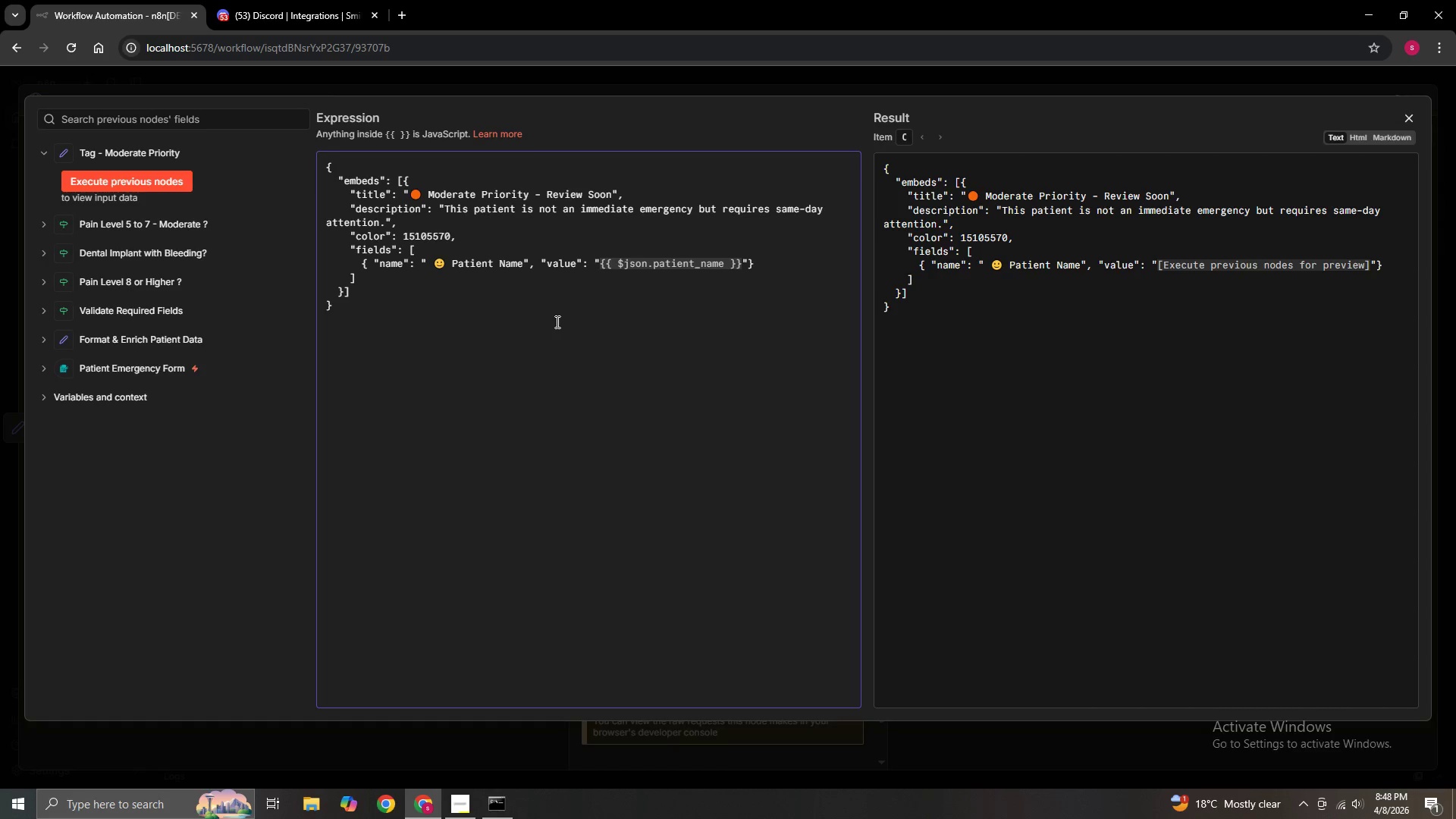 
key(Comma)
 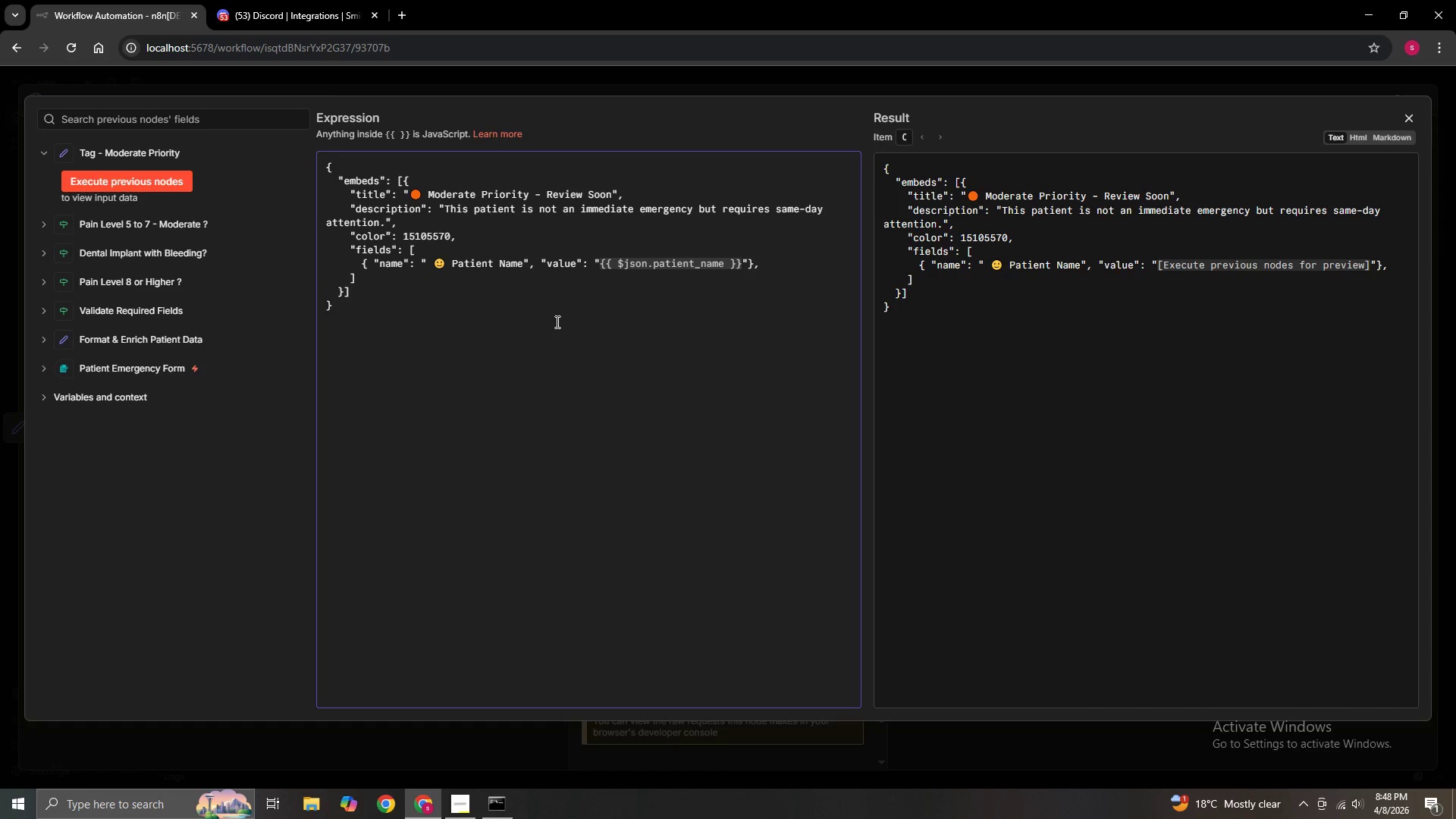 
key(Enter)
 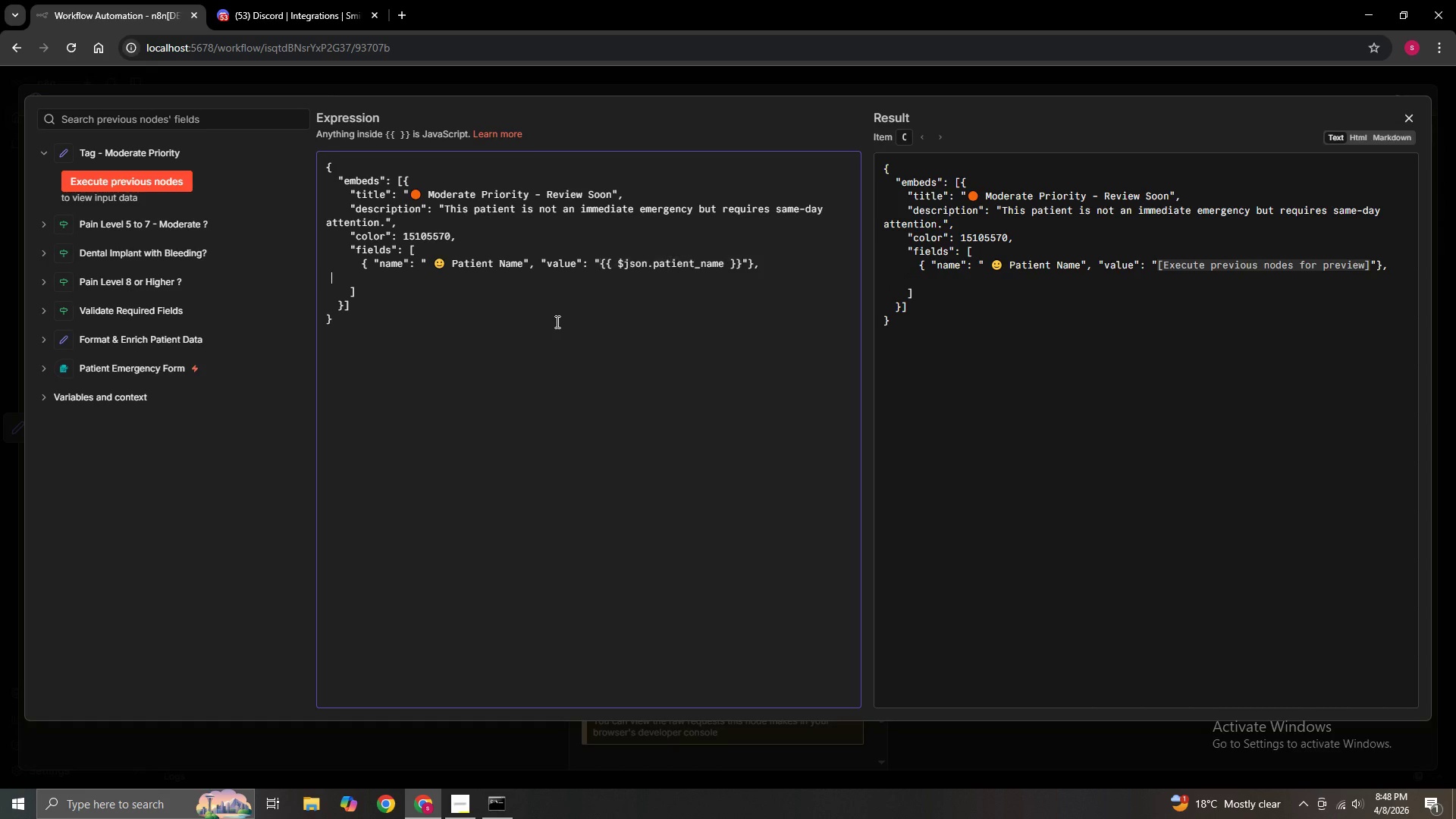 
key(Space)
 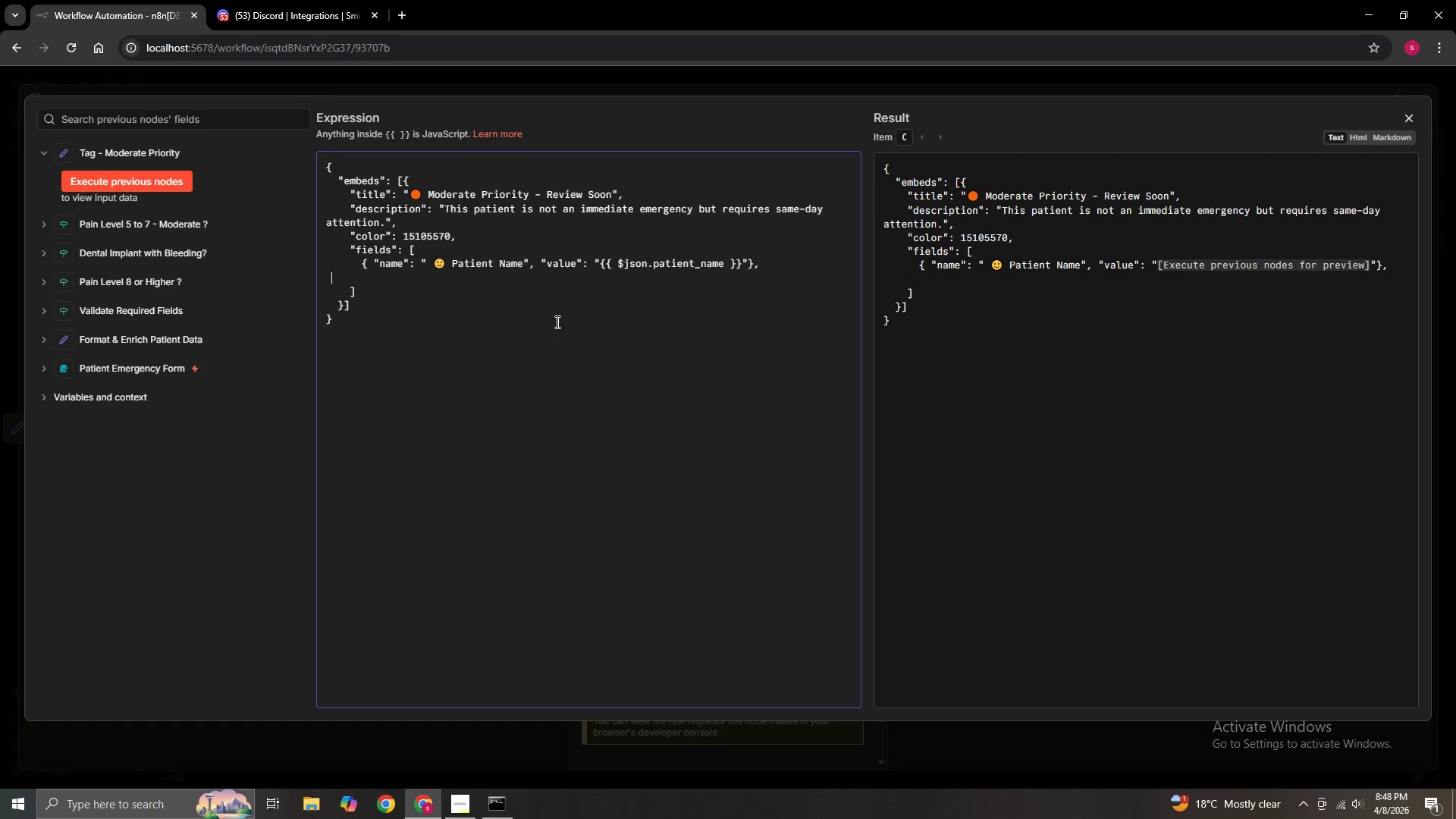 
key(Space)
 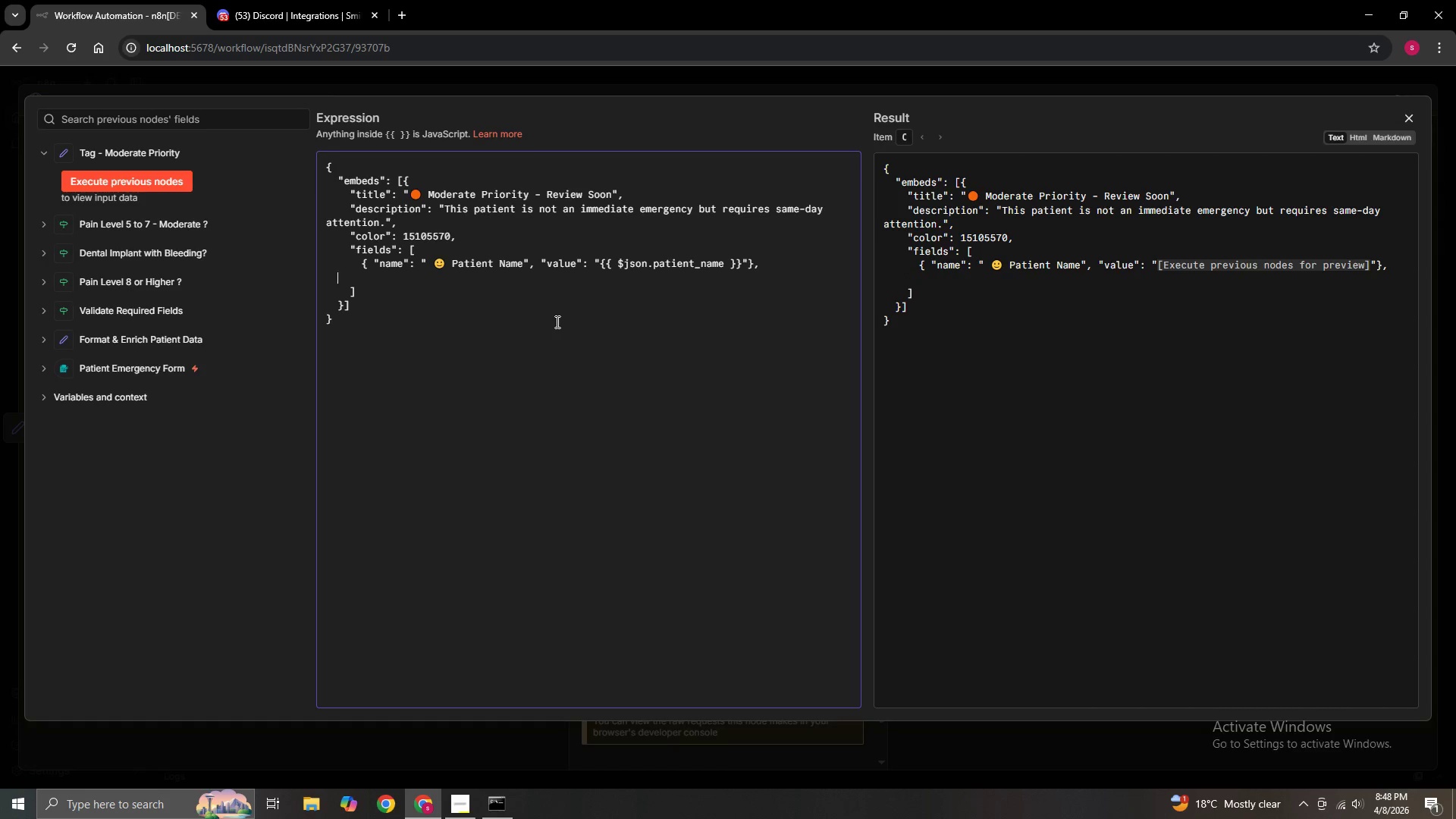 
key(Space)
 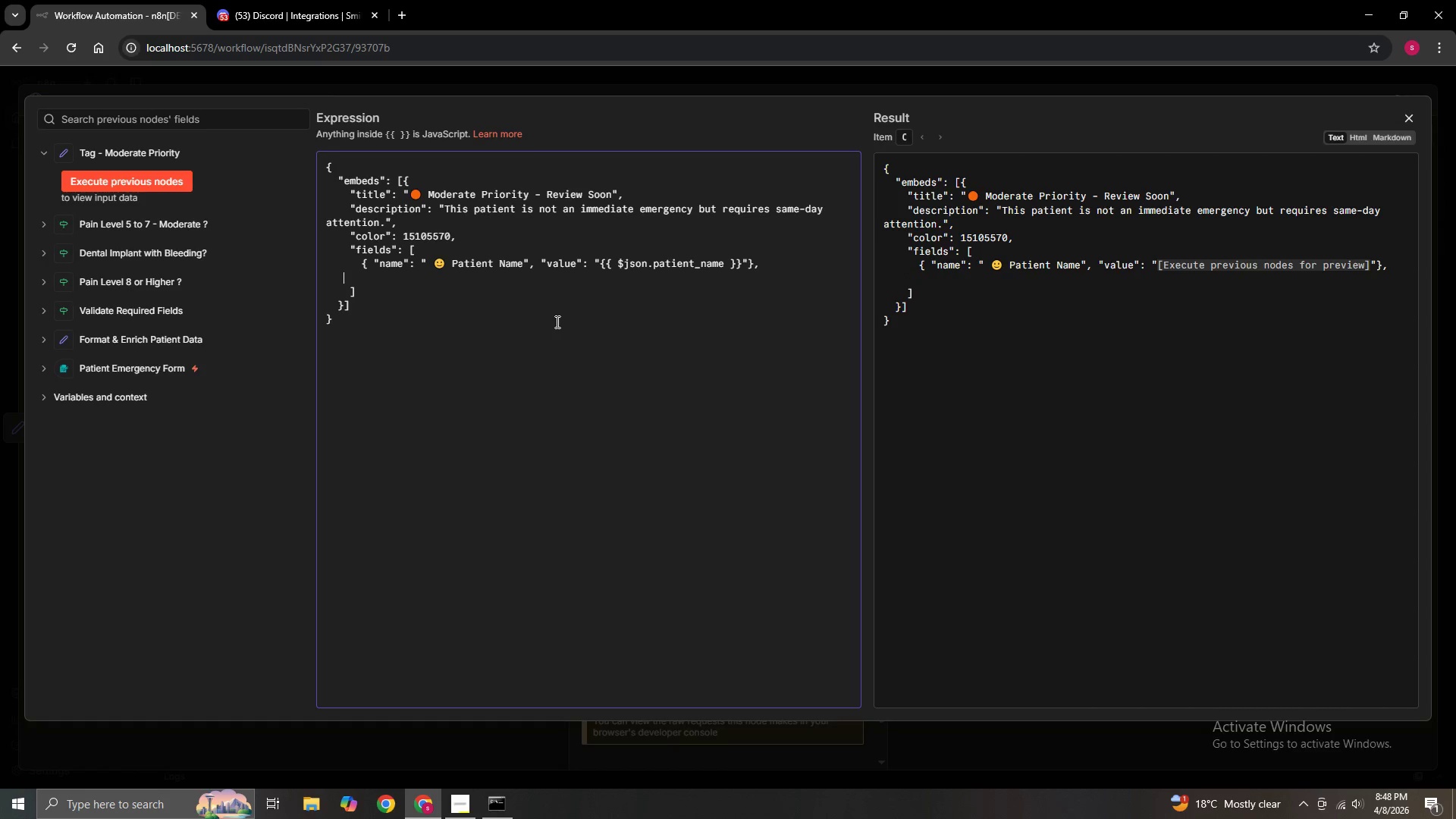 
key(Space)
 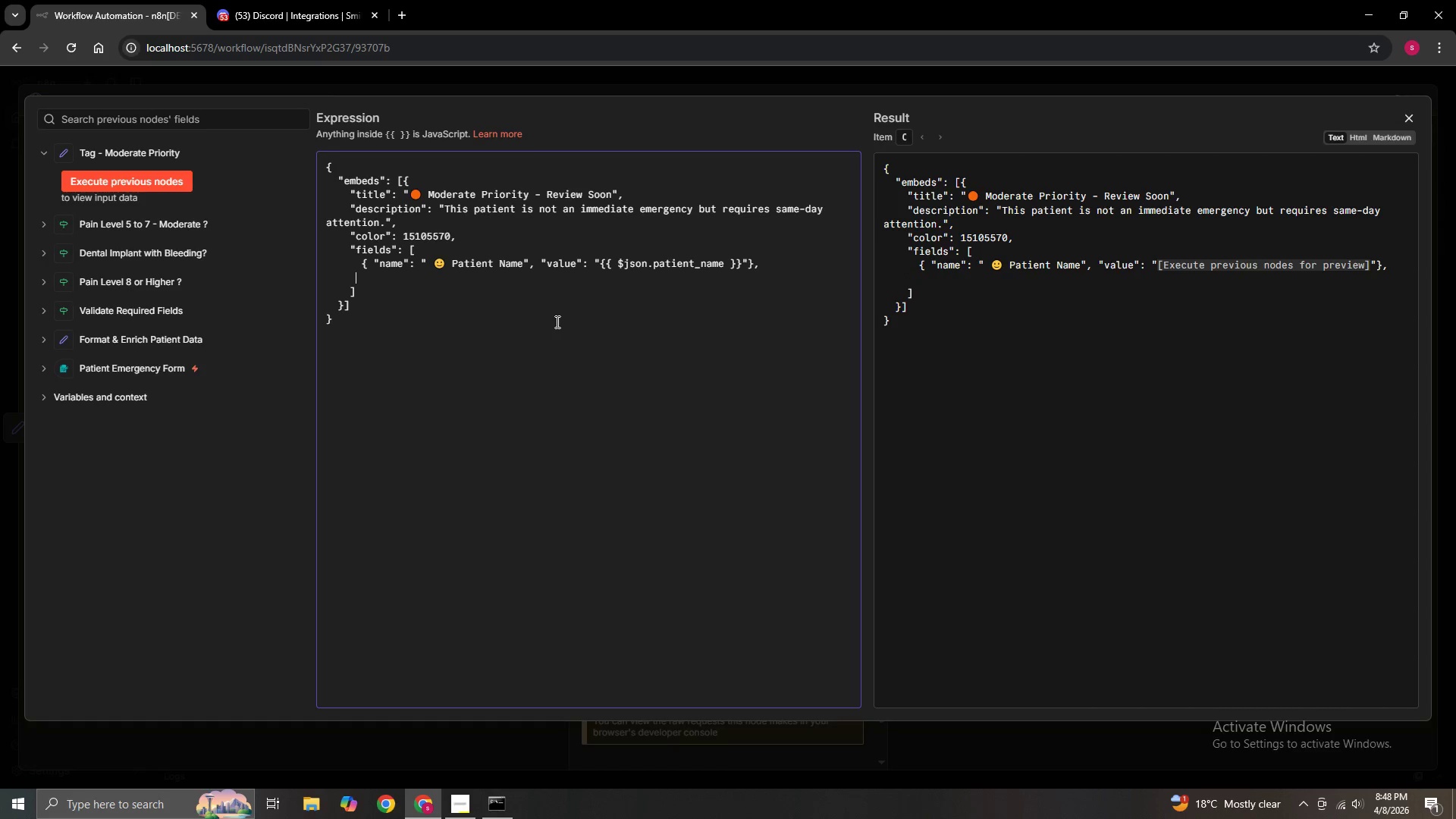 
key(Space)
 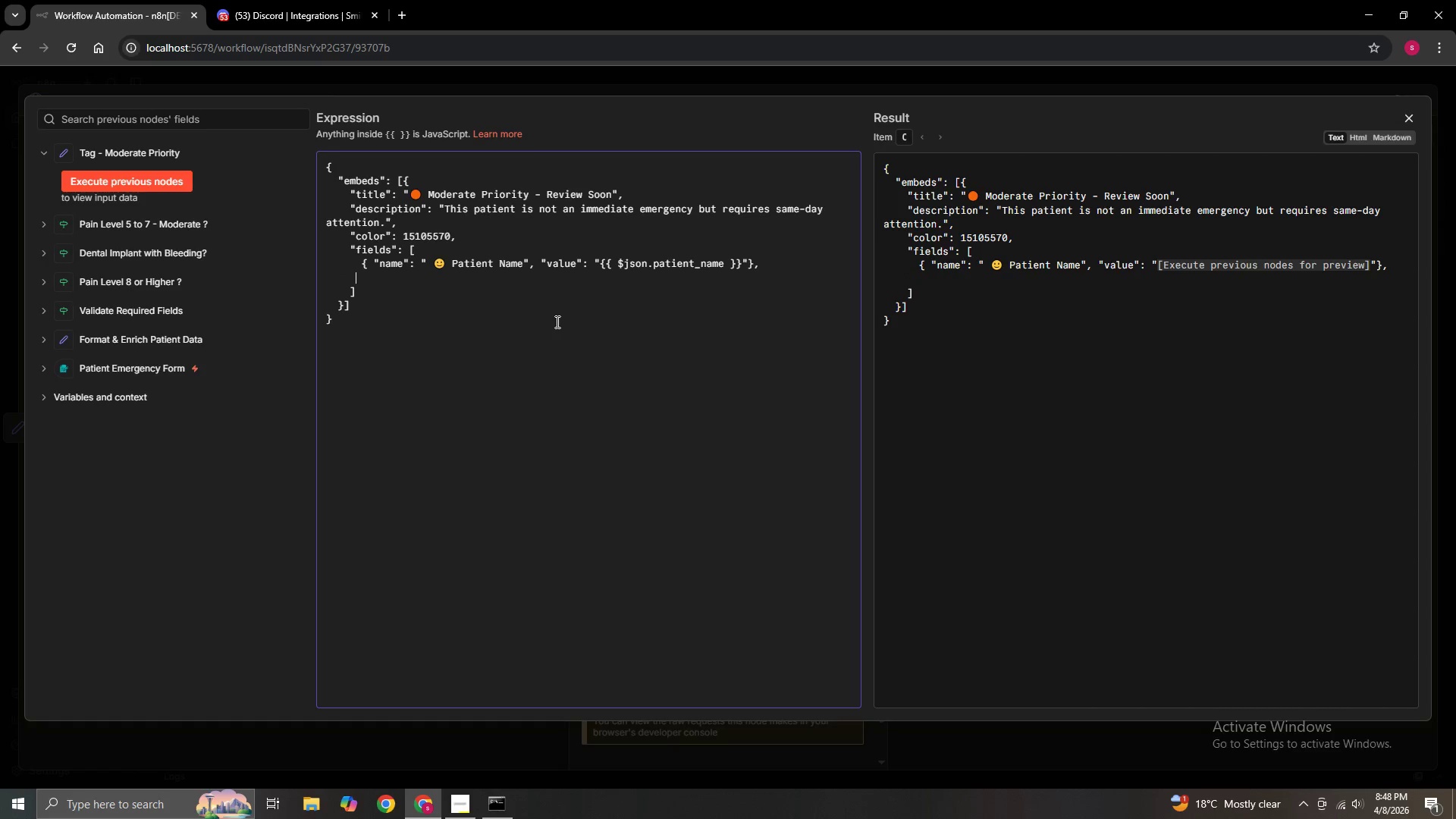 
key(Space)
 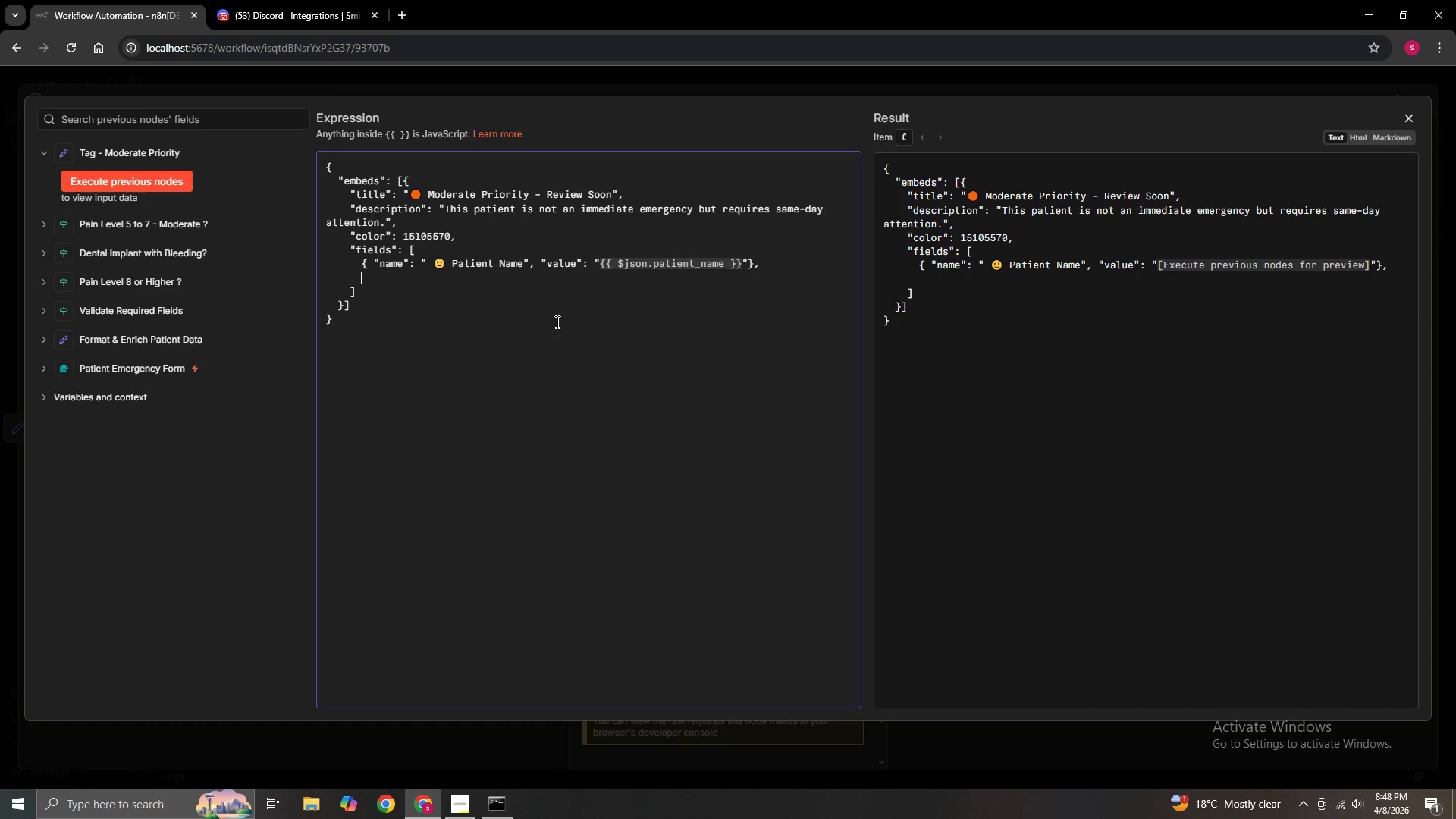 
key(Shift+BracketLeft)
 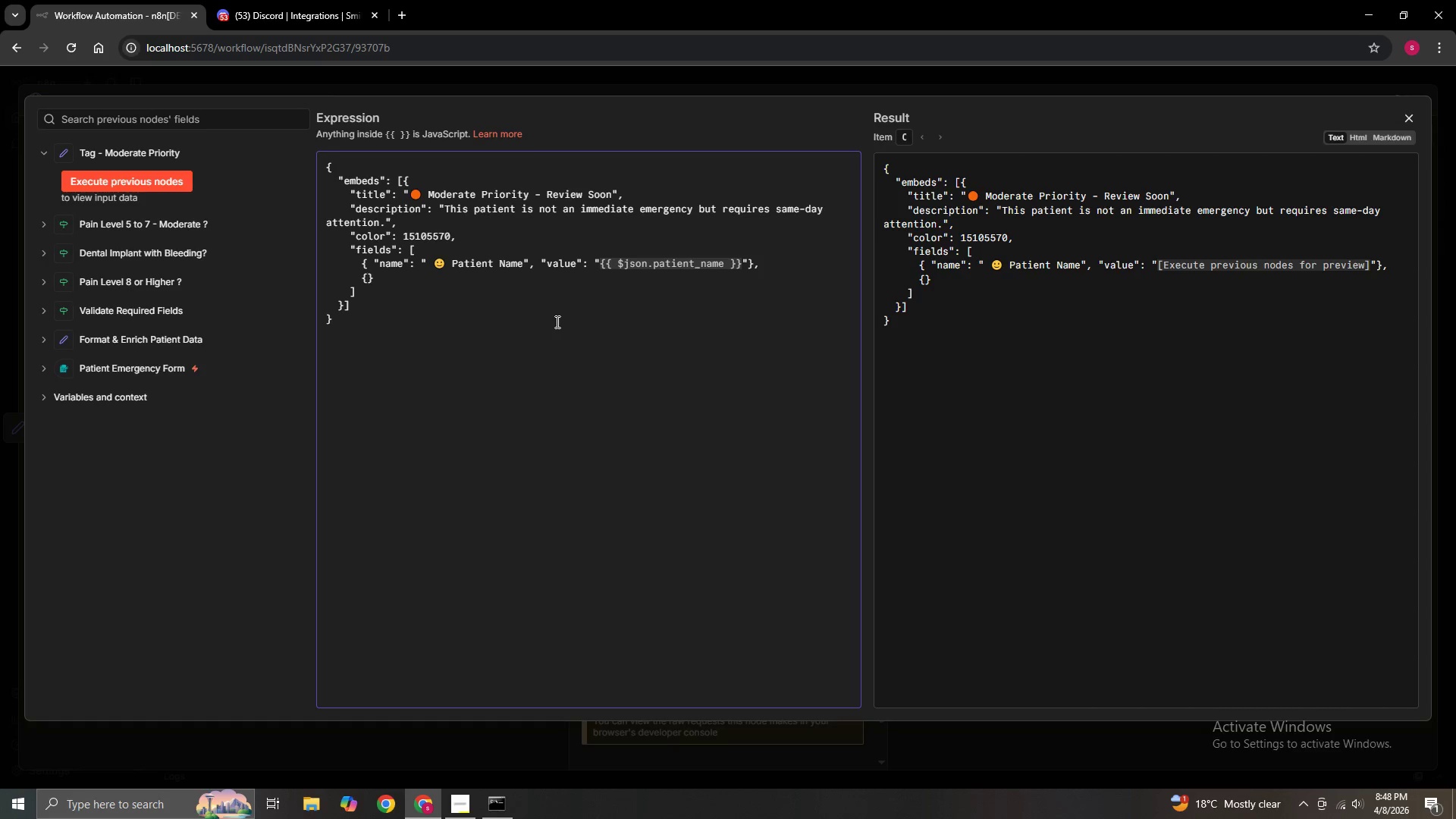 
key(Space)
 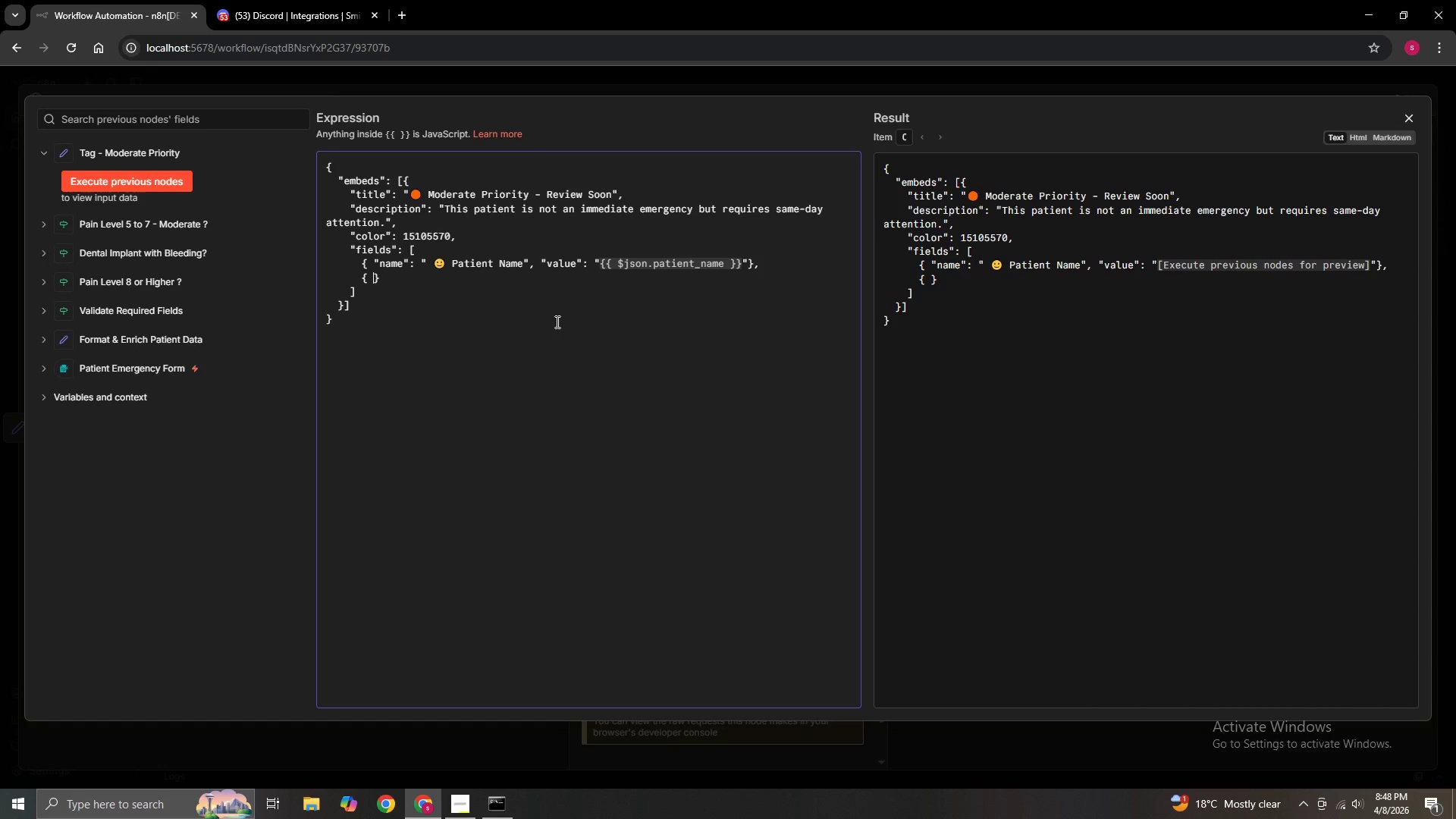 
key(Shift+Quote)
 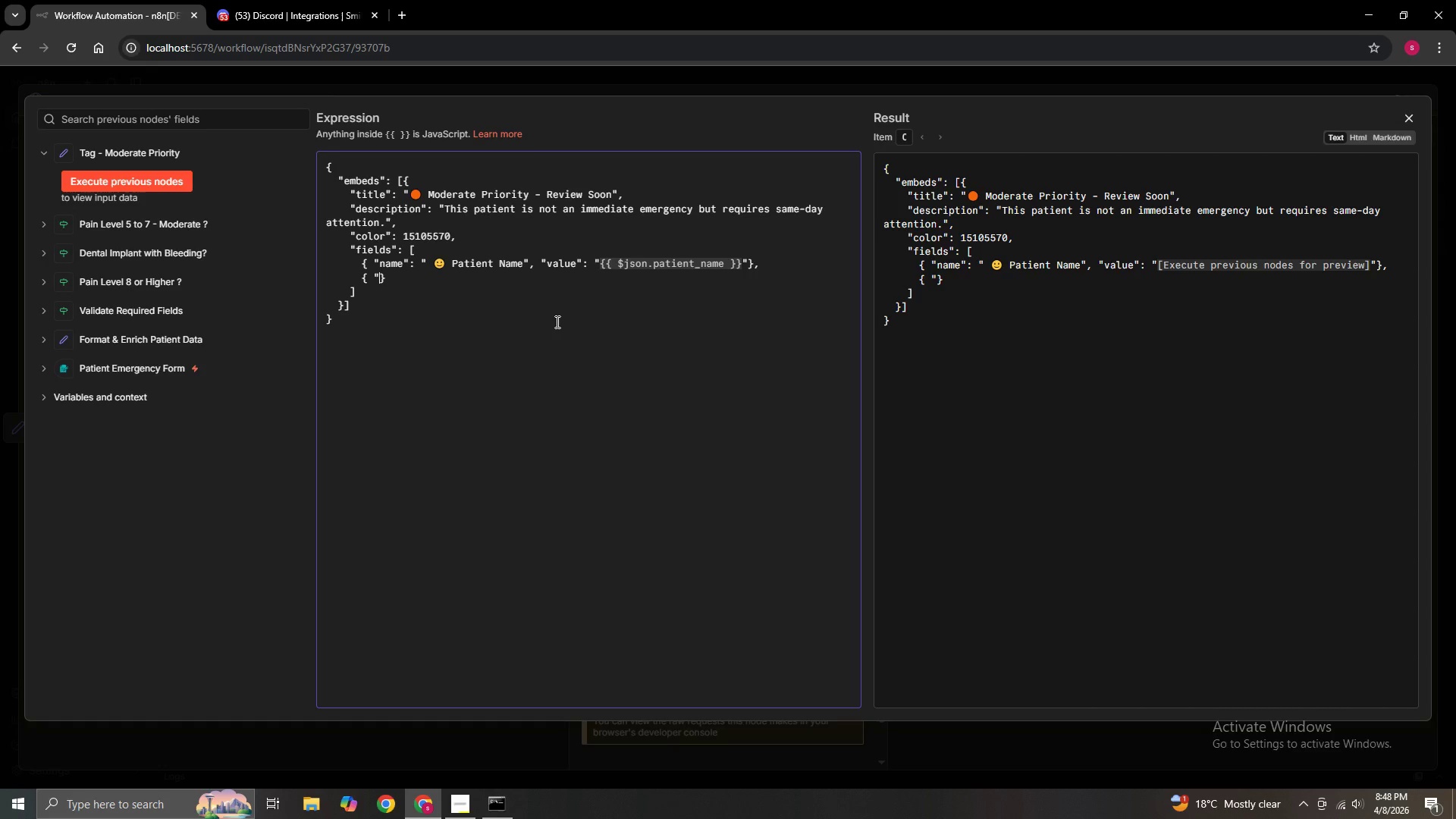 
key(Backspace)
 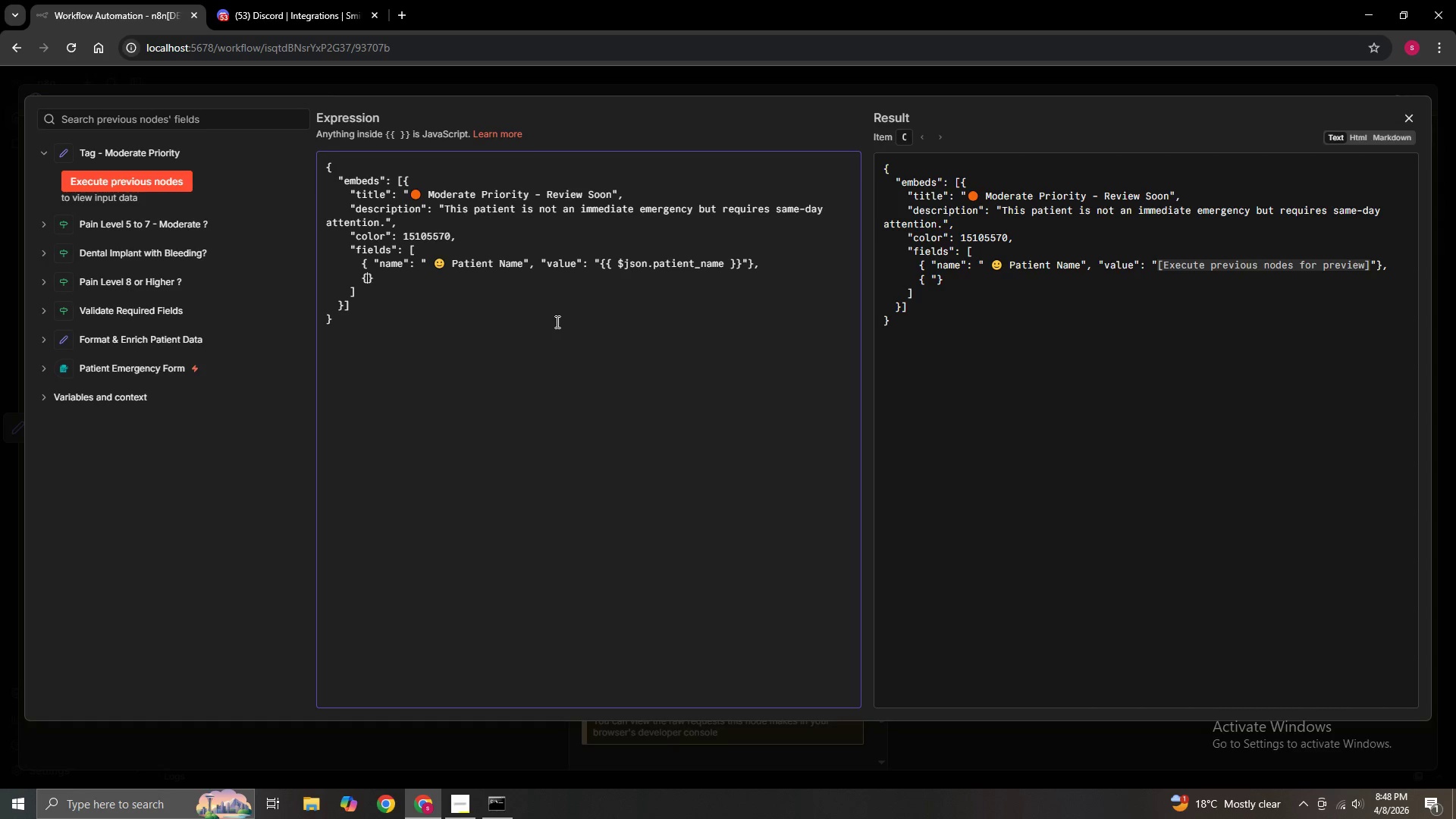 
key(Backspace)
 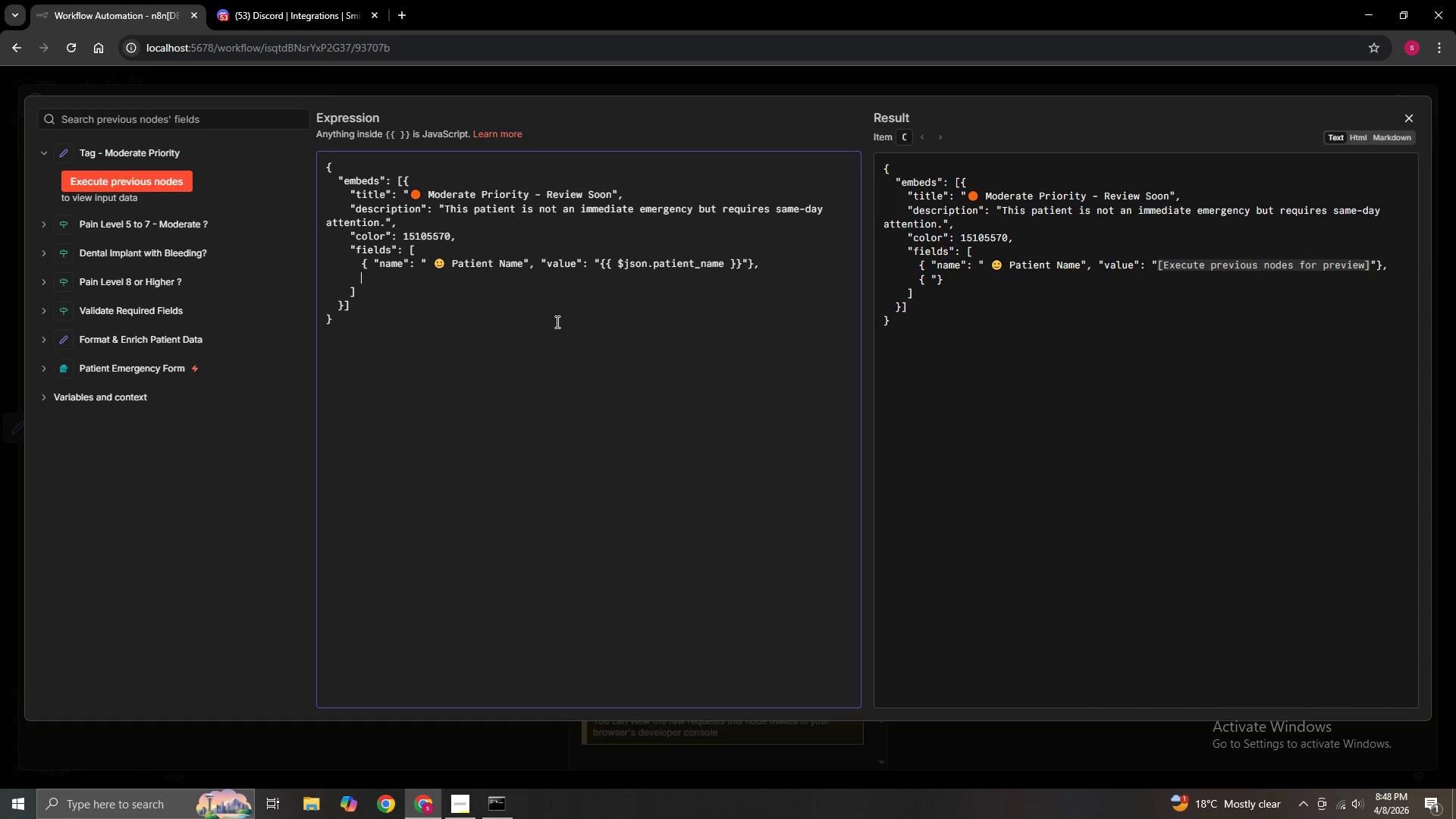 
key(Backspace)
 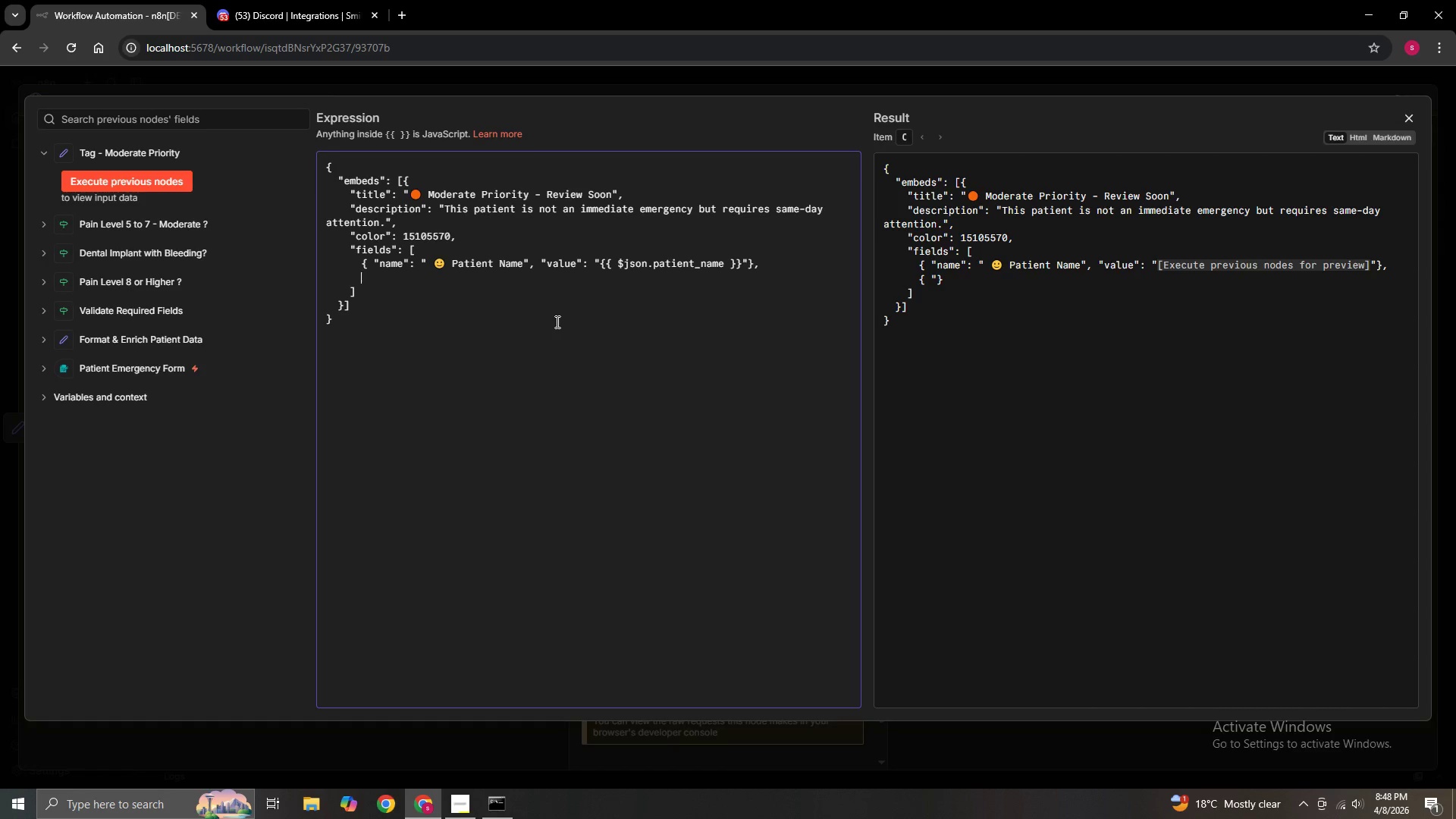 
key(Backspace)
 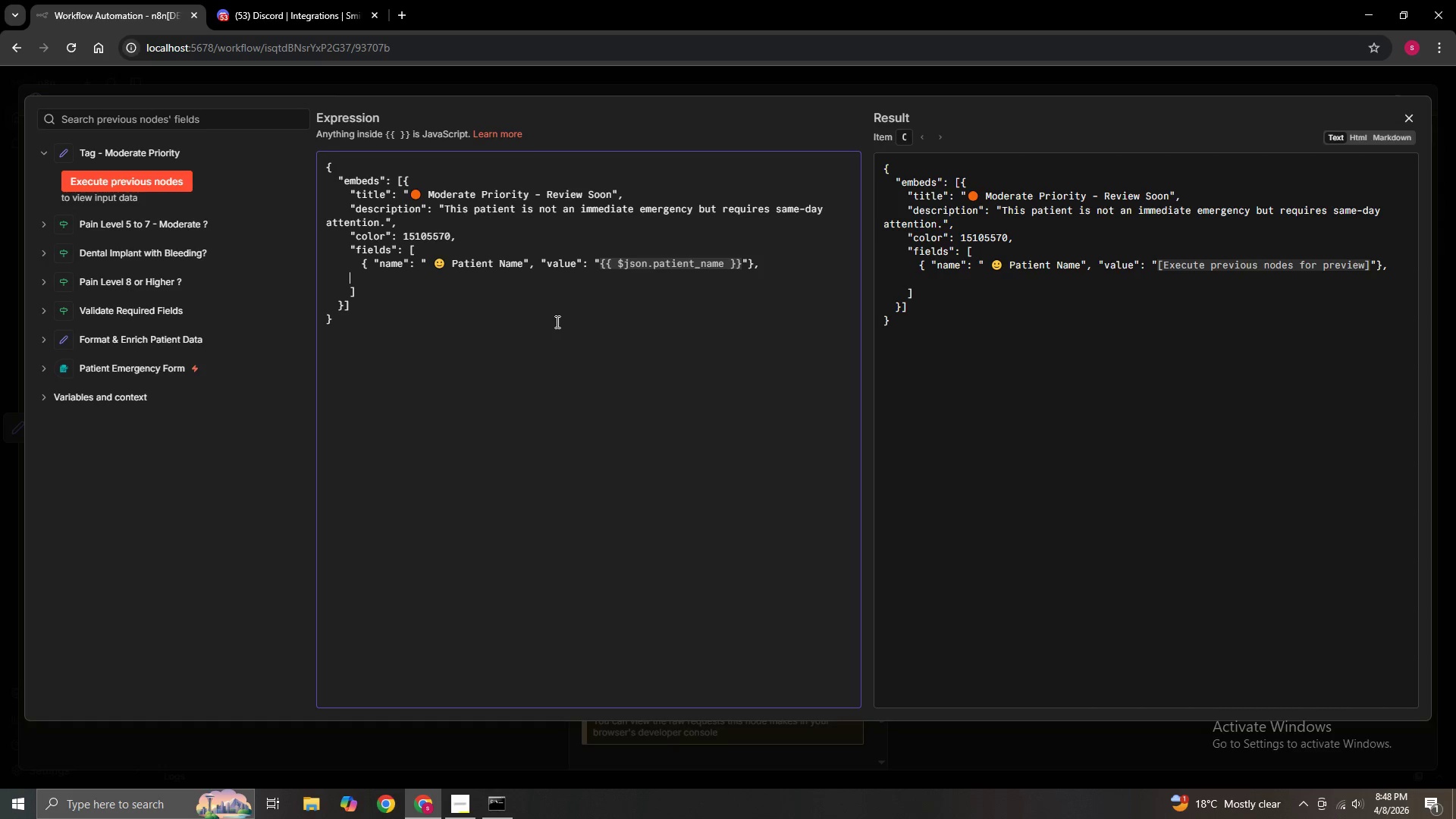 
key(Backspace)
 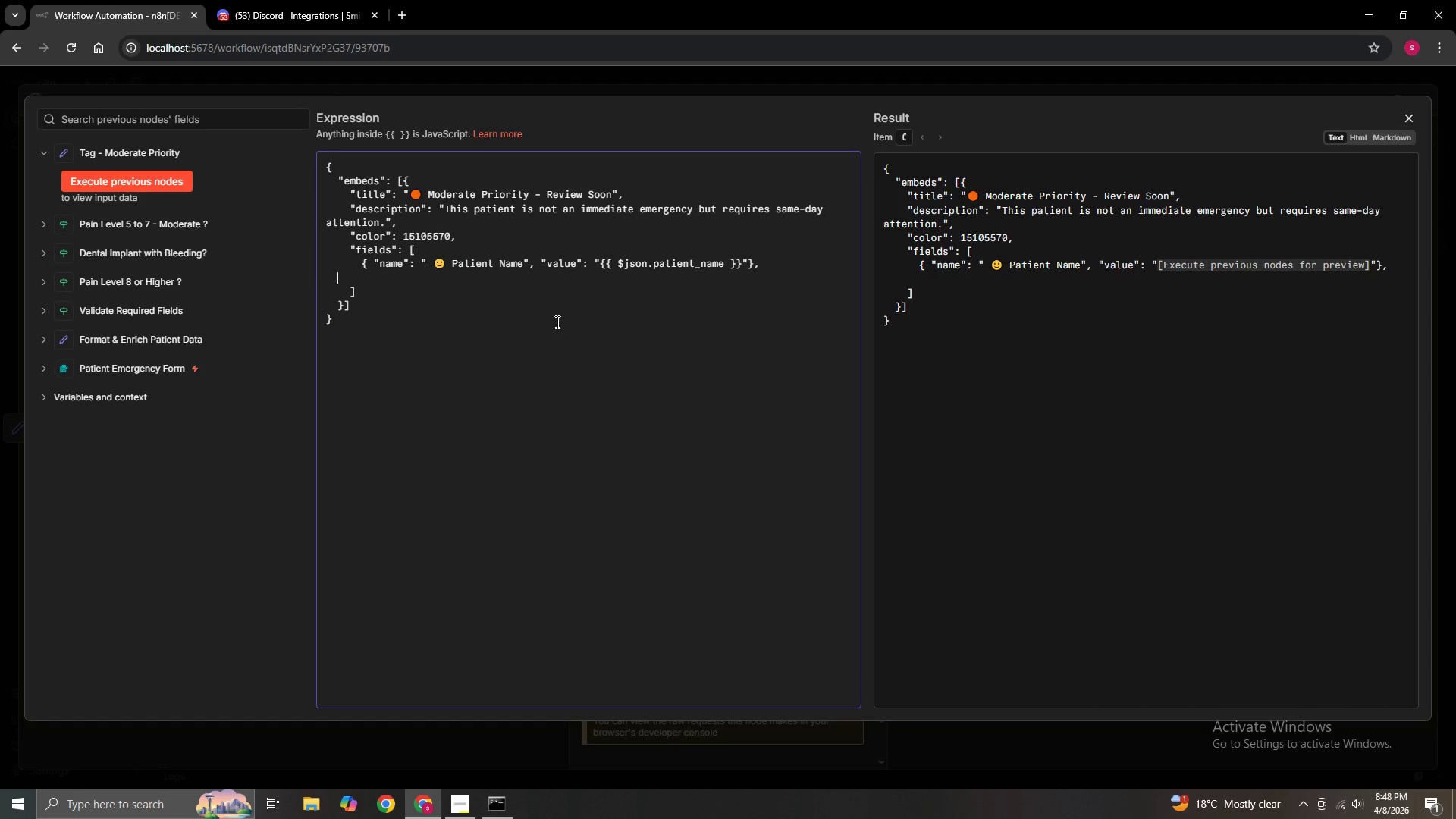 
key(Backspace)
 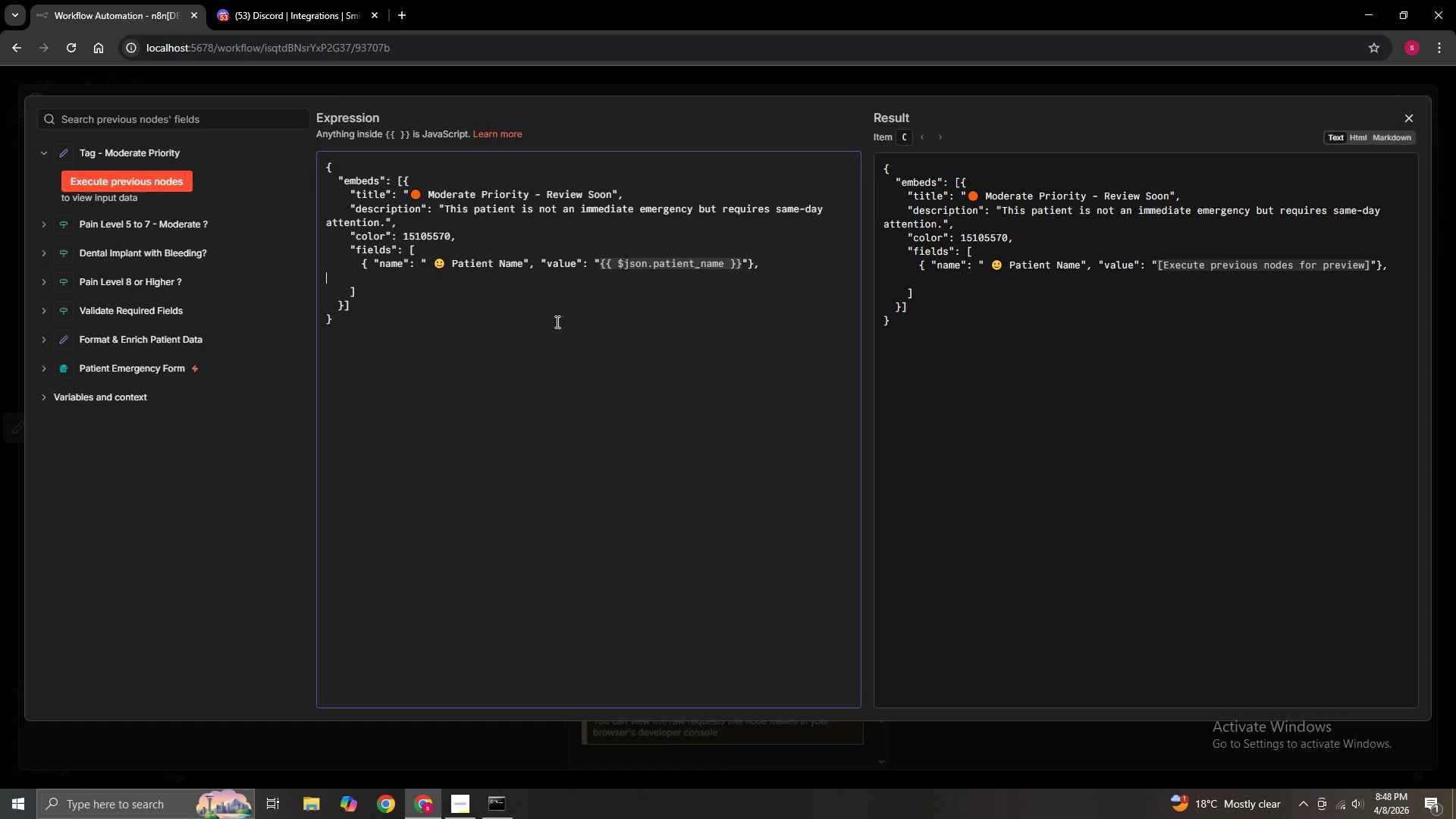 
key(Backspace)
 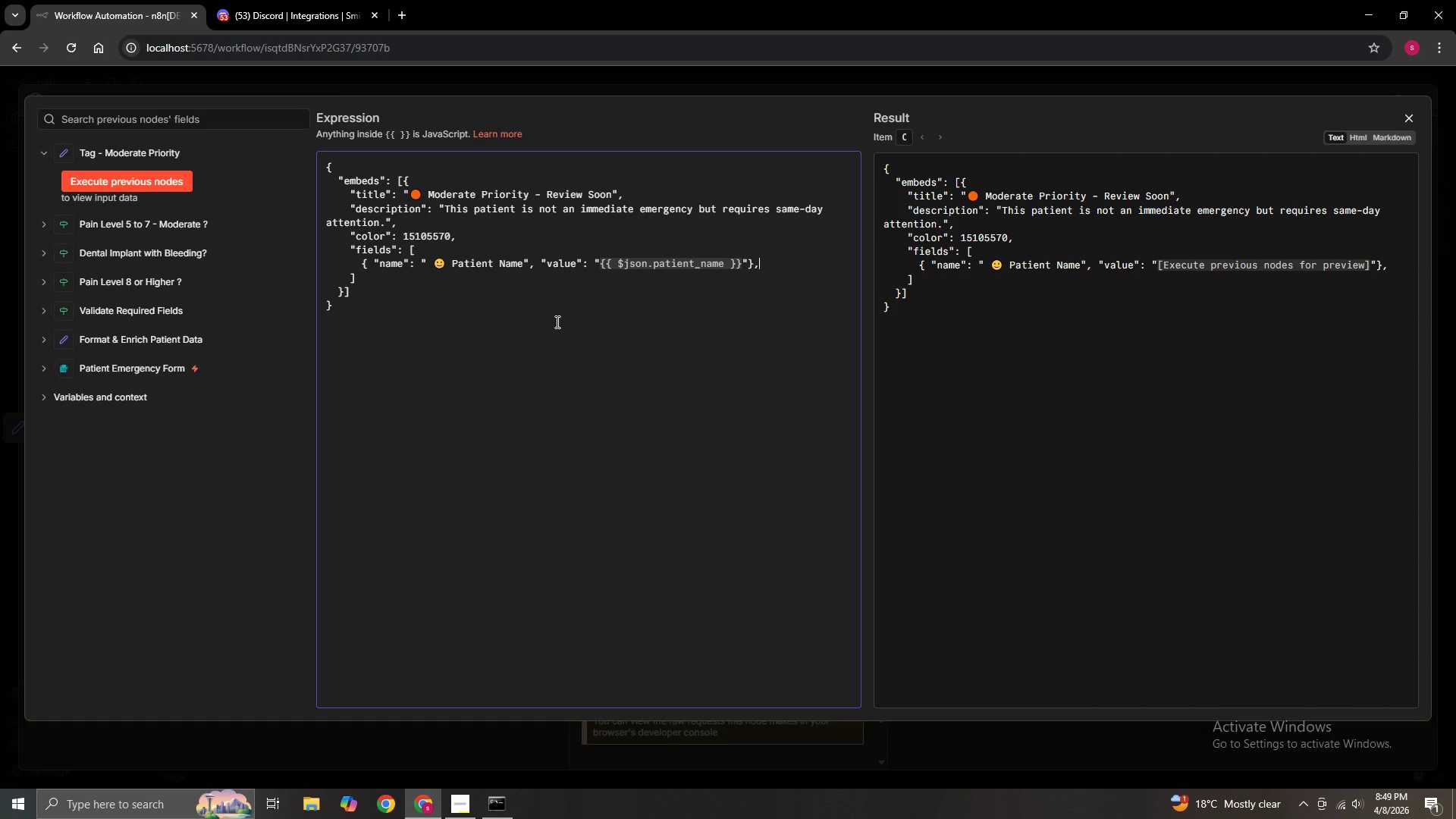 
key(Shift+Quote)
 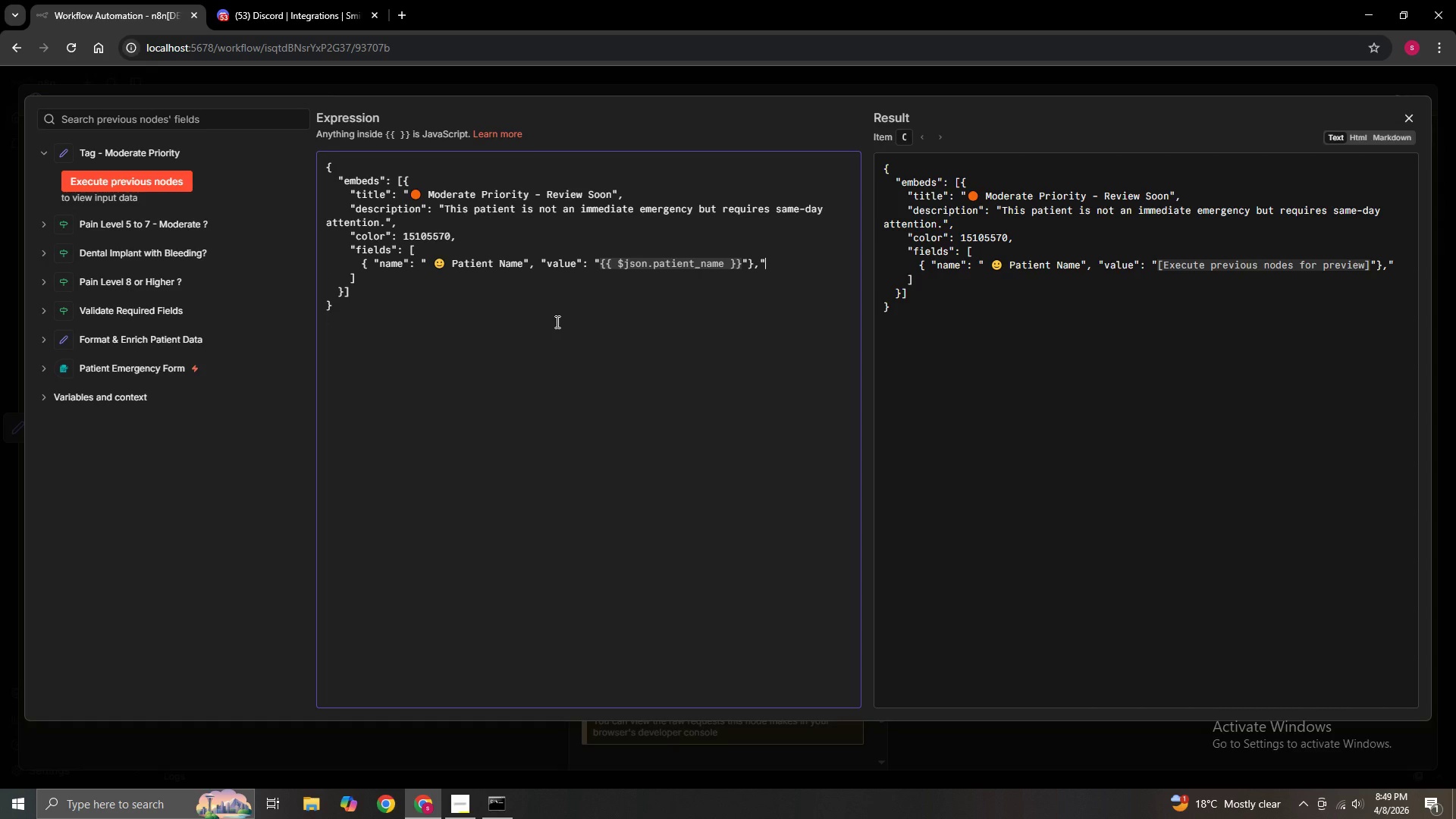 
key(ArrowLeft)
 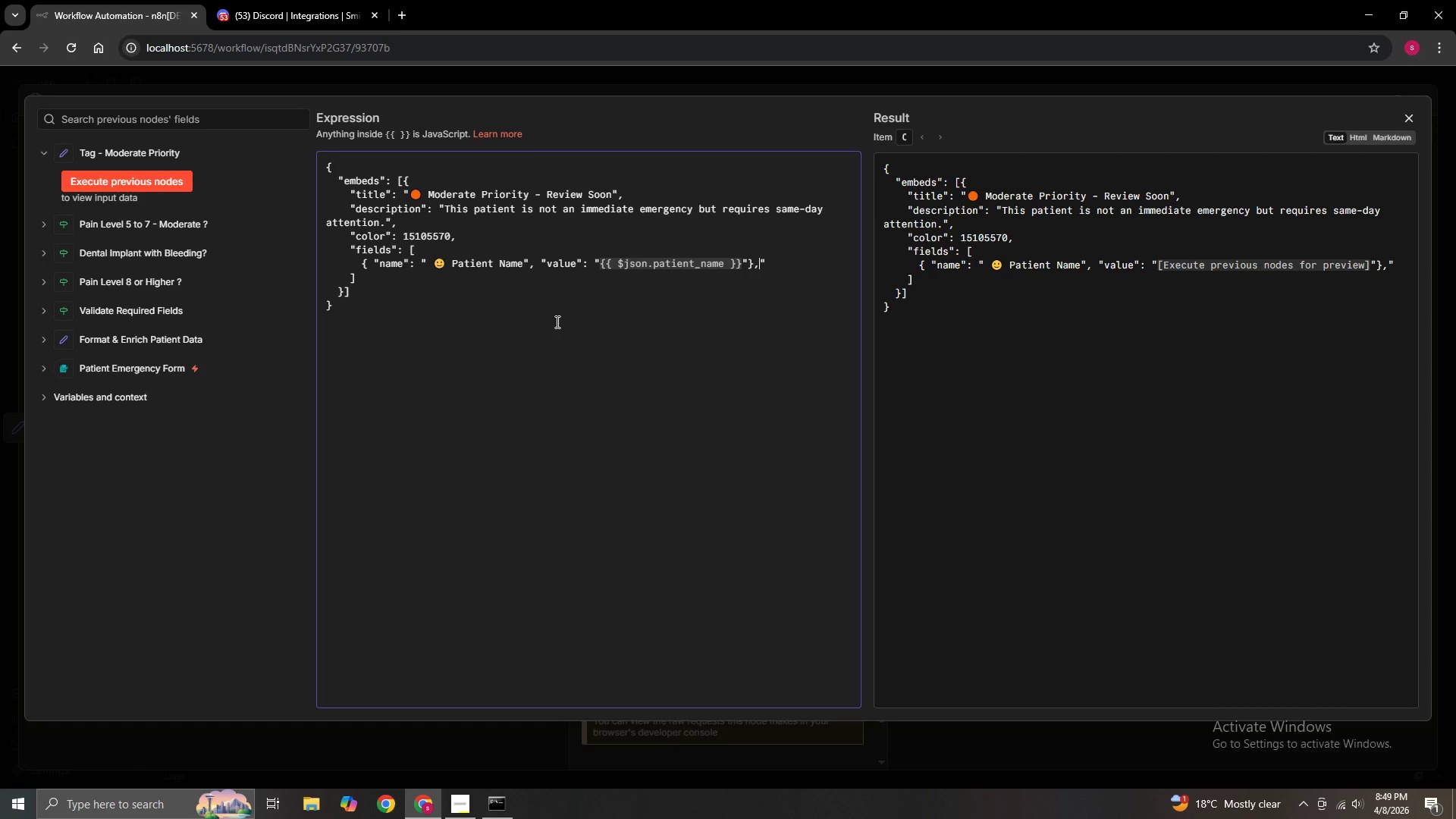 
key(Space)
 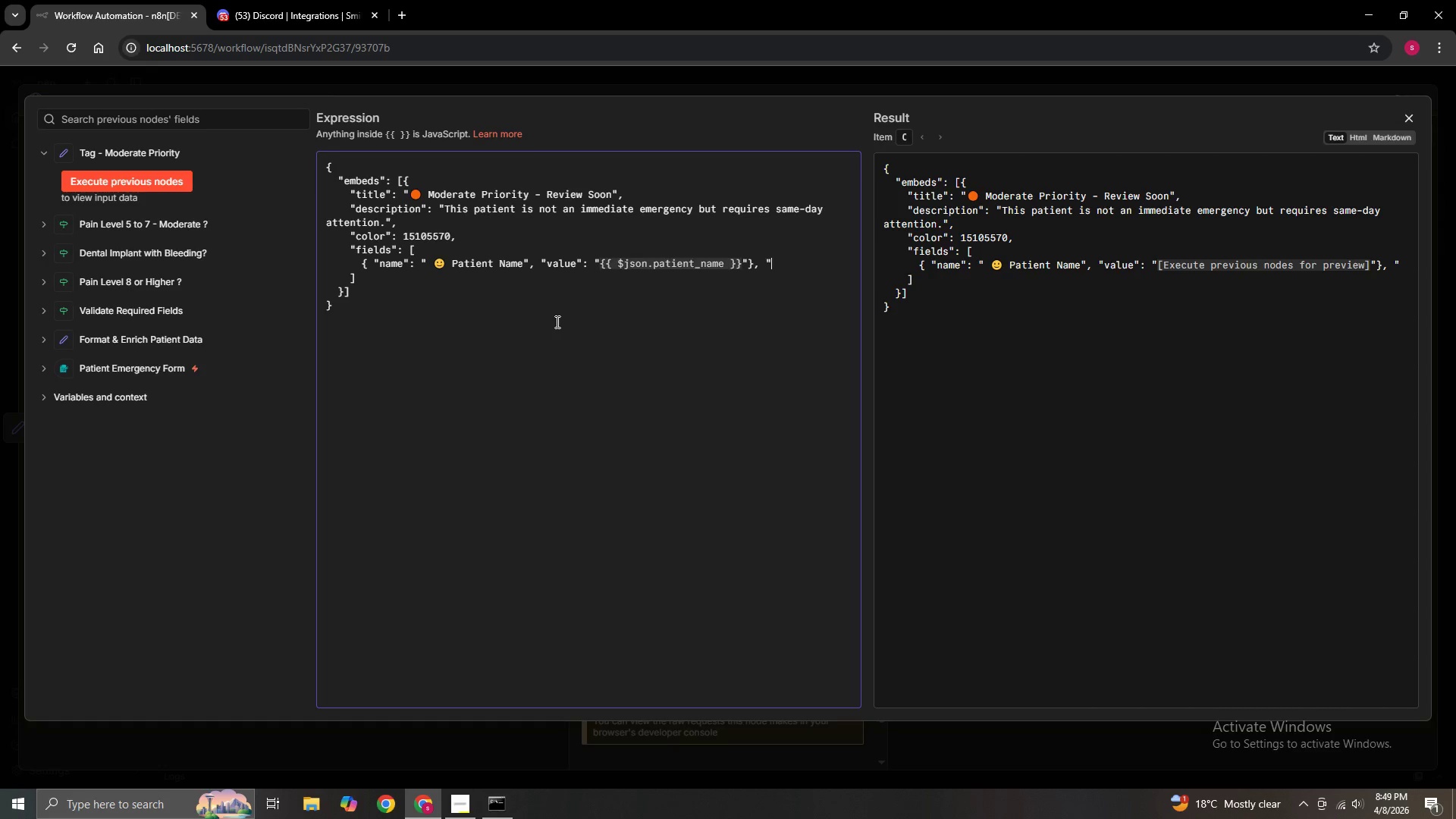 
key(ArrowRight)
 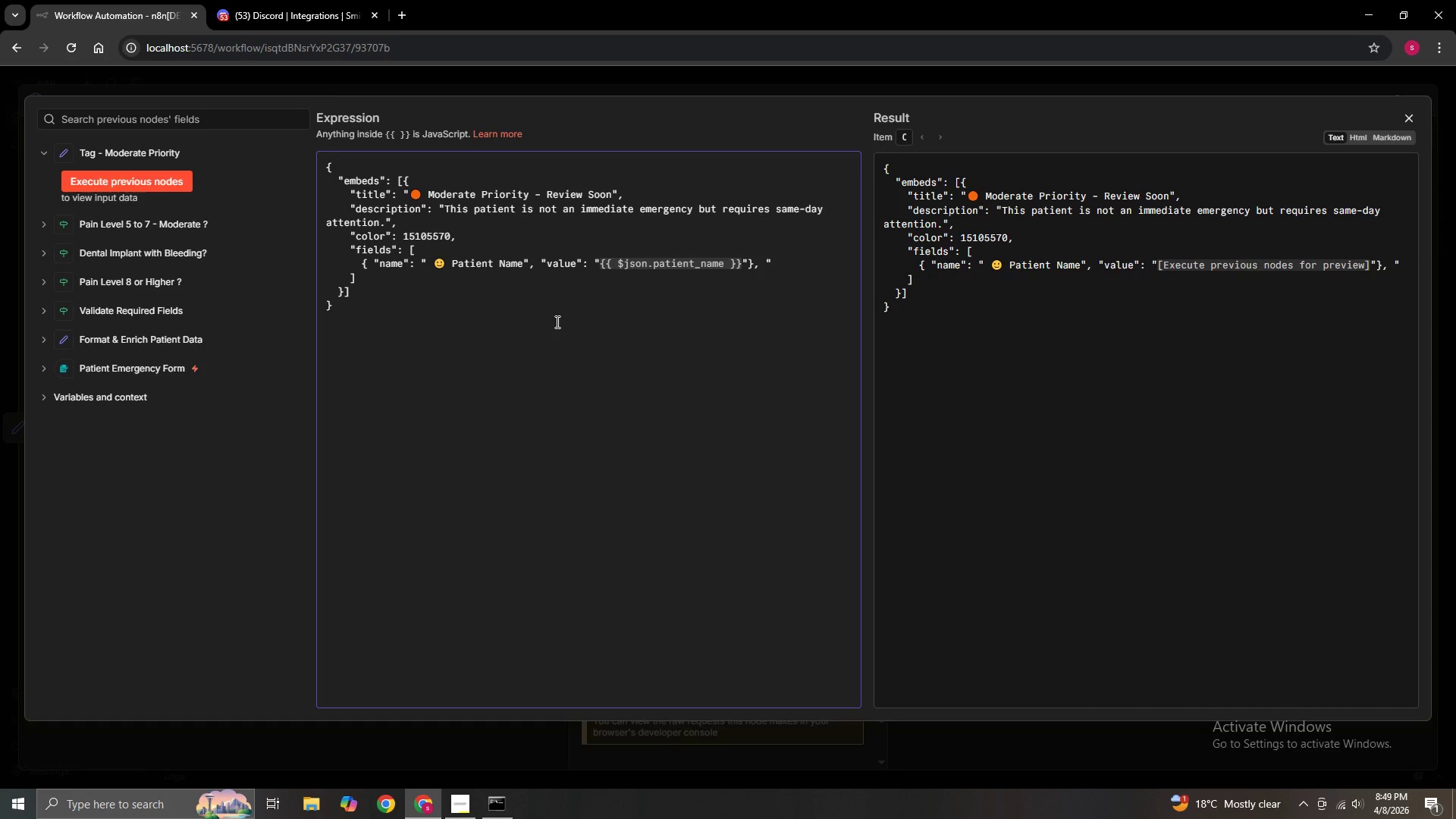 
type(inline": true)
 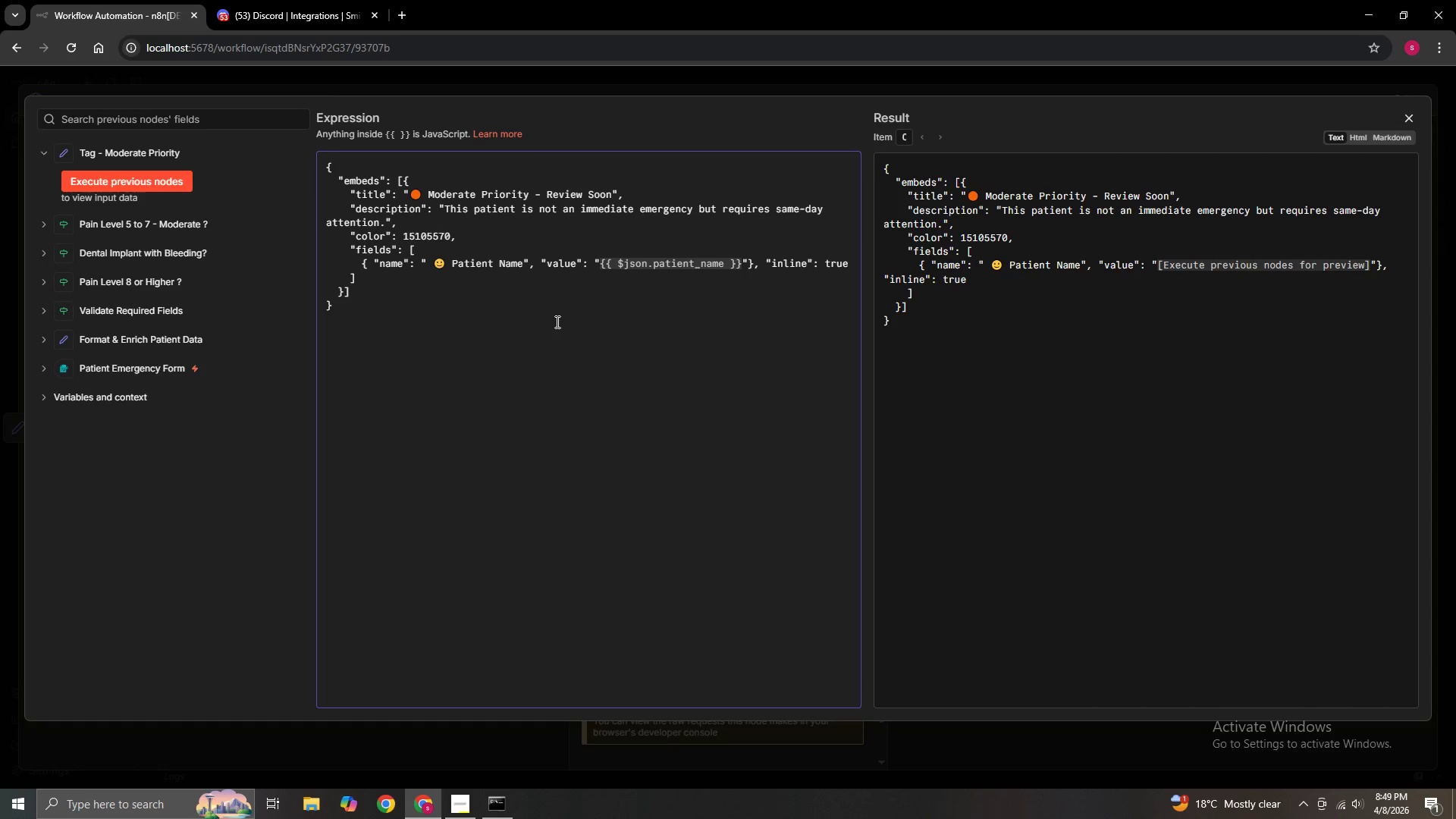 
key(Shift+BracketRight)
 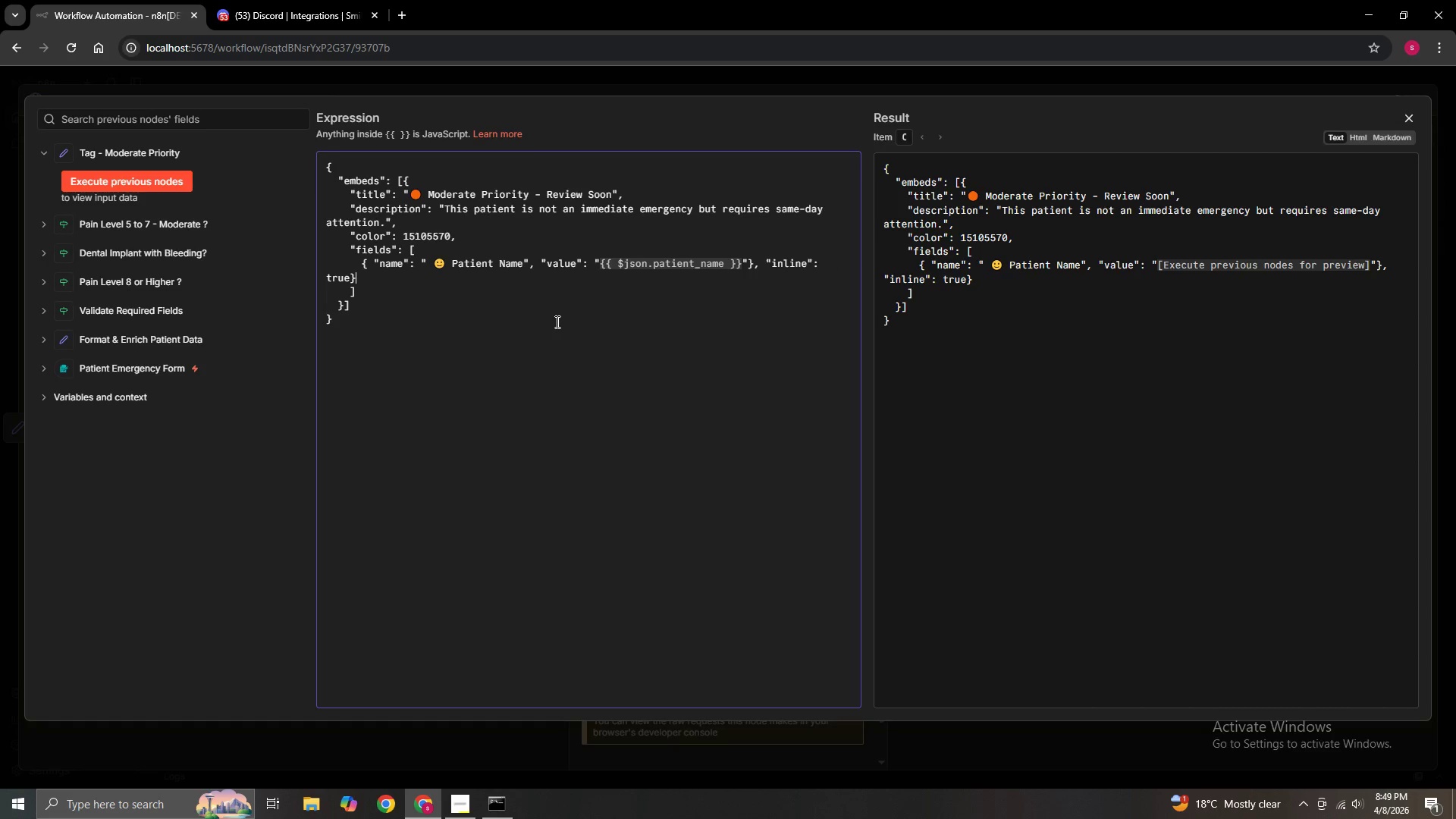 
key(Comma)
 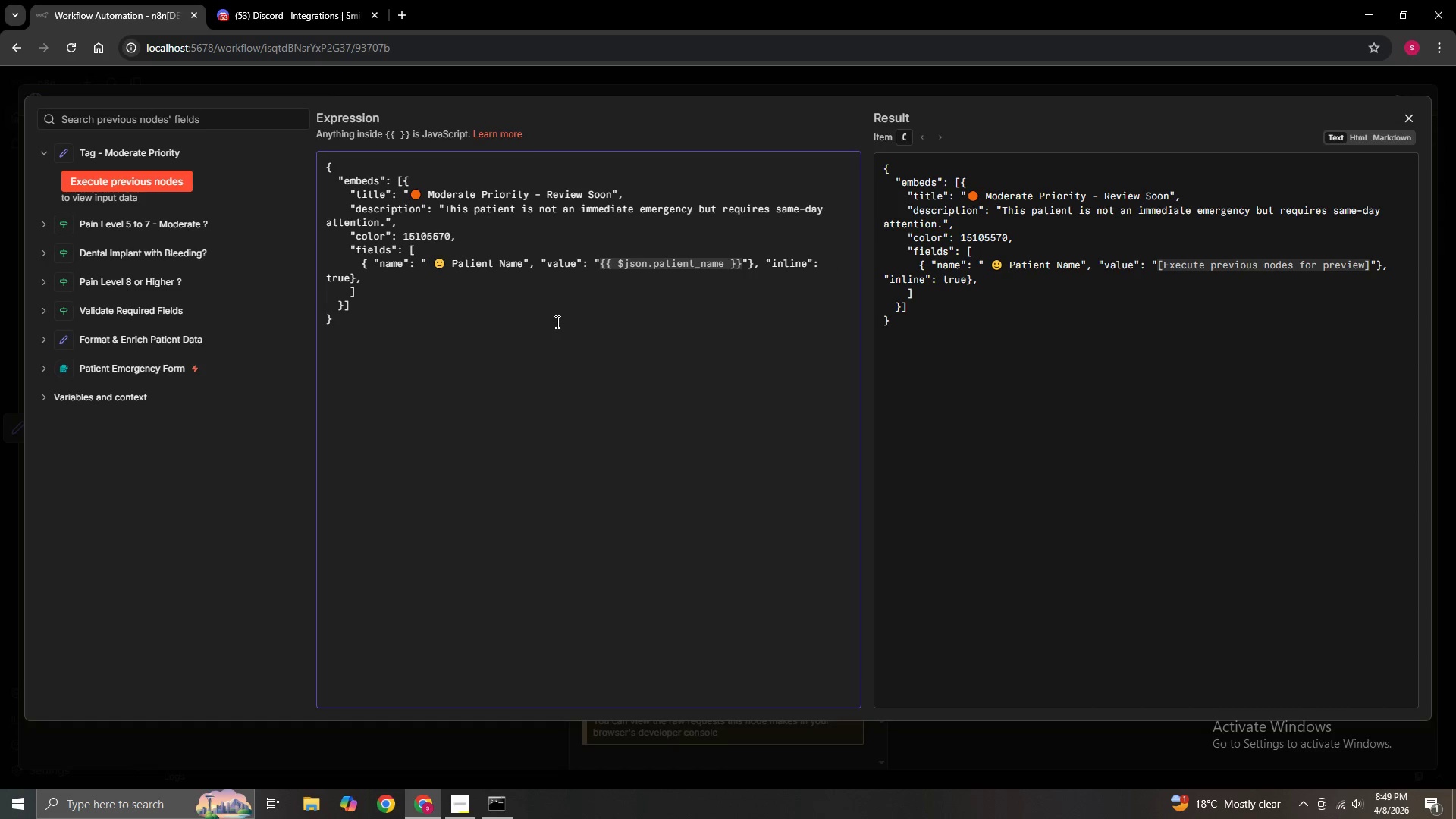 
key(Enter)
 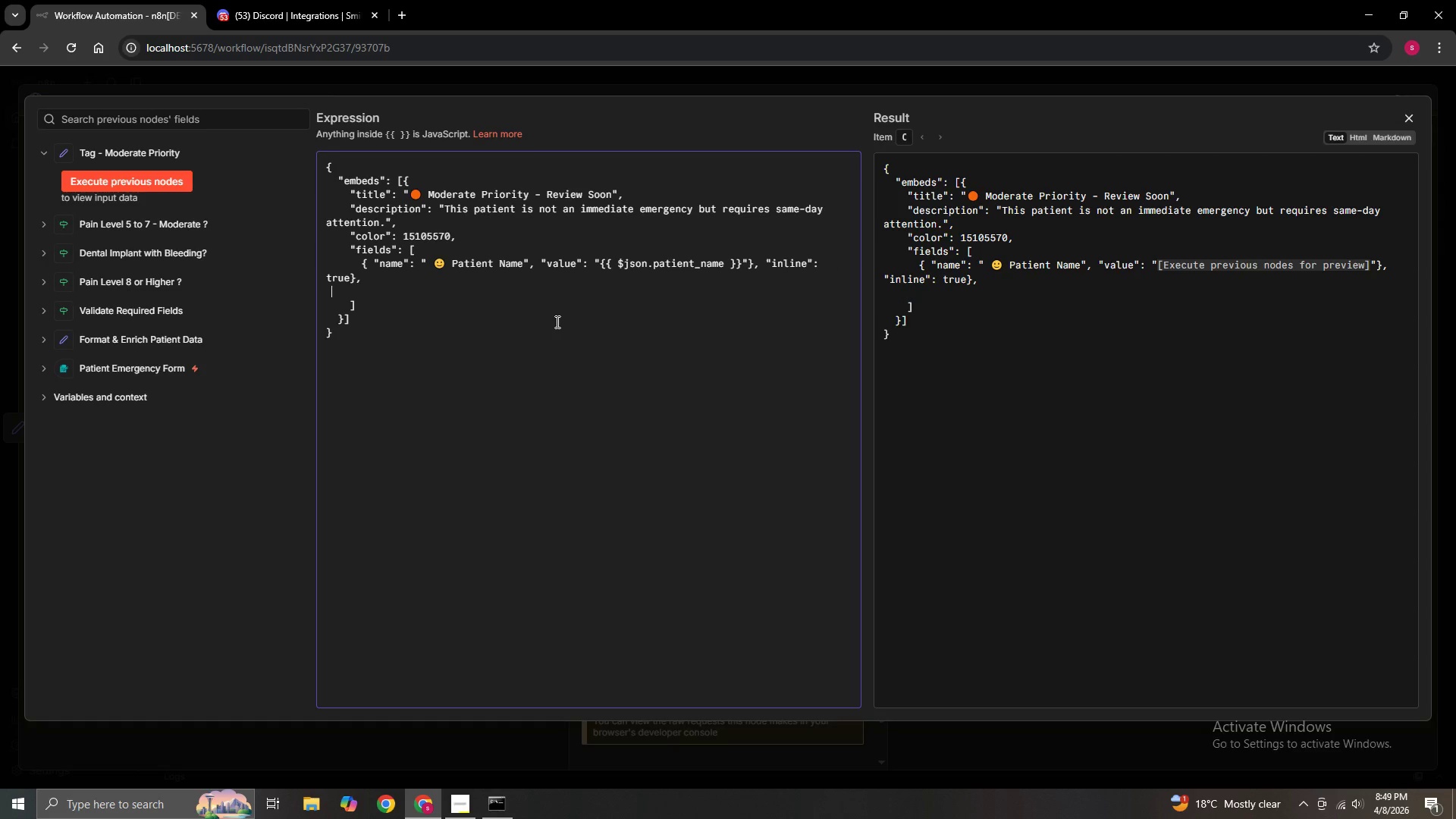 
key(Space)
 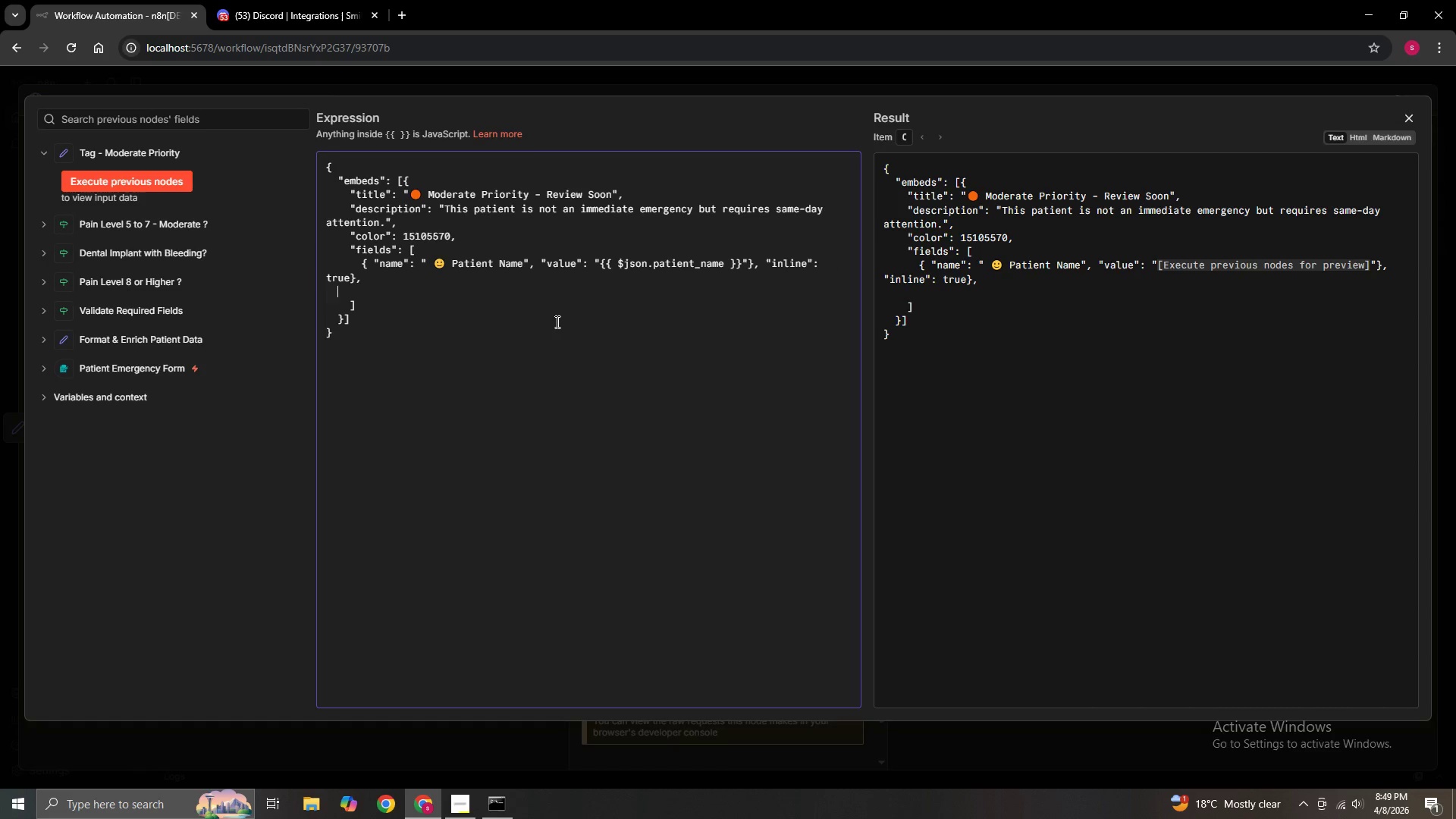 
key(Space)
 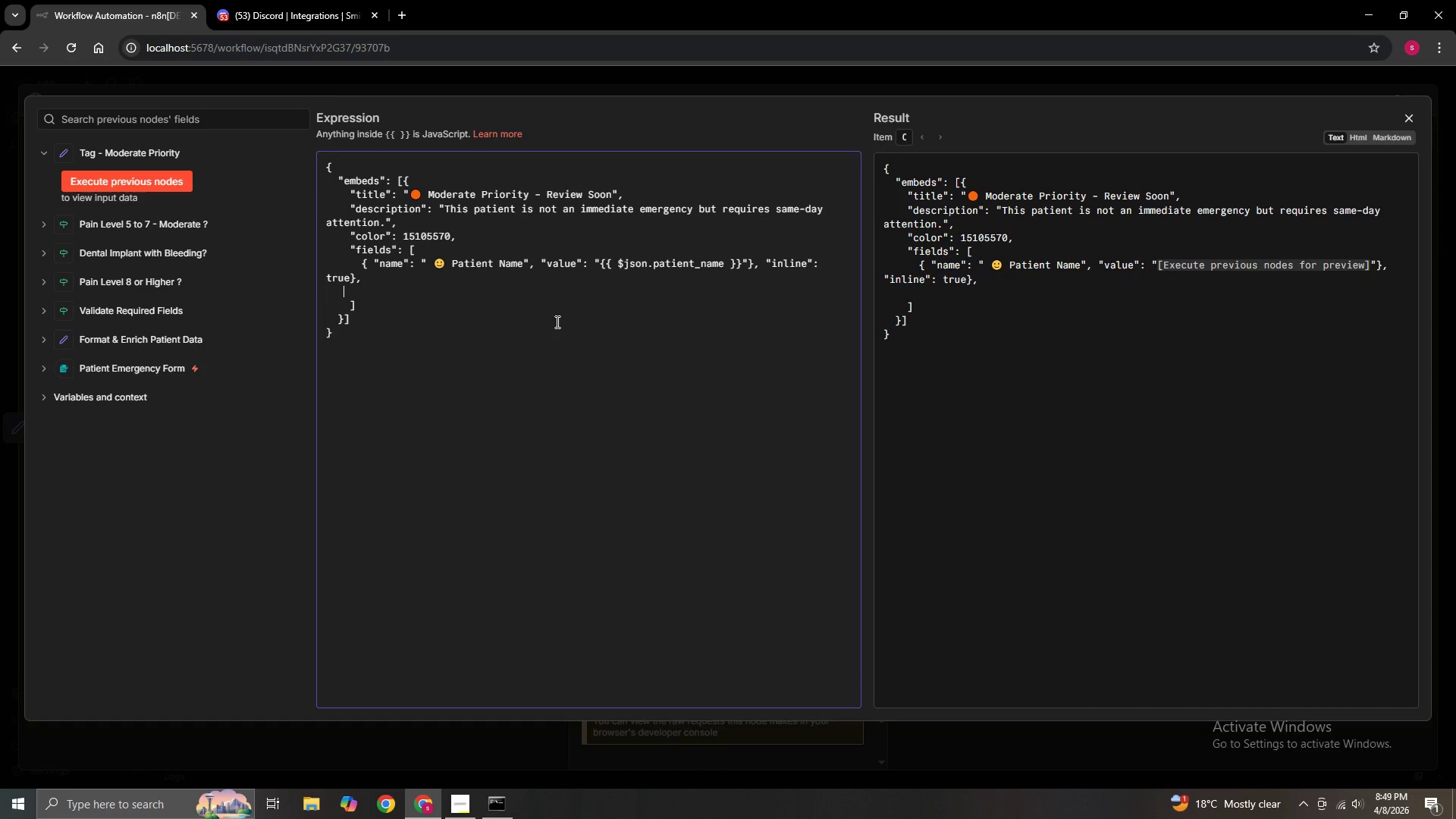 
key(Space)
 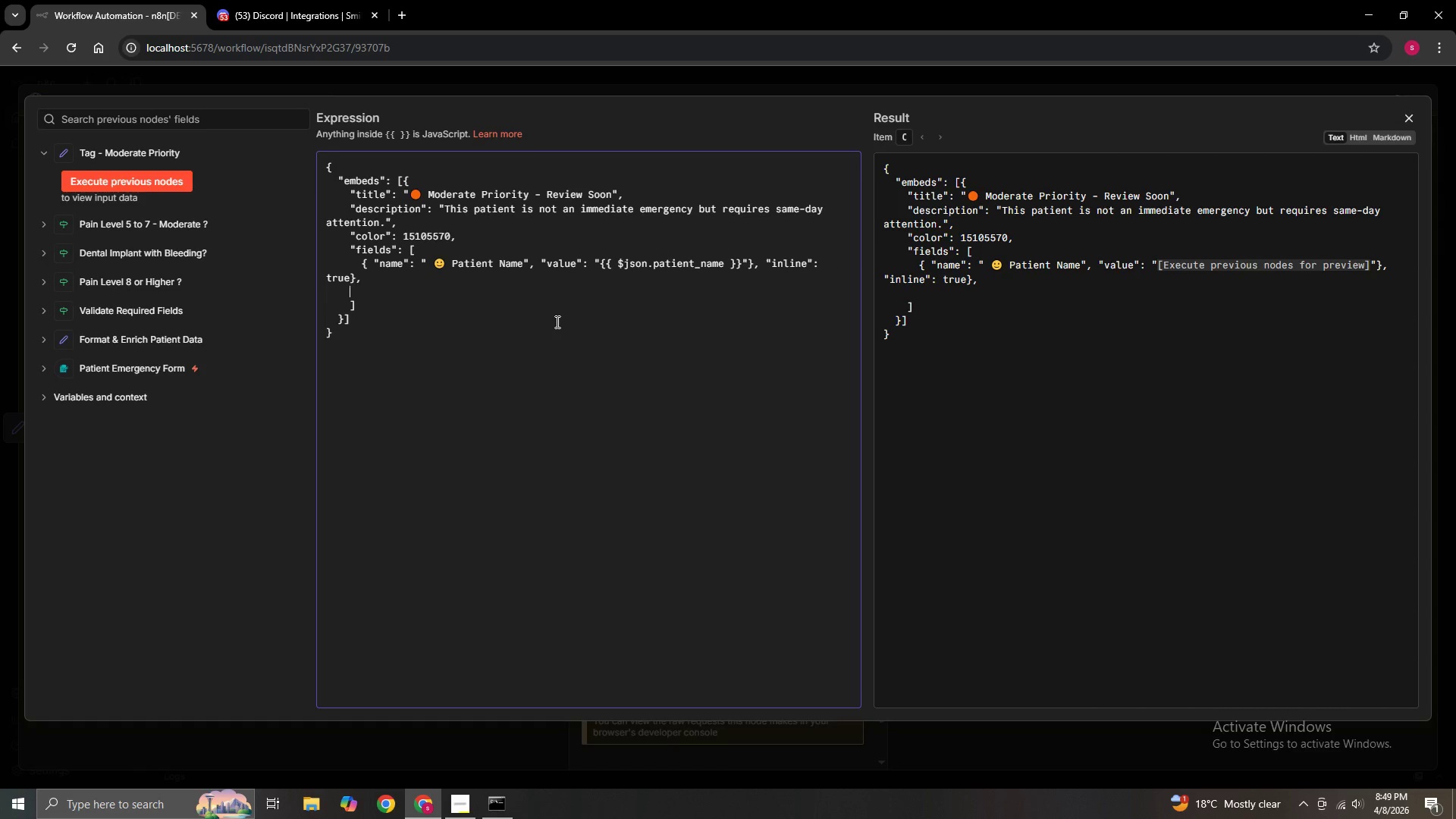 
key(Space)
 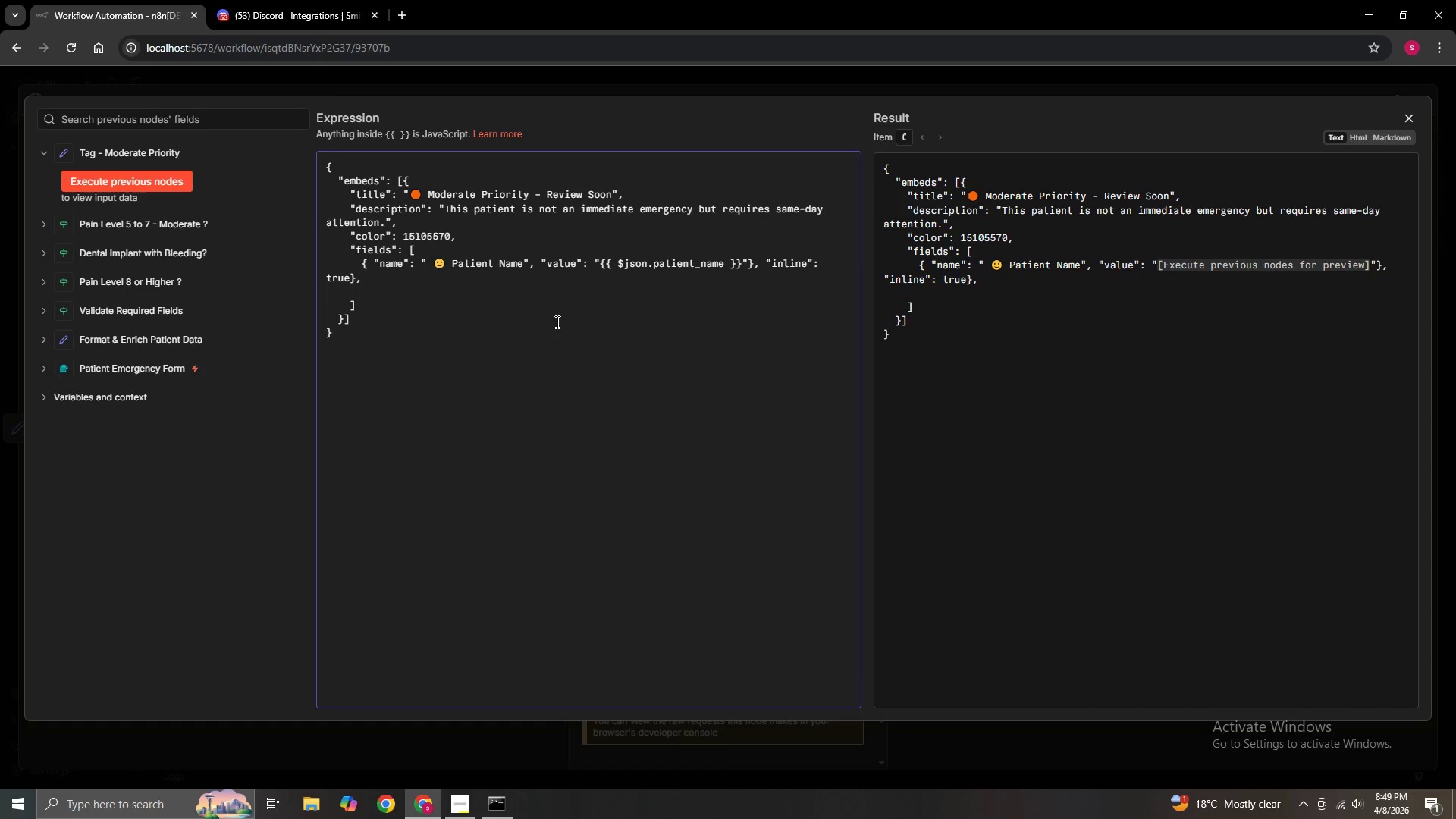 
key(Space)
 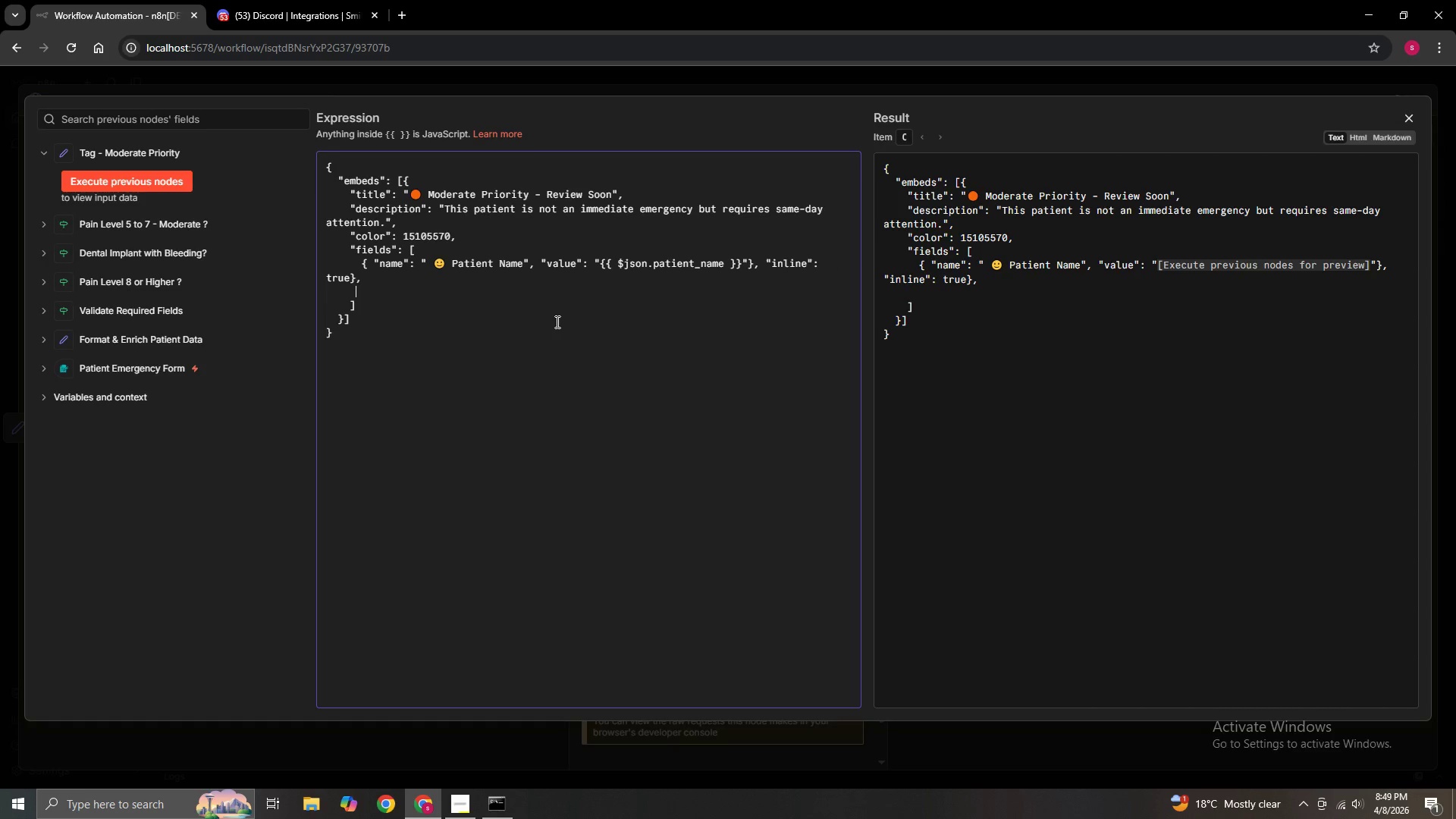 
key(Space)
 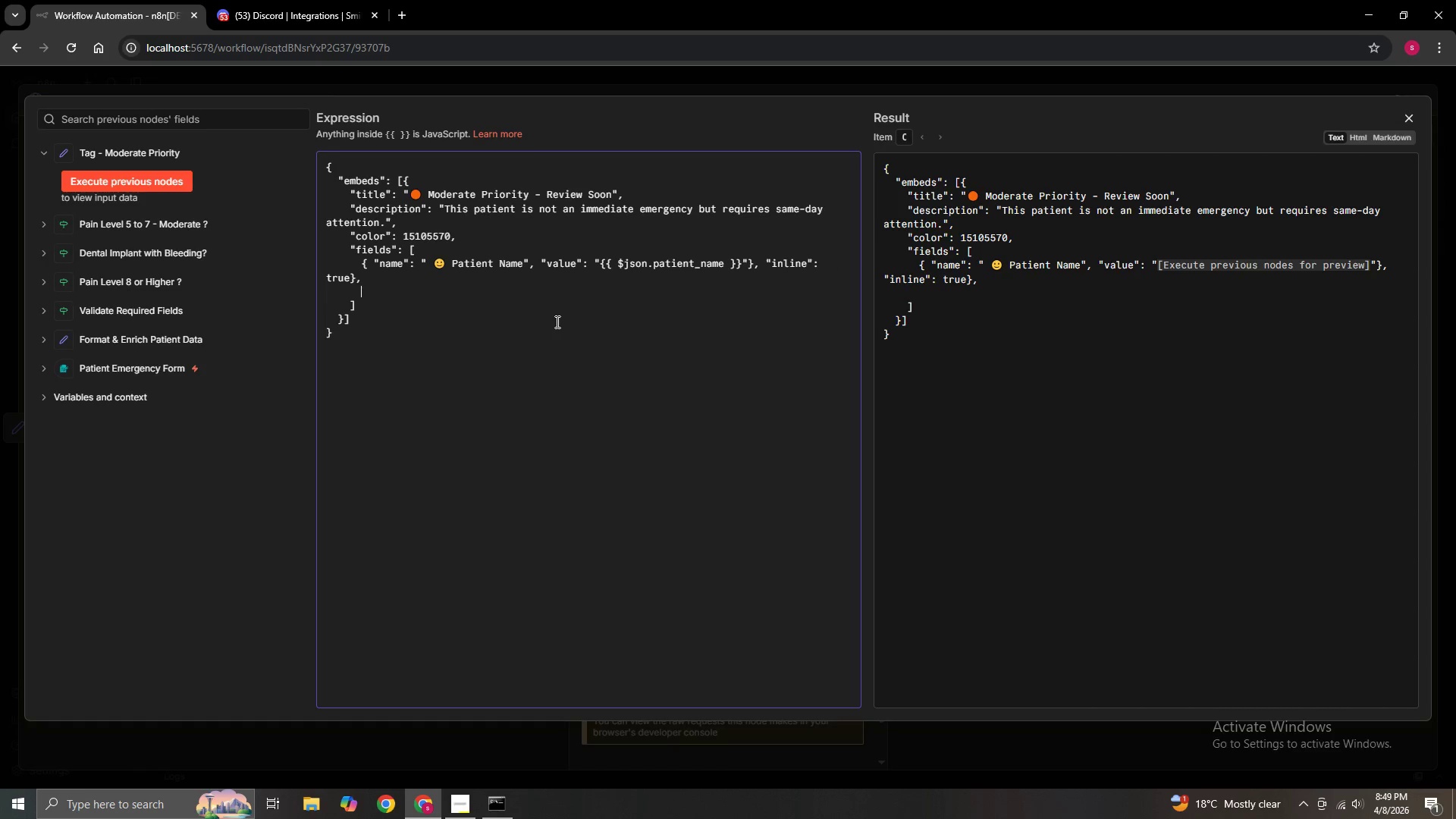 
key(Space)
 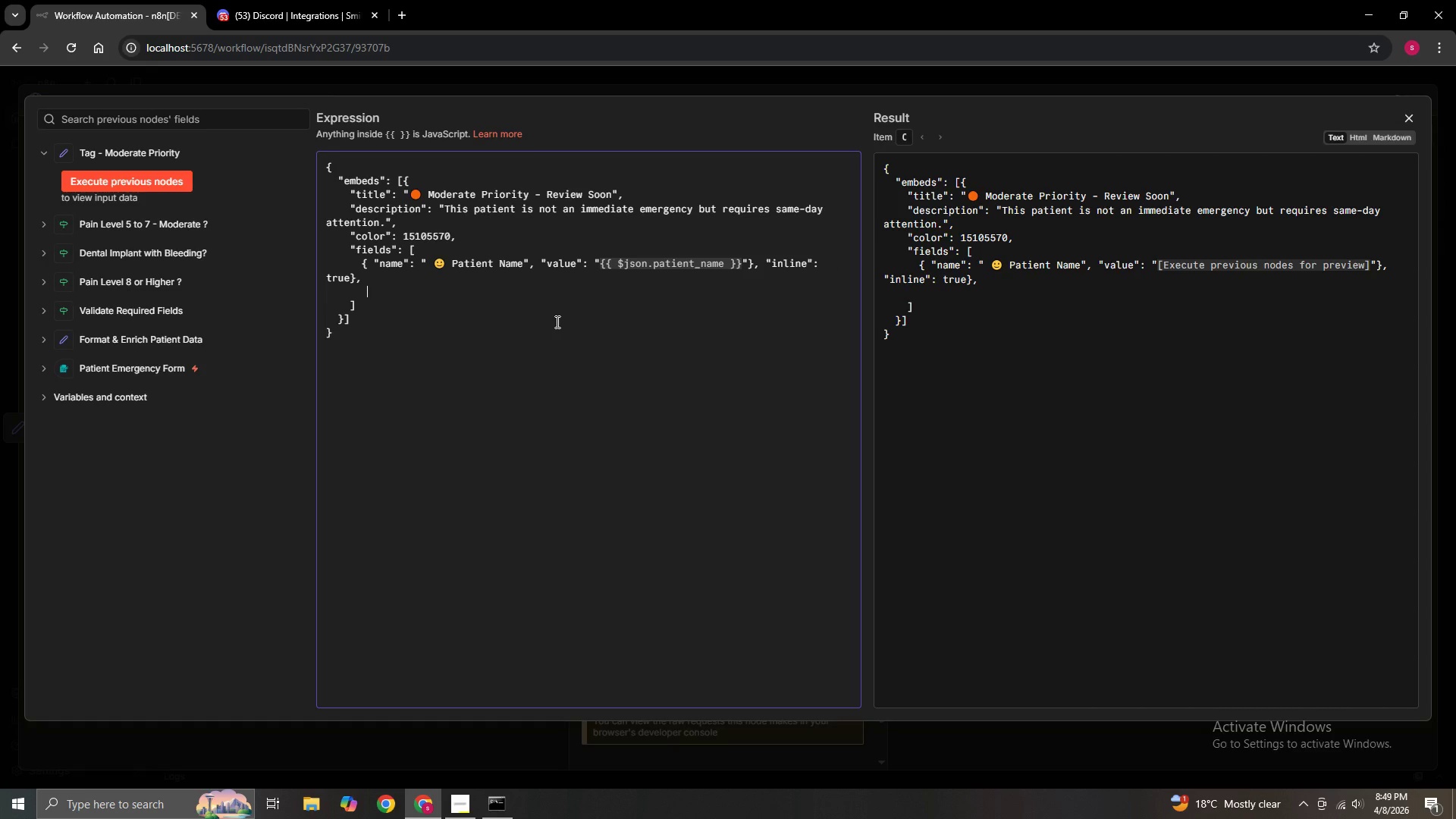 
key(ArrowUp)
 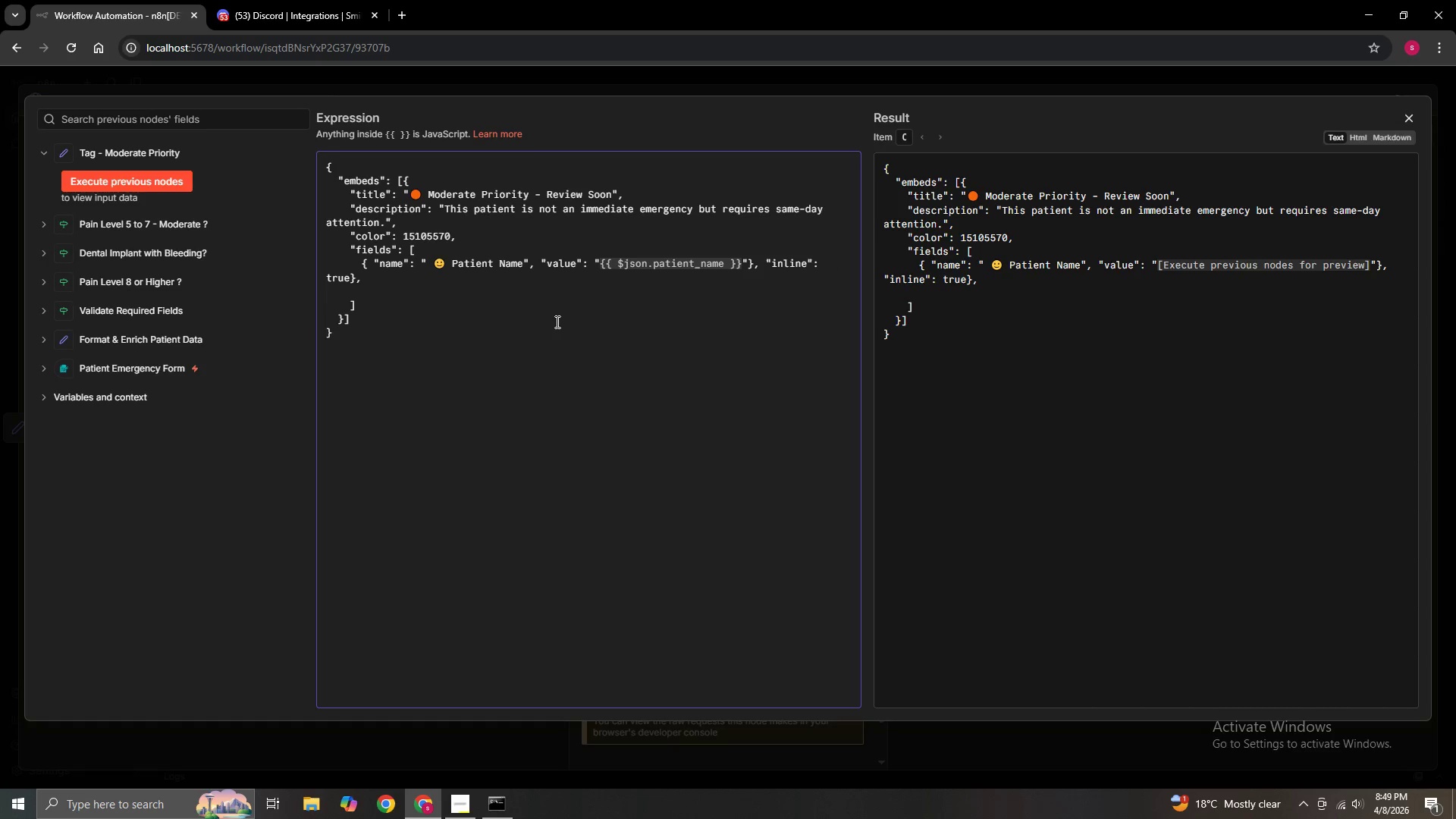 
key(ArrowUp)
 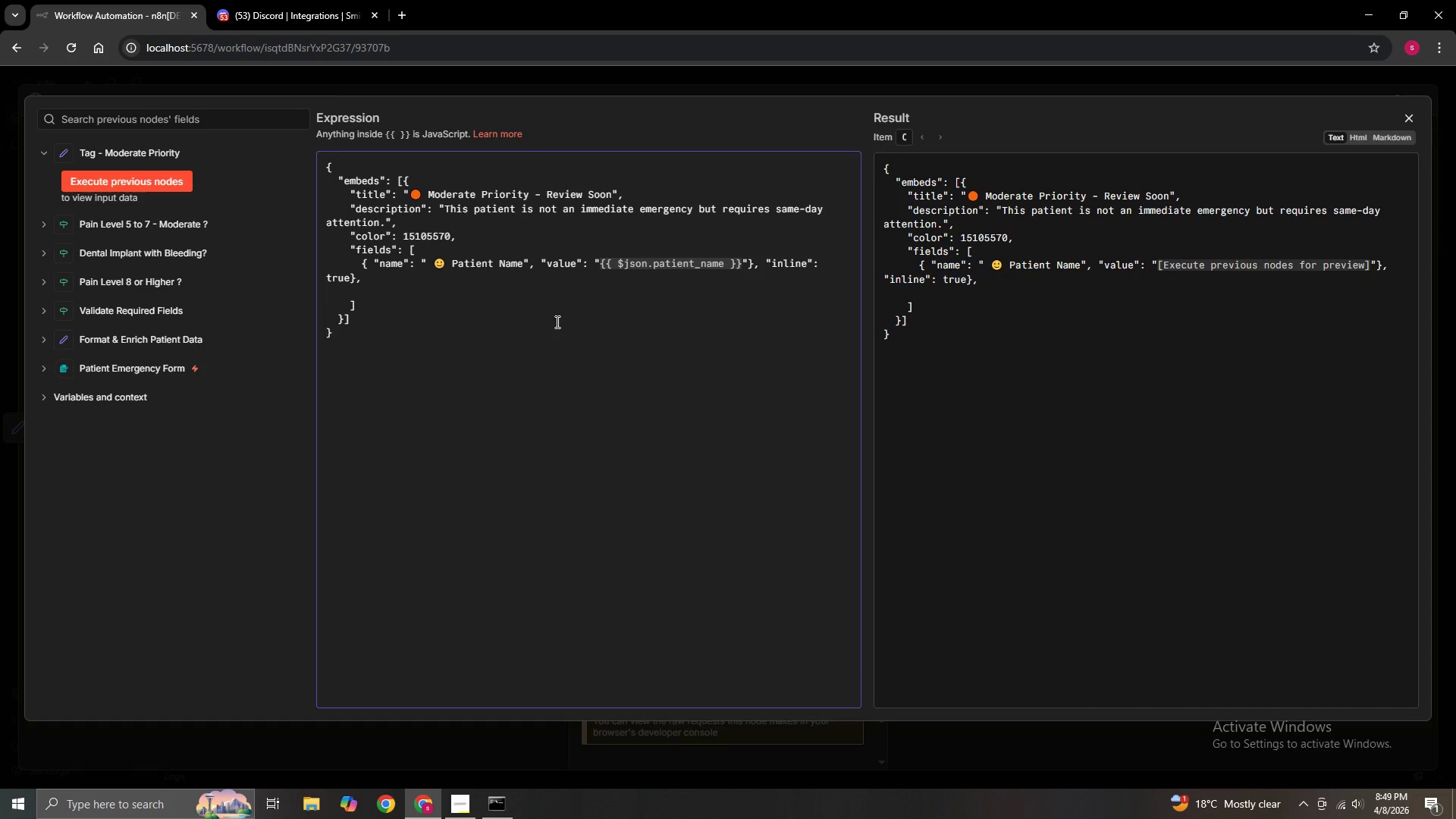 
key(ArrowRight)
 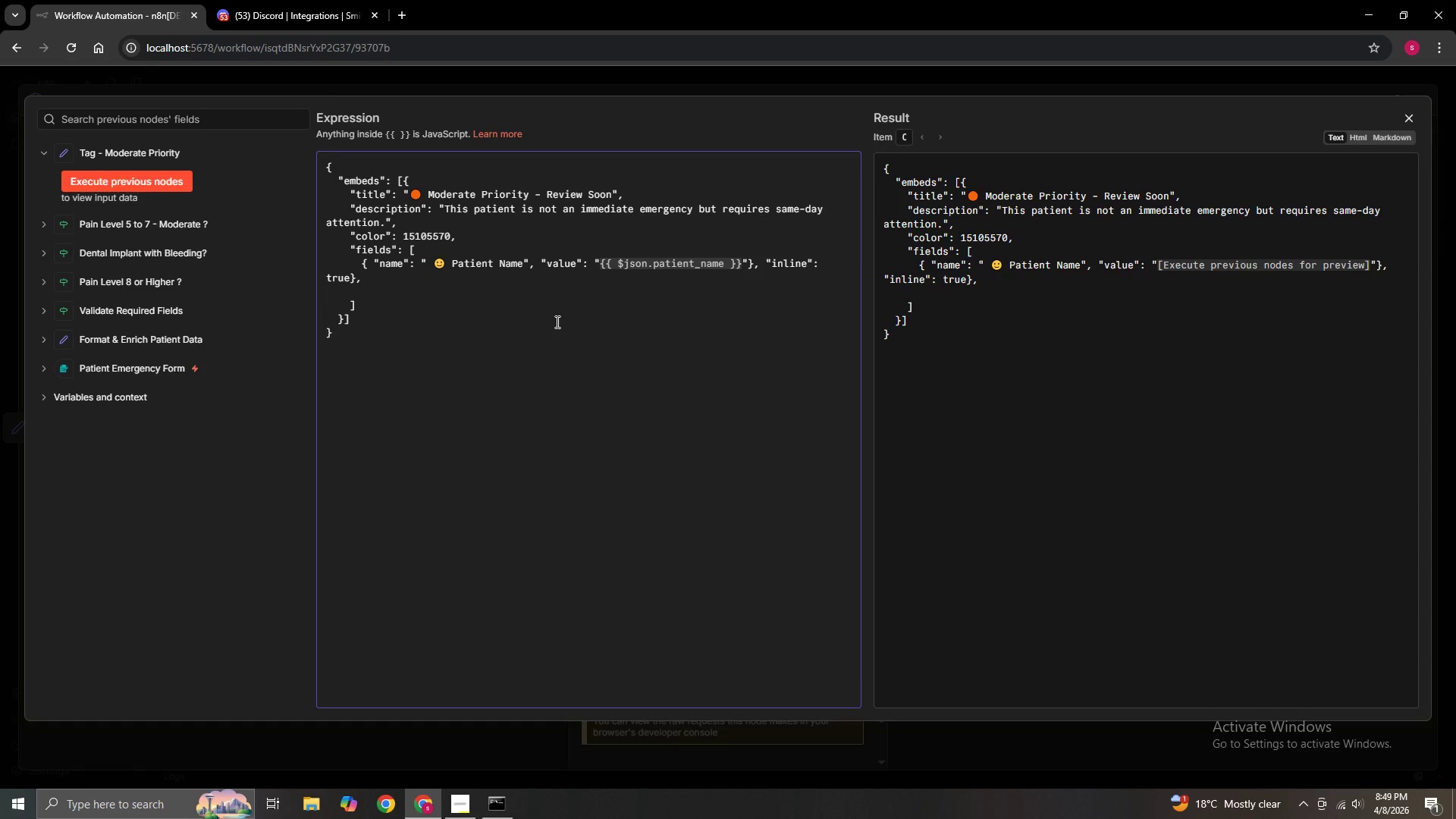 
key(Backspace)
 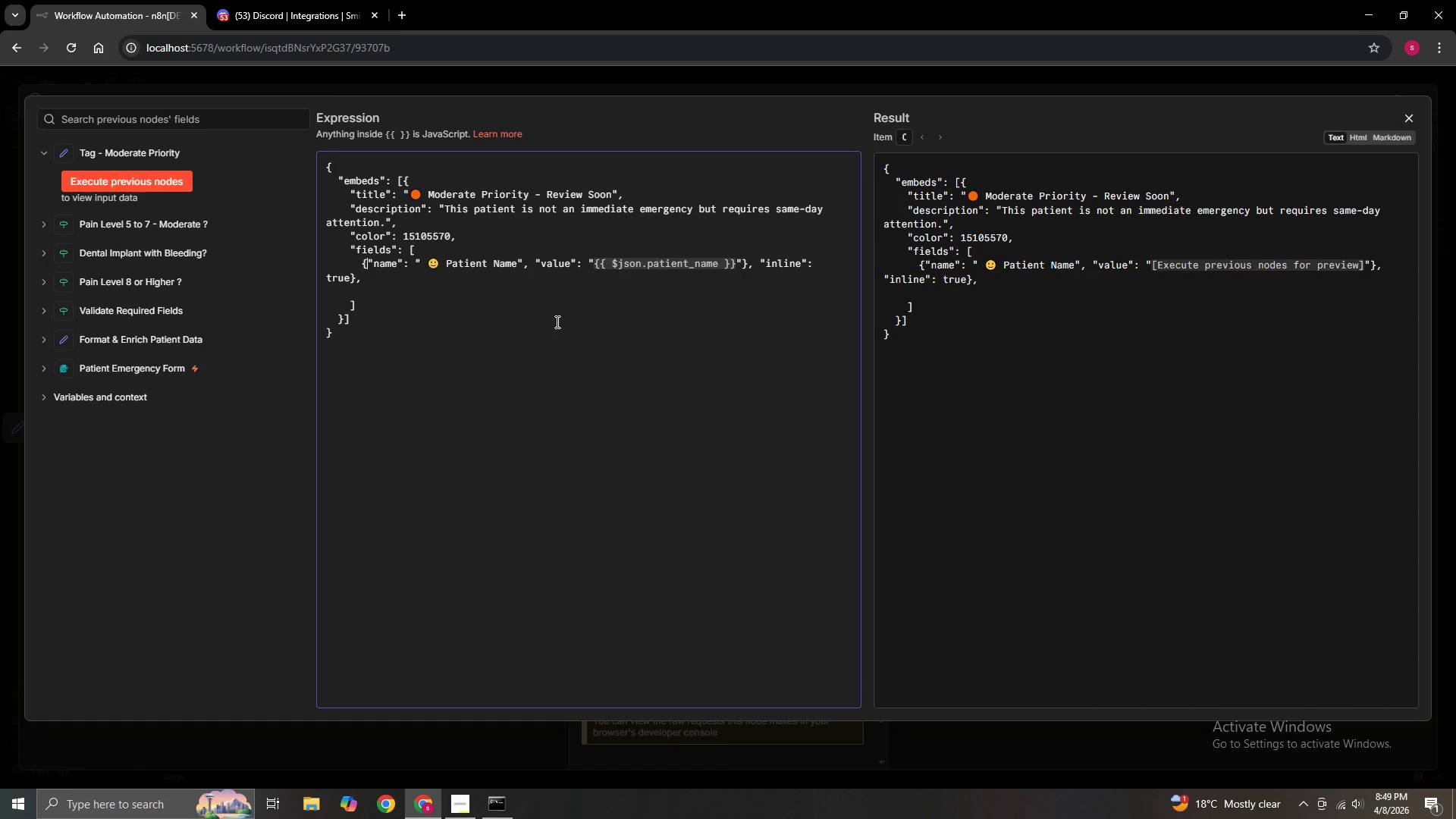 
key(Space)
 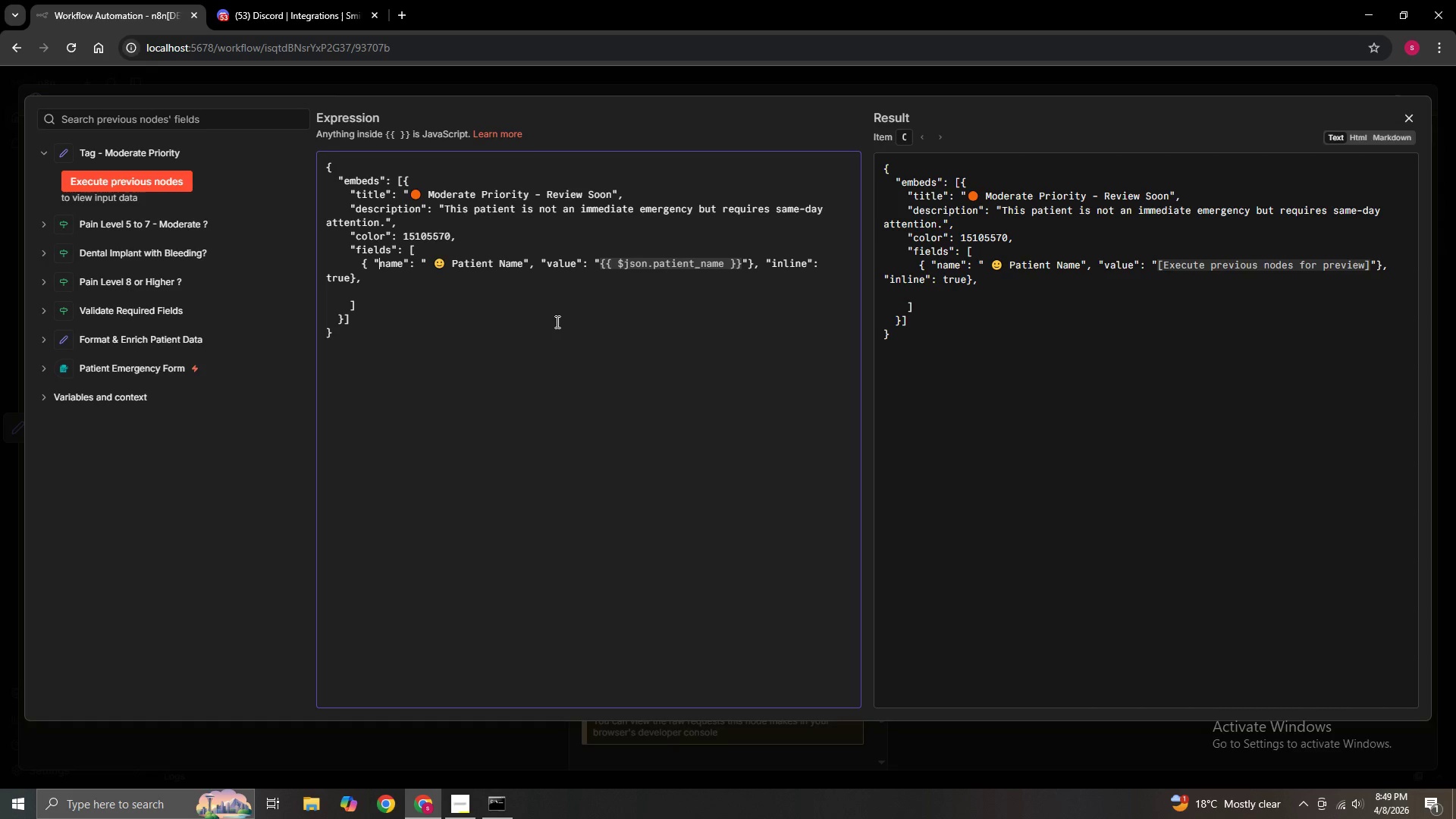 
key(ArrowRight)
 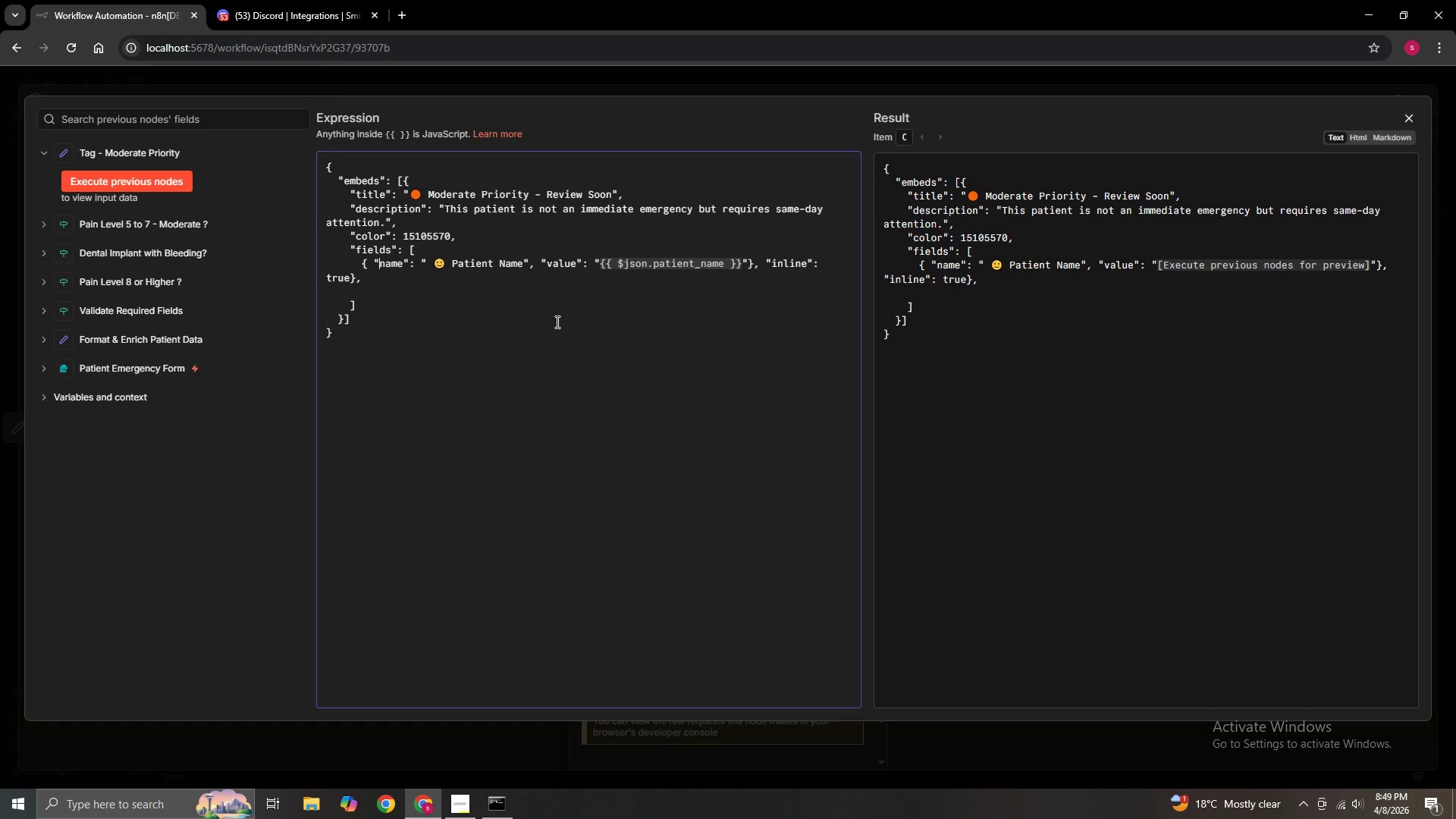 
key(ArrowRight)
 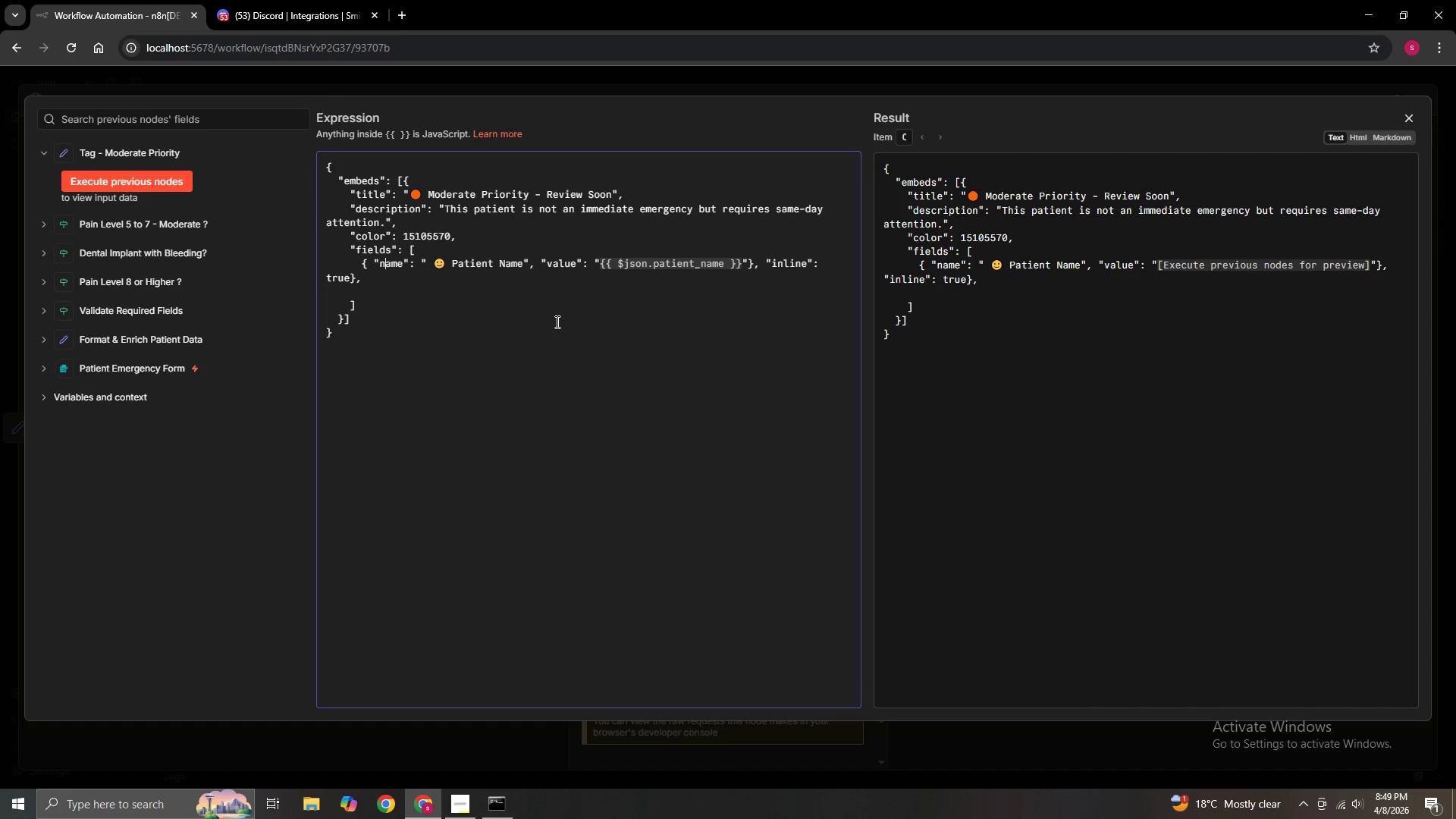 
key(ArrowRight)
 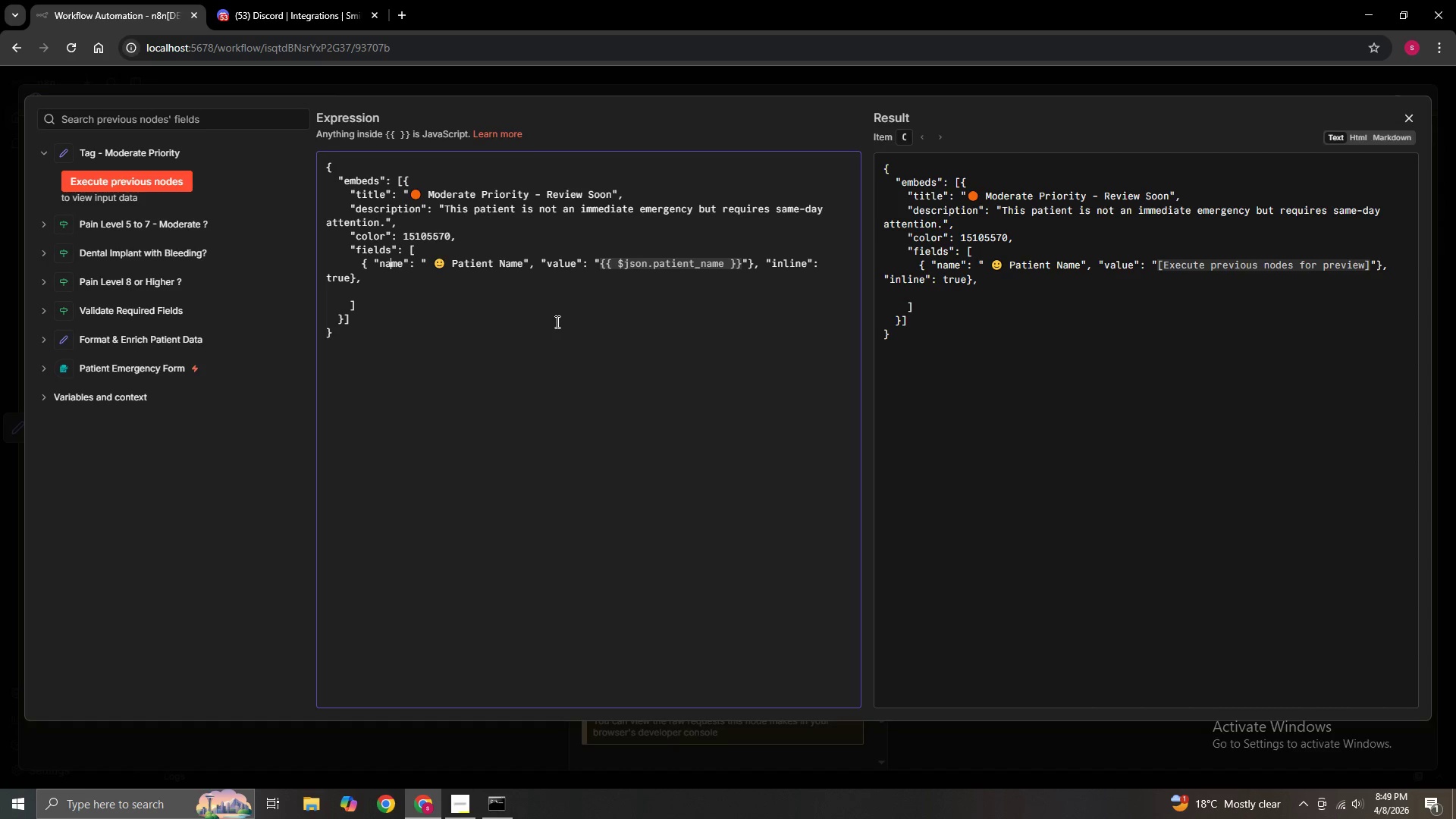 
key(ArrowRight)
 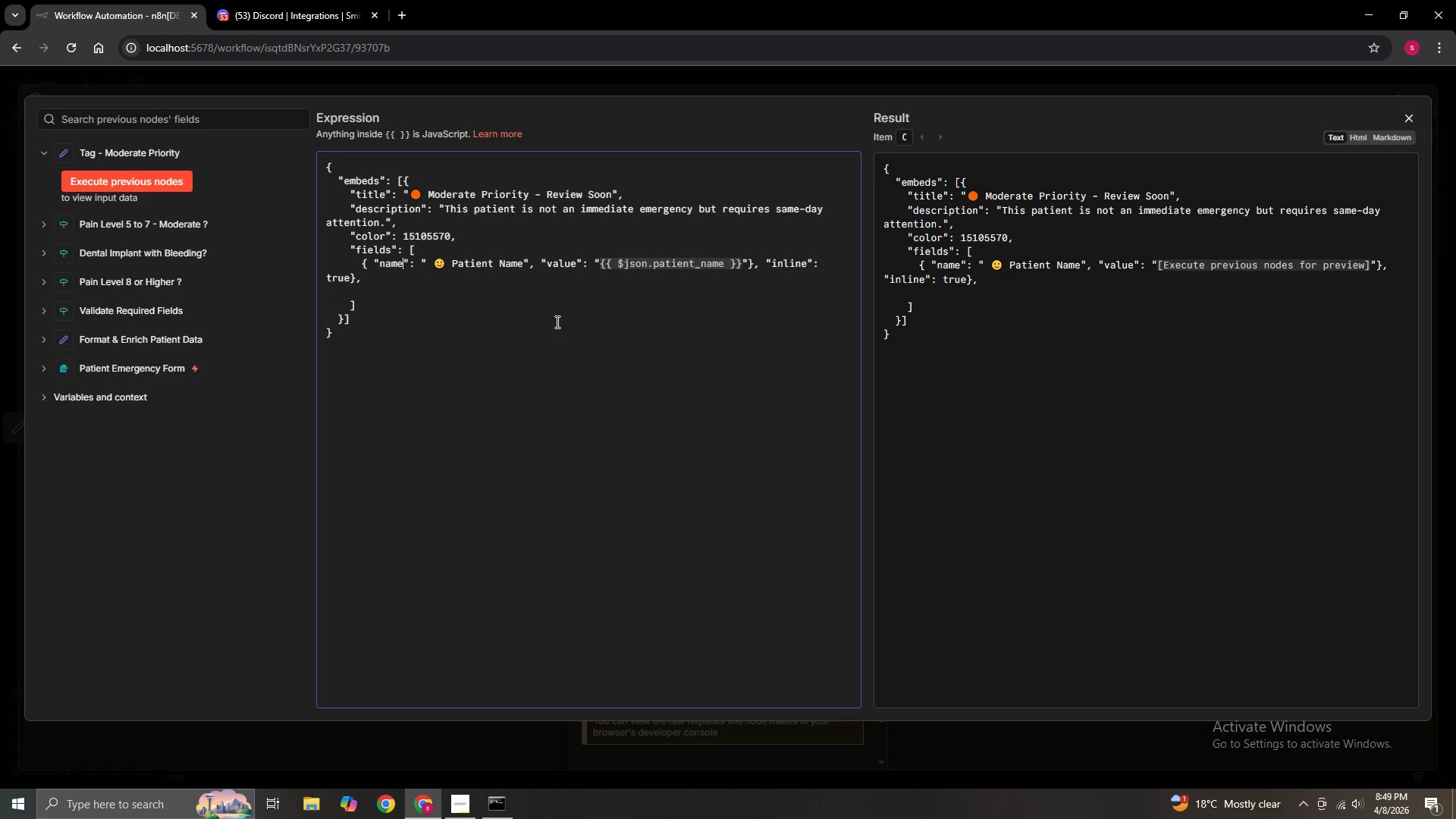 
key(ArrowRight)
 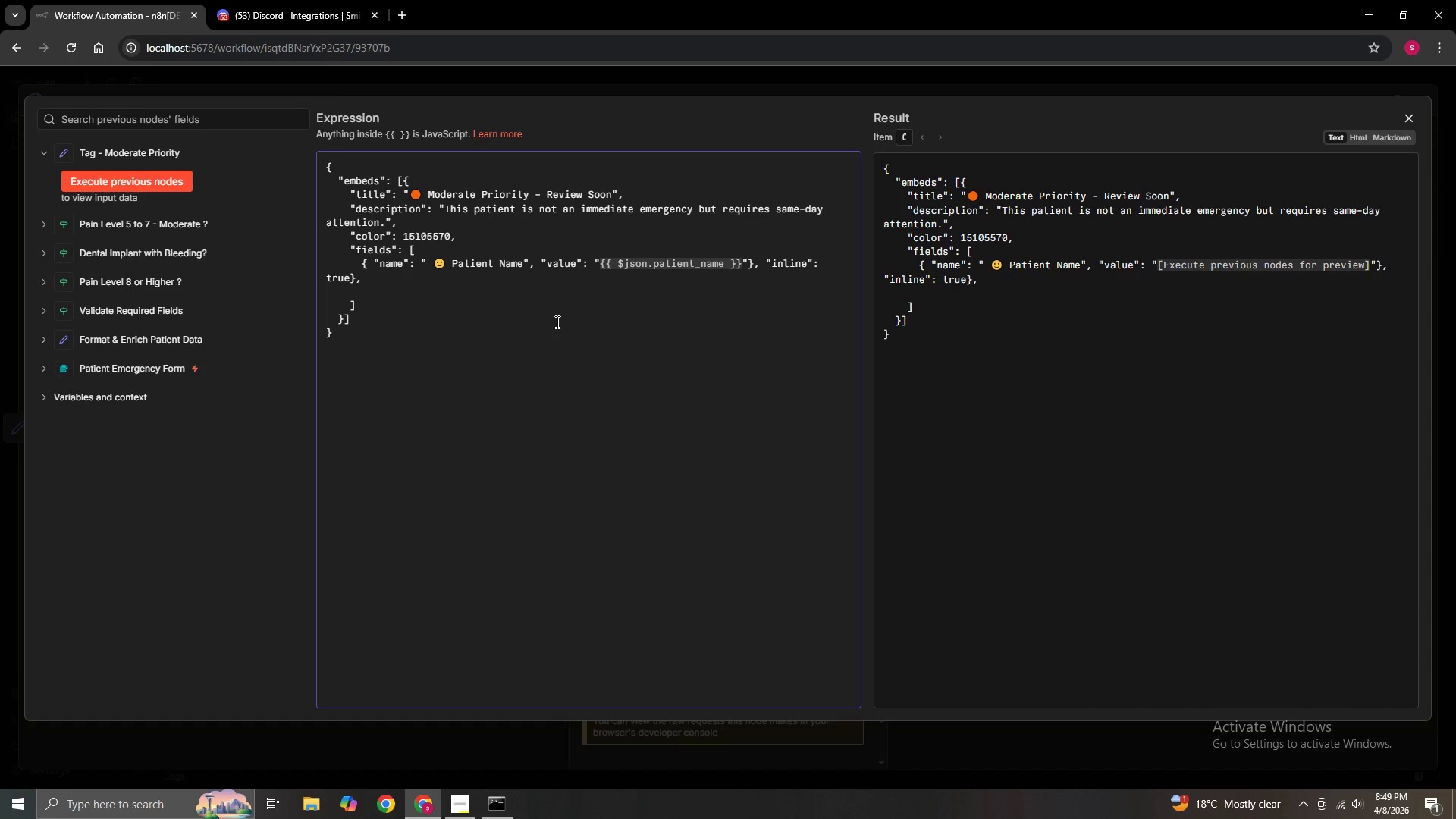 
key(ArrowRight)
 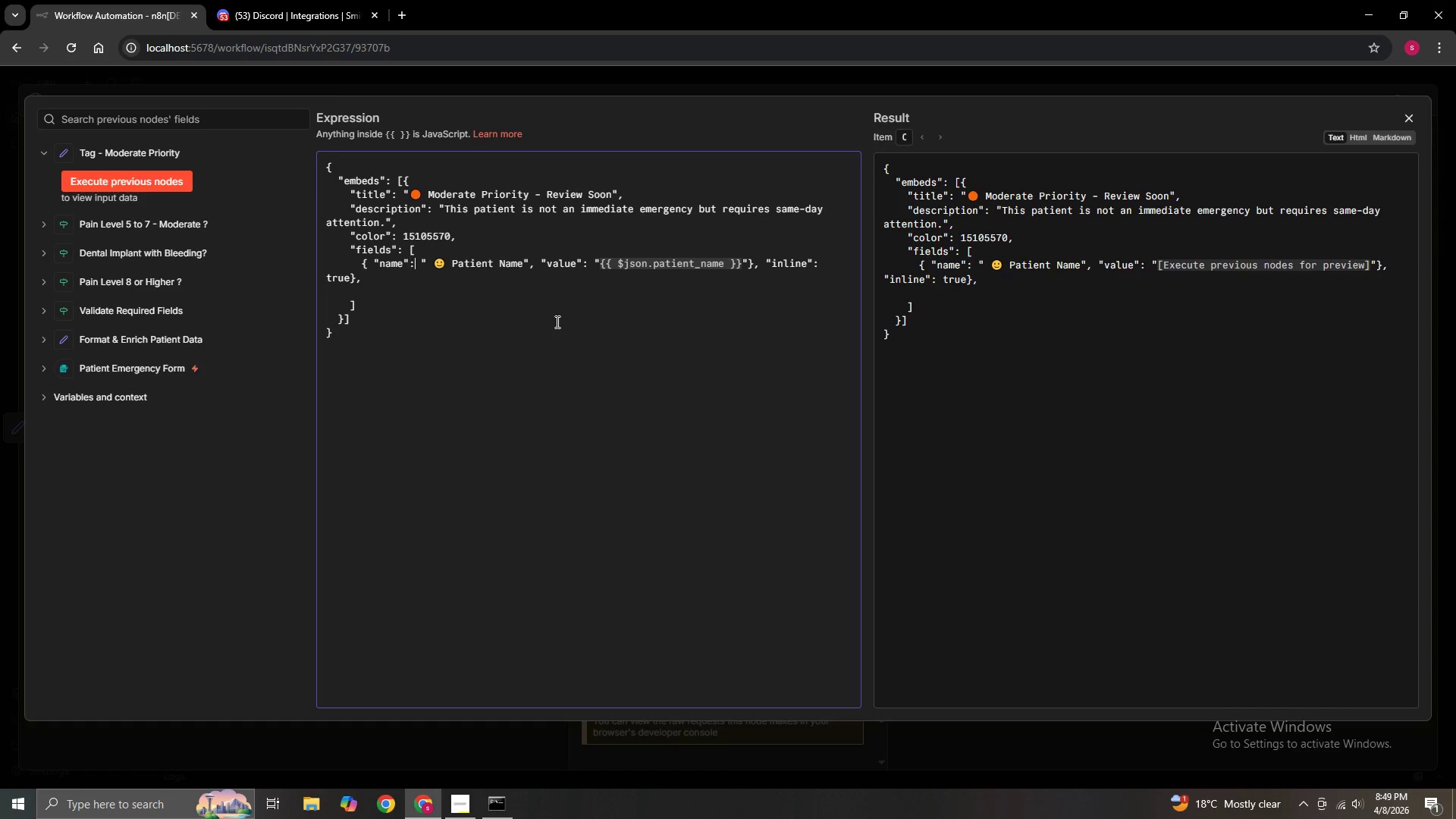 
key(ArrowRight)
 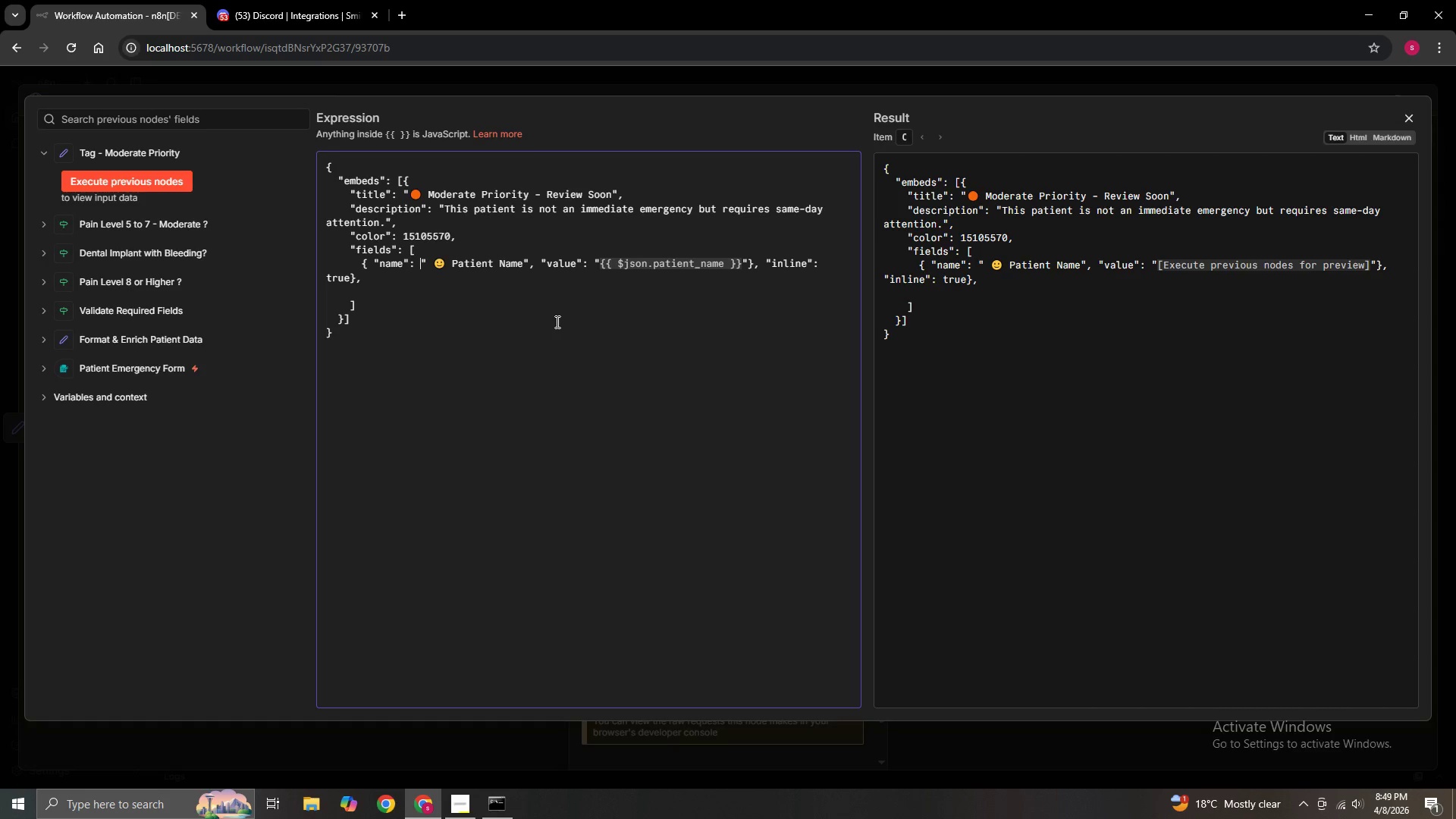 
key(ArrowRight)
 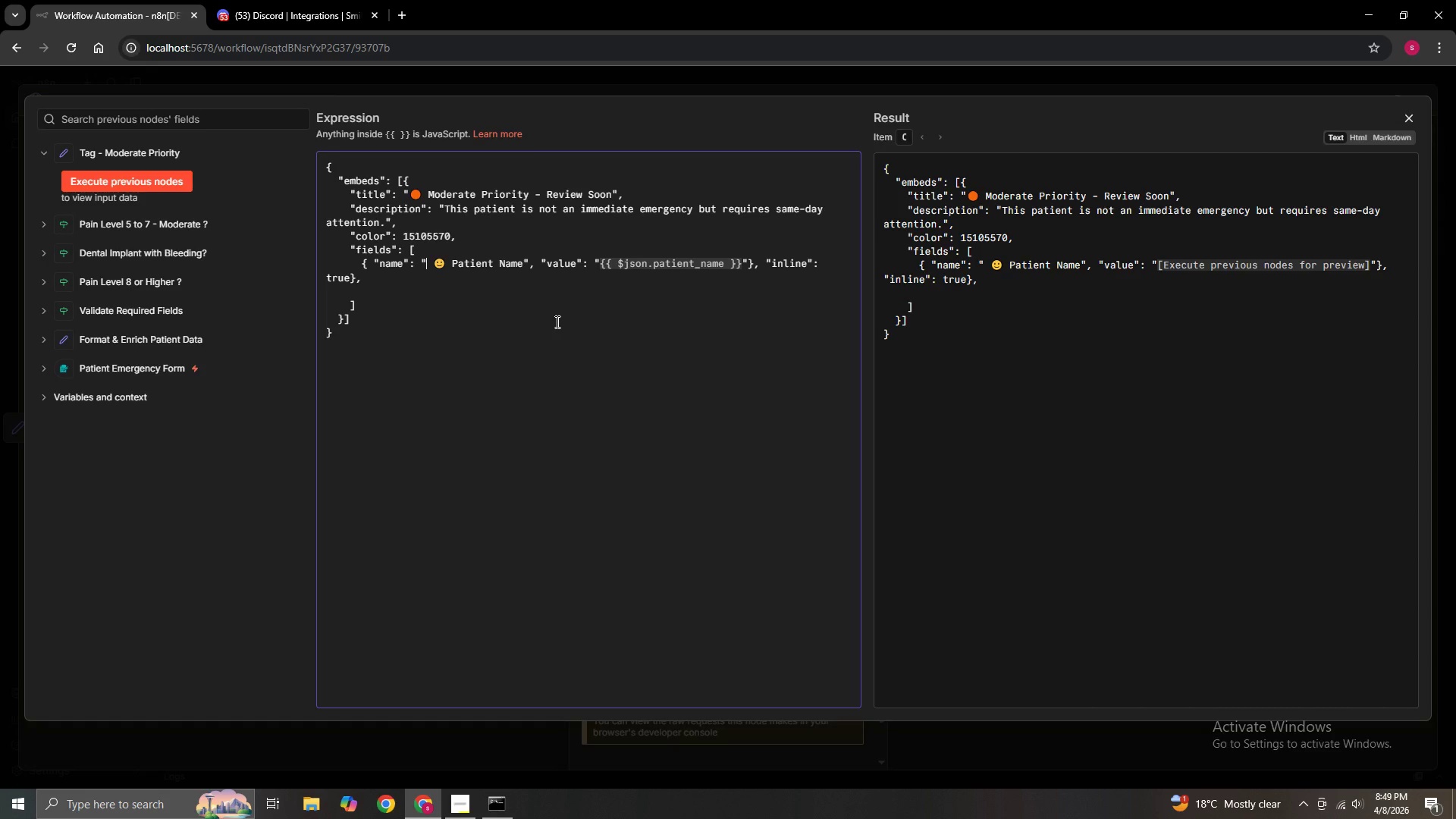 
key(ArrowRight)
 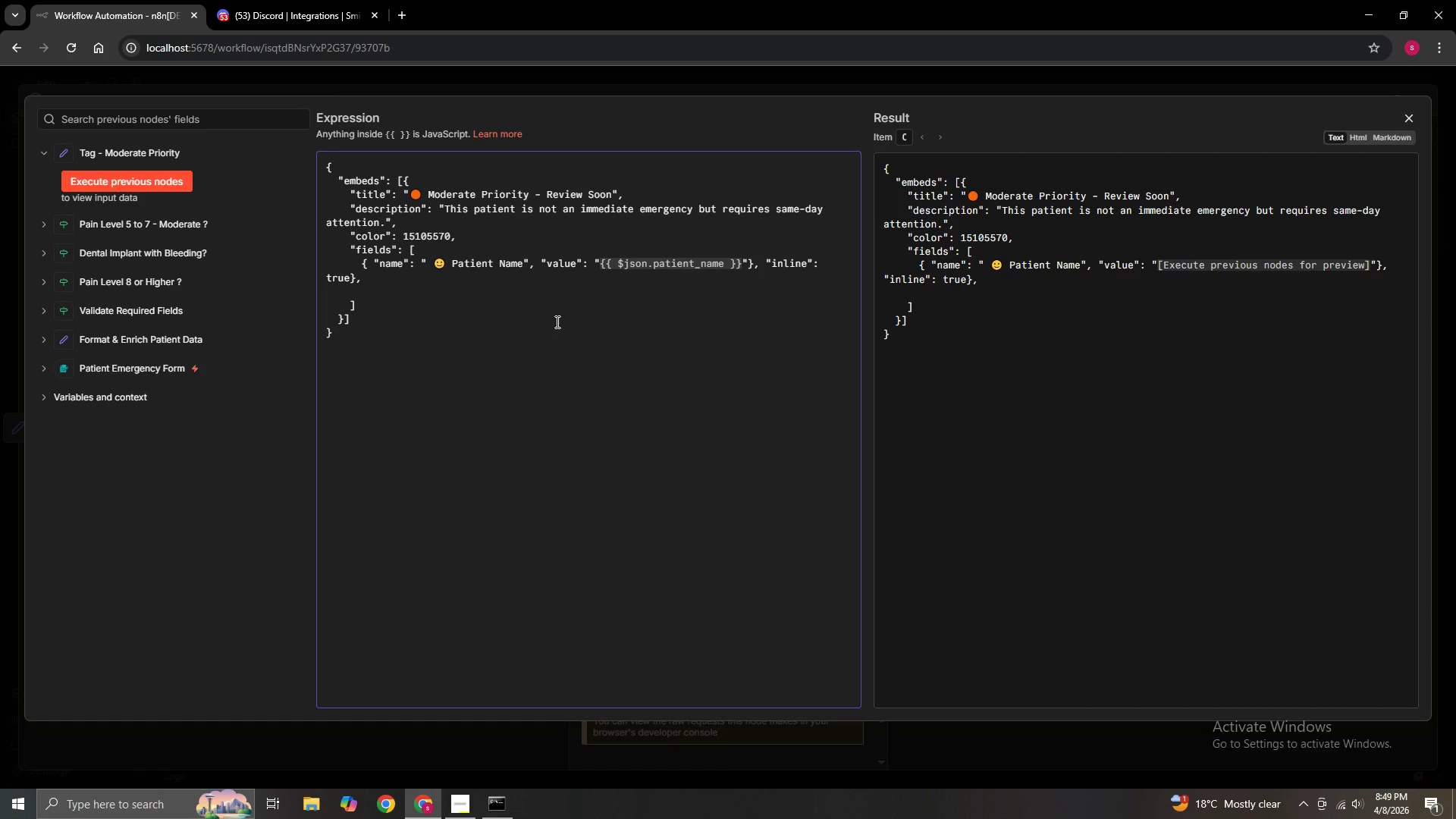 
key(Delete)
 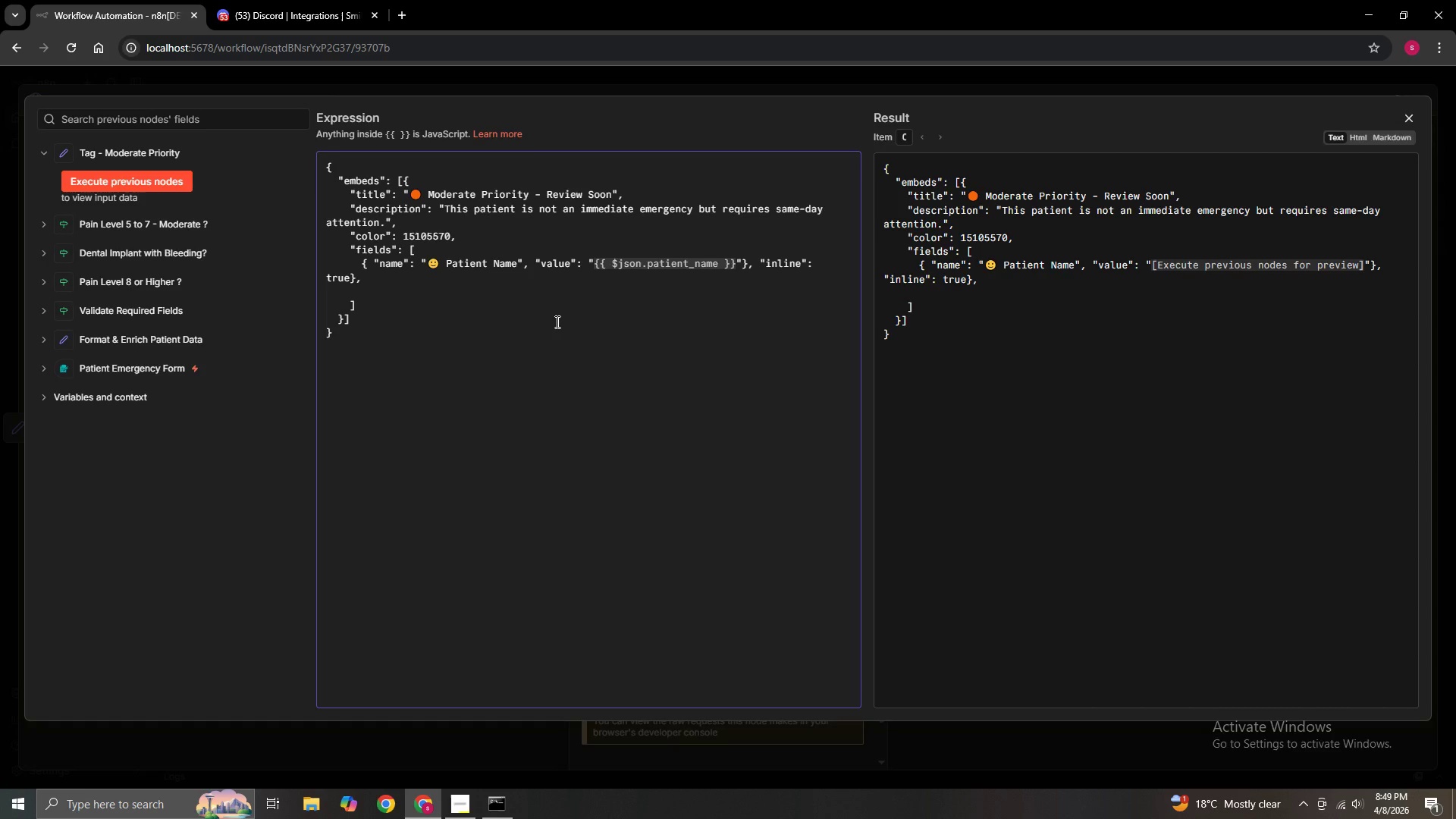 
key(ArrowDown)
 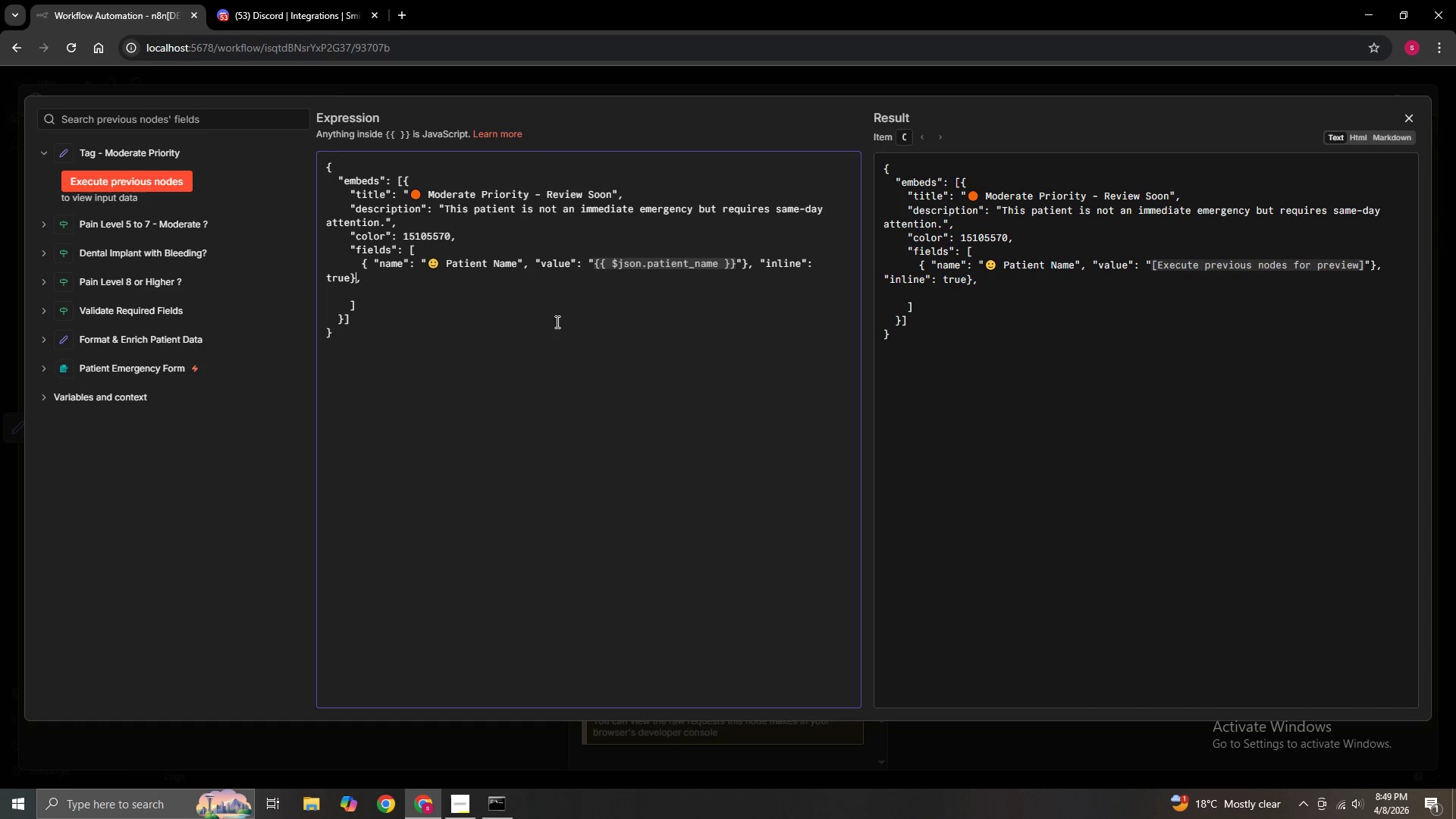 
key(ArrowLeft)
 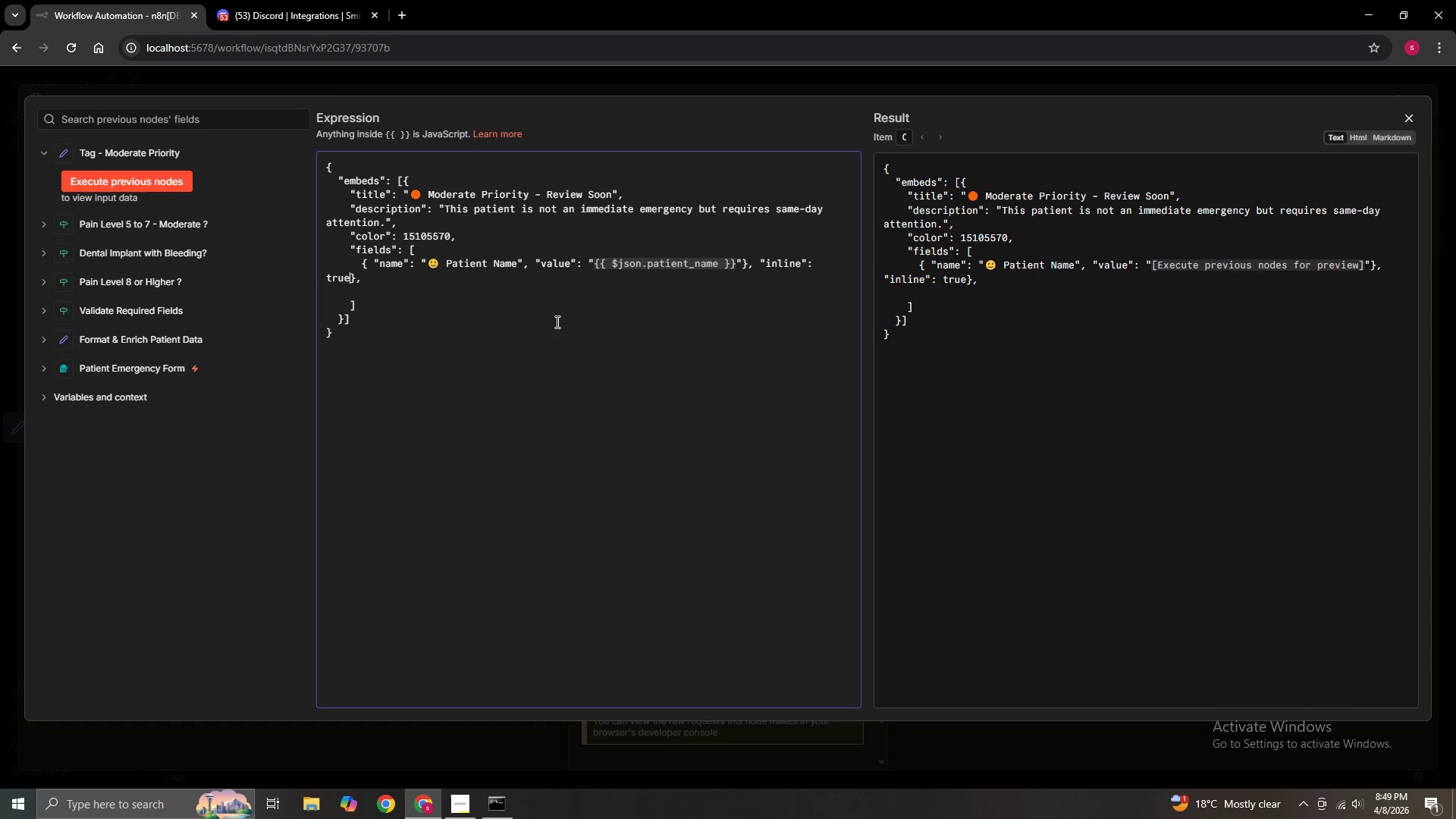 
key(ArrowLeft)
 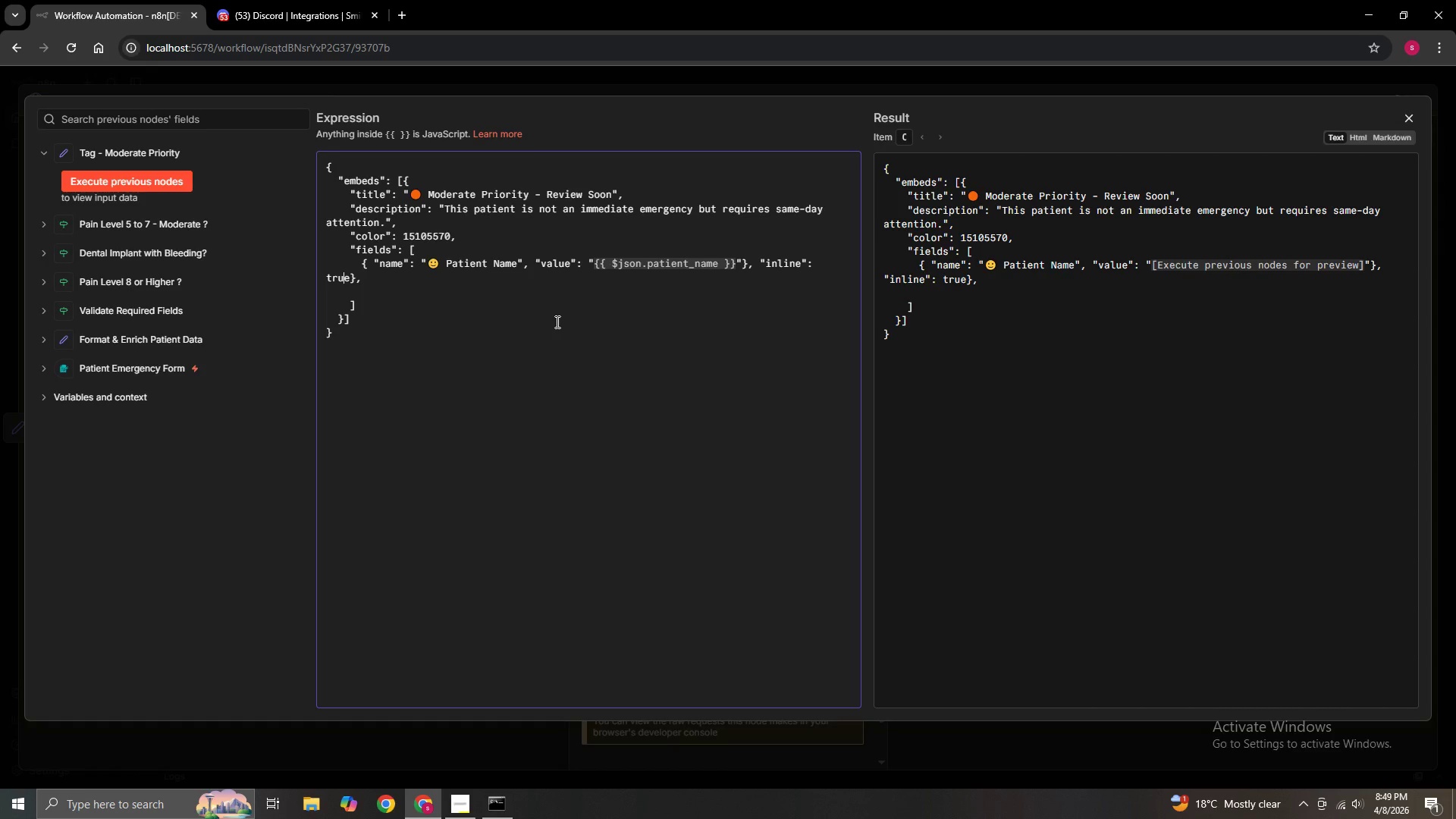 
key(ArrowLeft)
 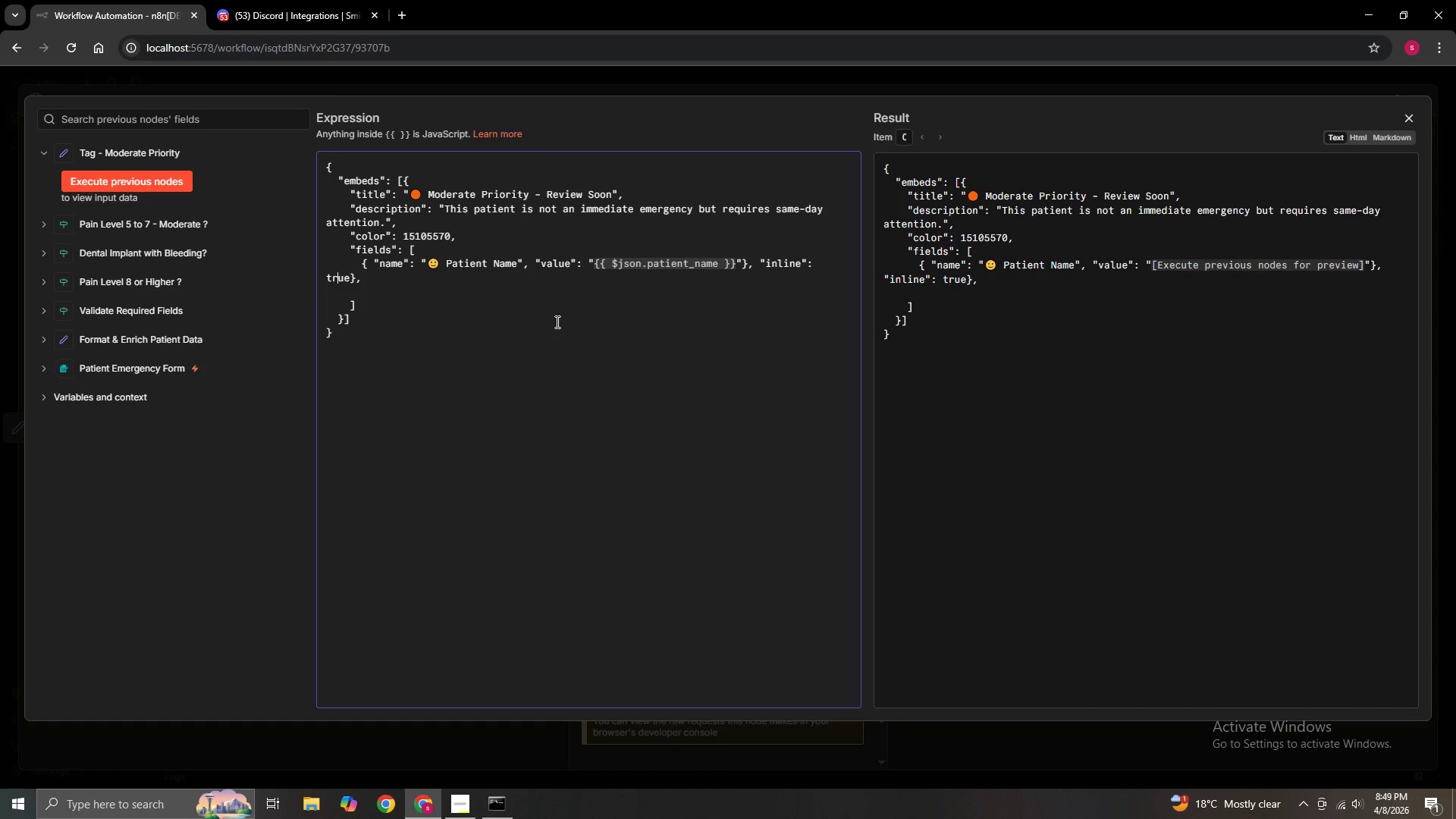 
key(ArrowLeft)
 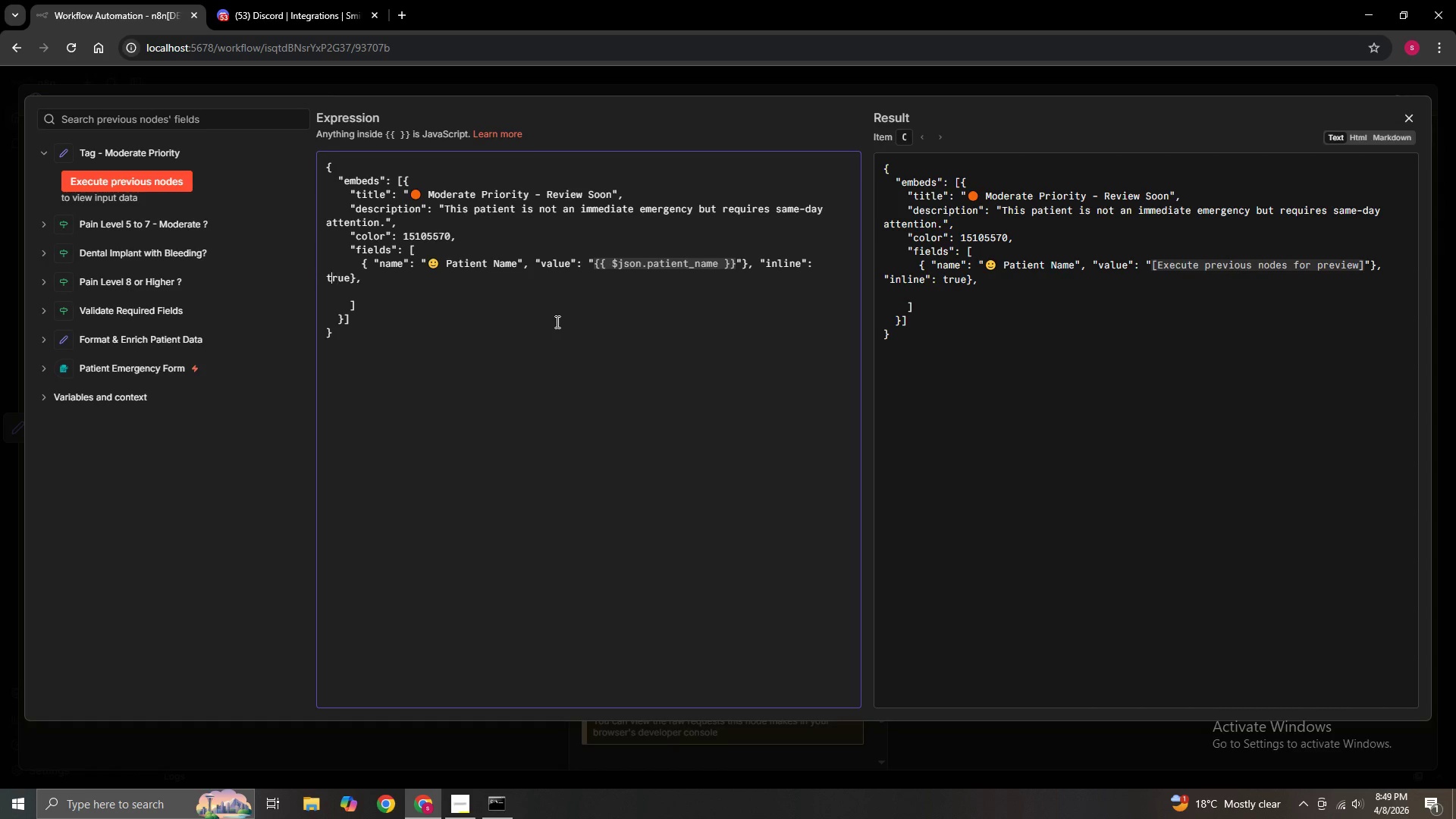 
key(ArrowLeft)
 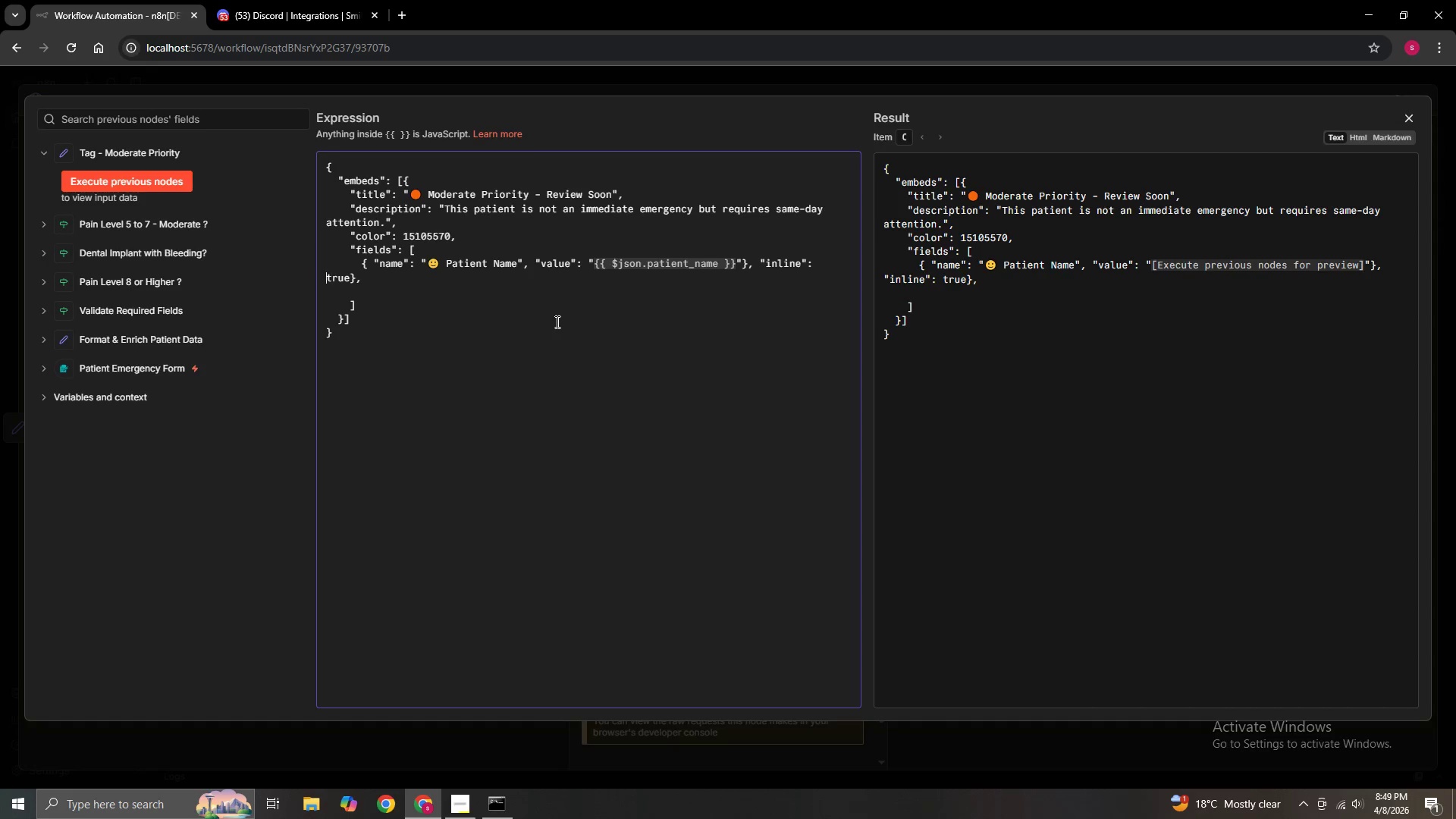 
key(ArrowLeft)
 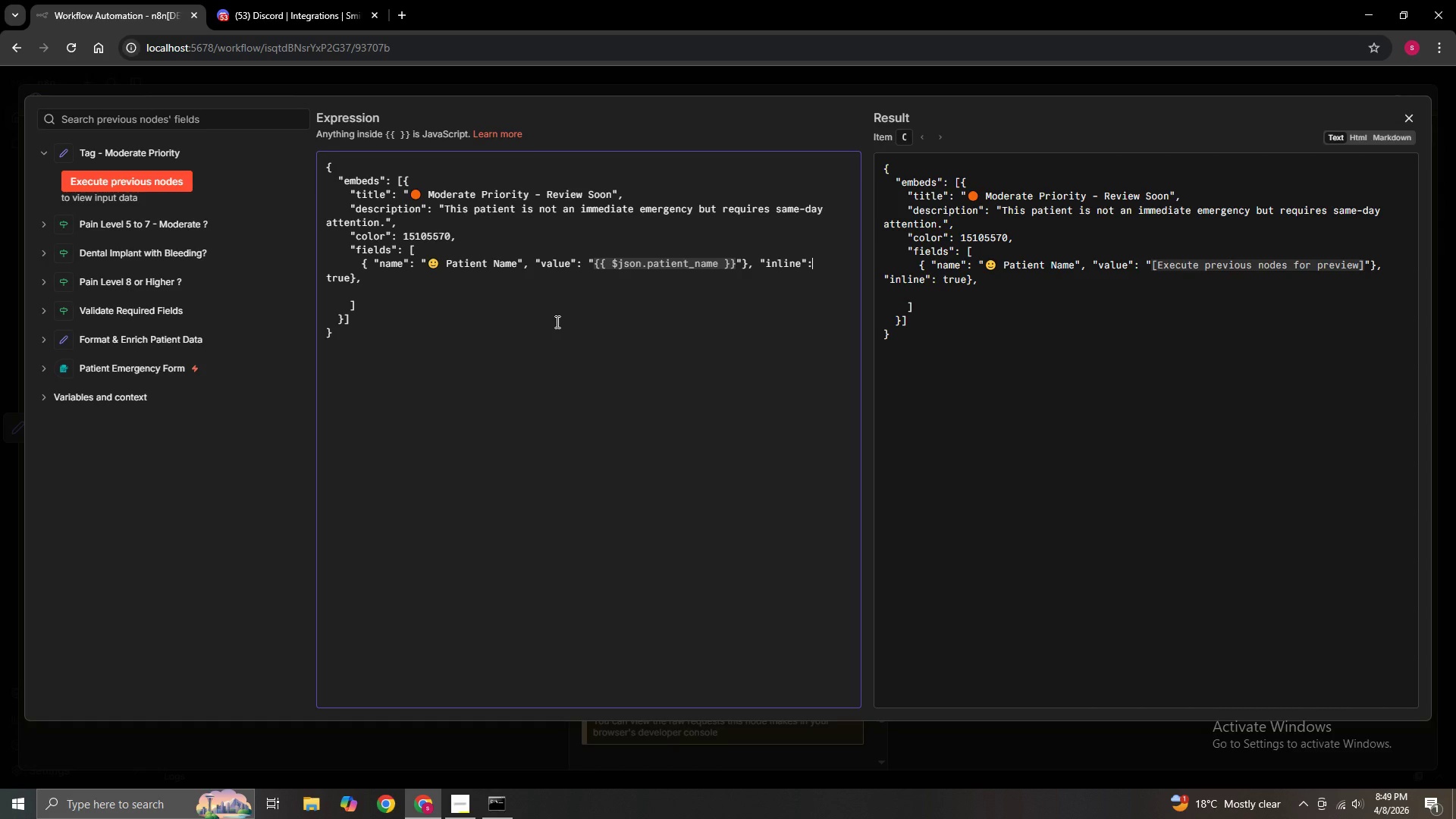 
key(ArrowLeft)
 